 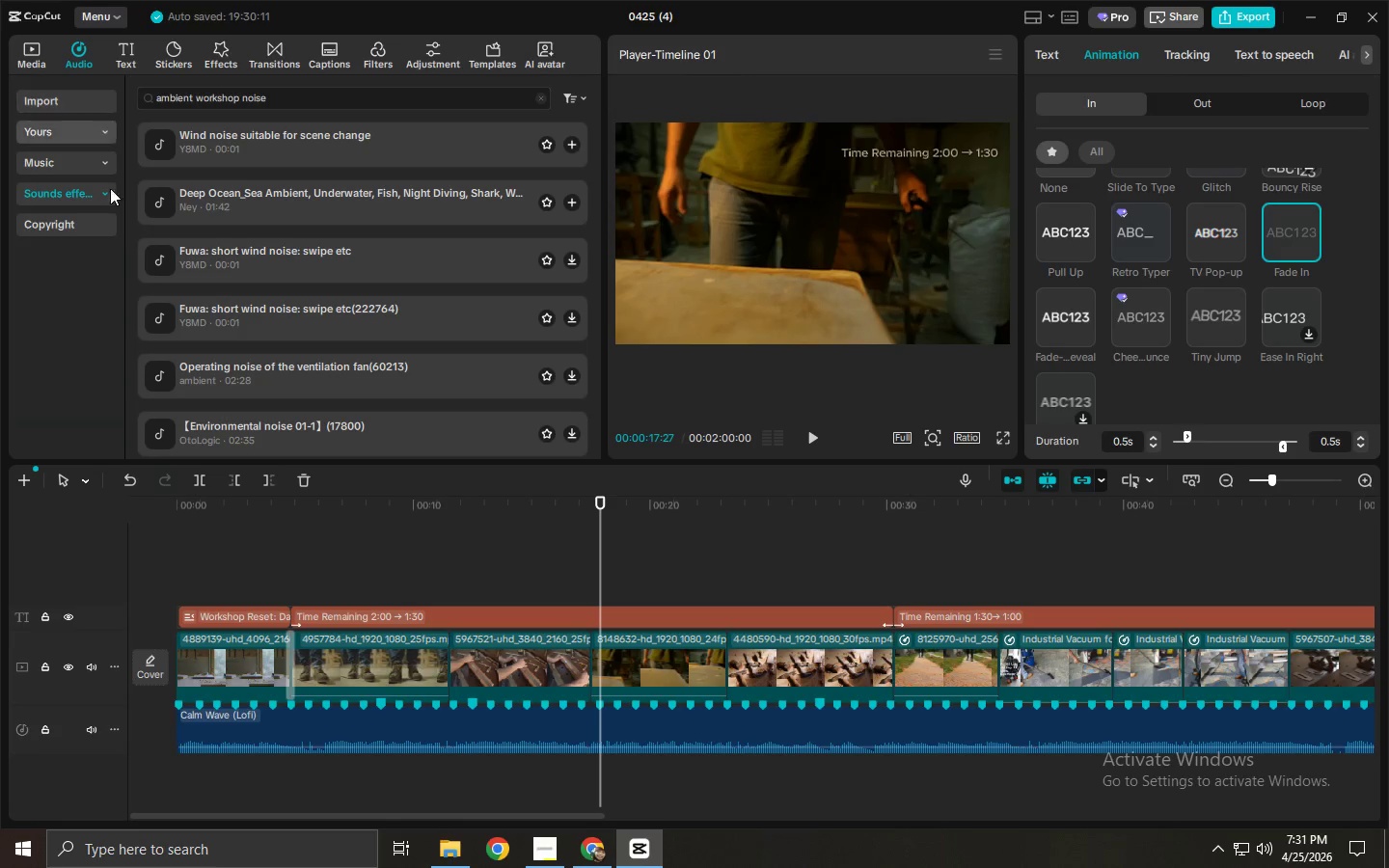 
left_click_drag(start_coordinate=[321, 95], to_coordinate=[127, 100])
 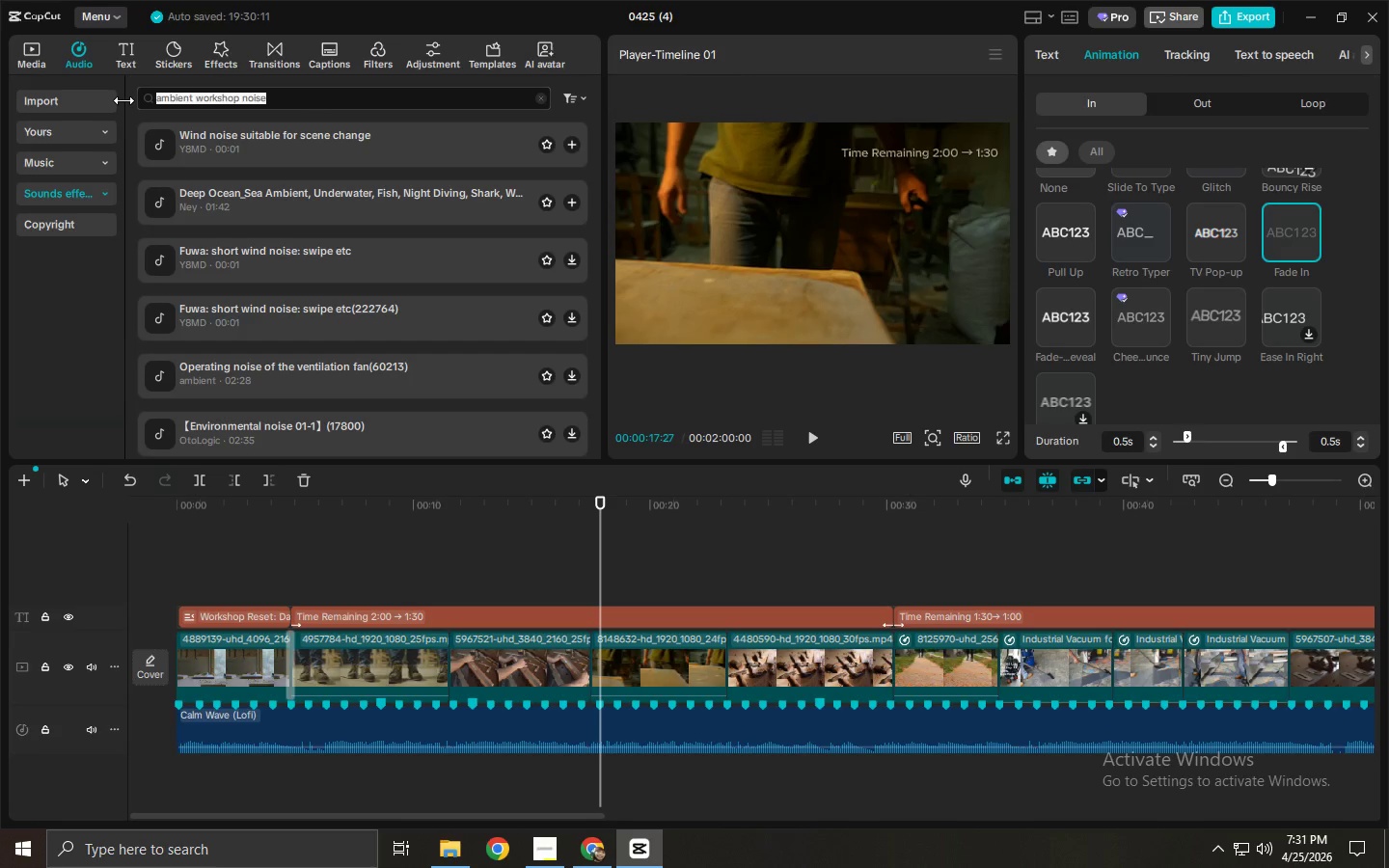 
type(swoosh)
 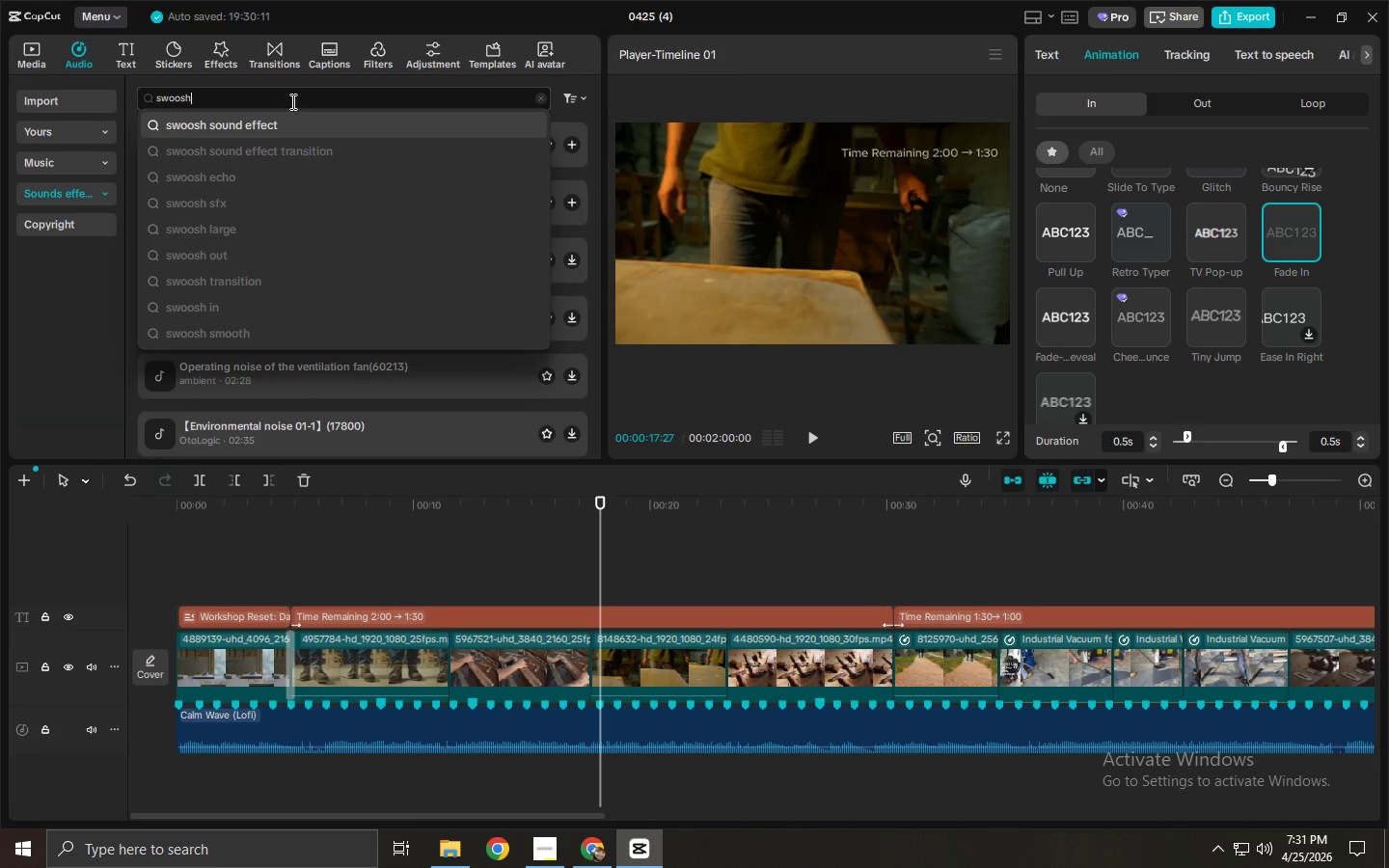 
left_click([291, 127])
 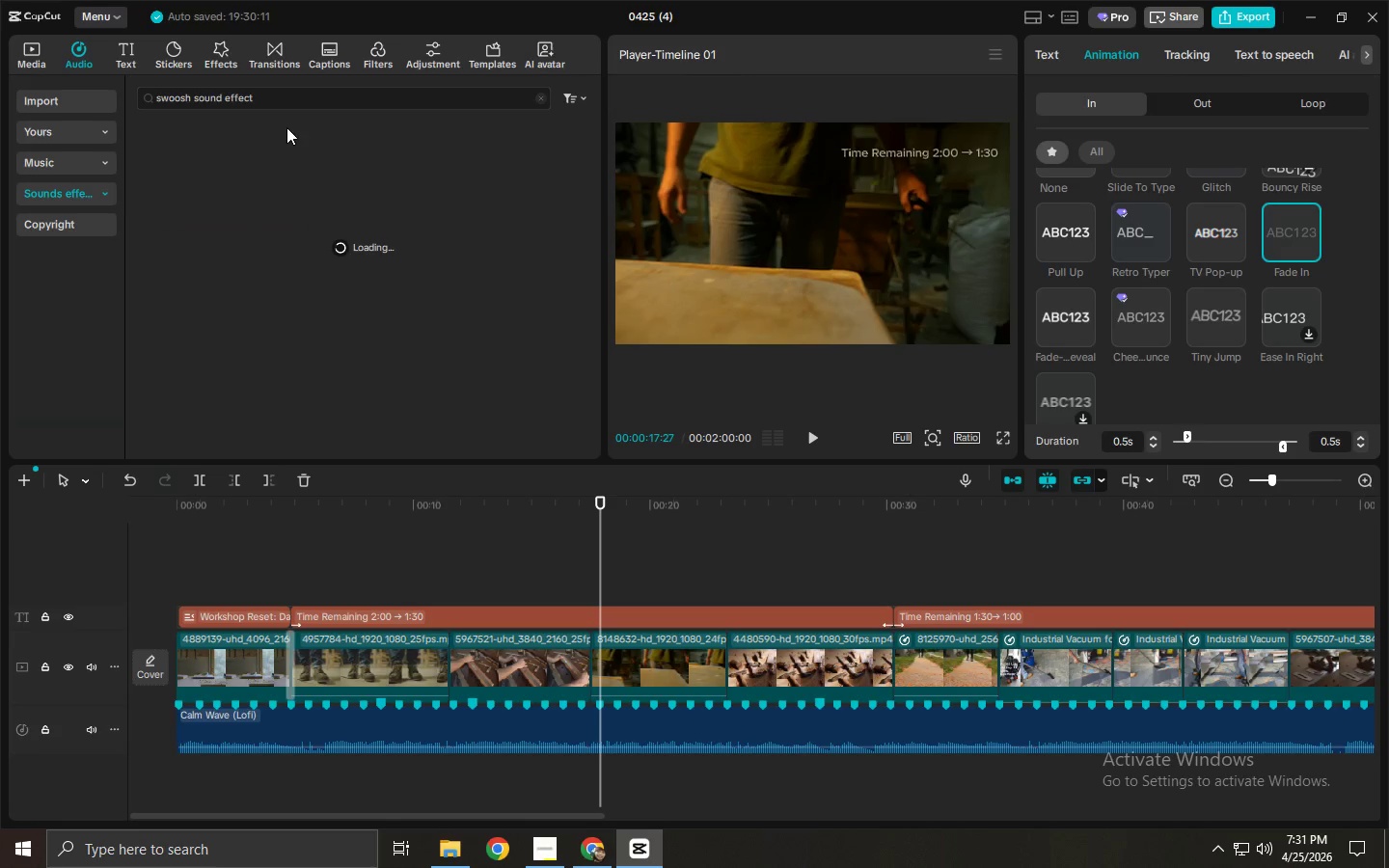 
left_click([287, 128])
 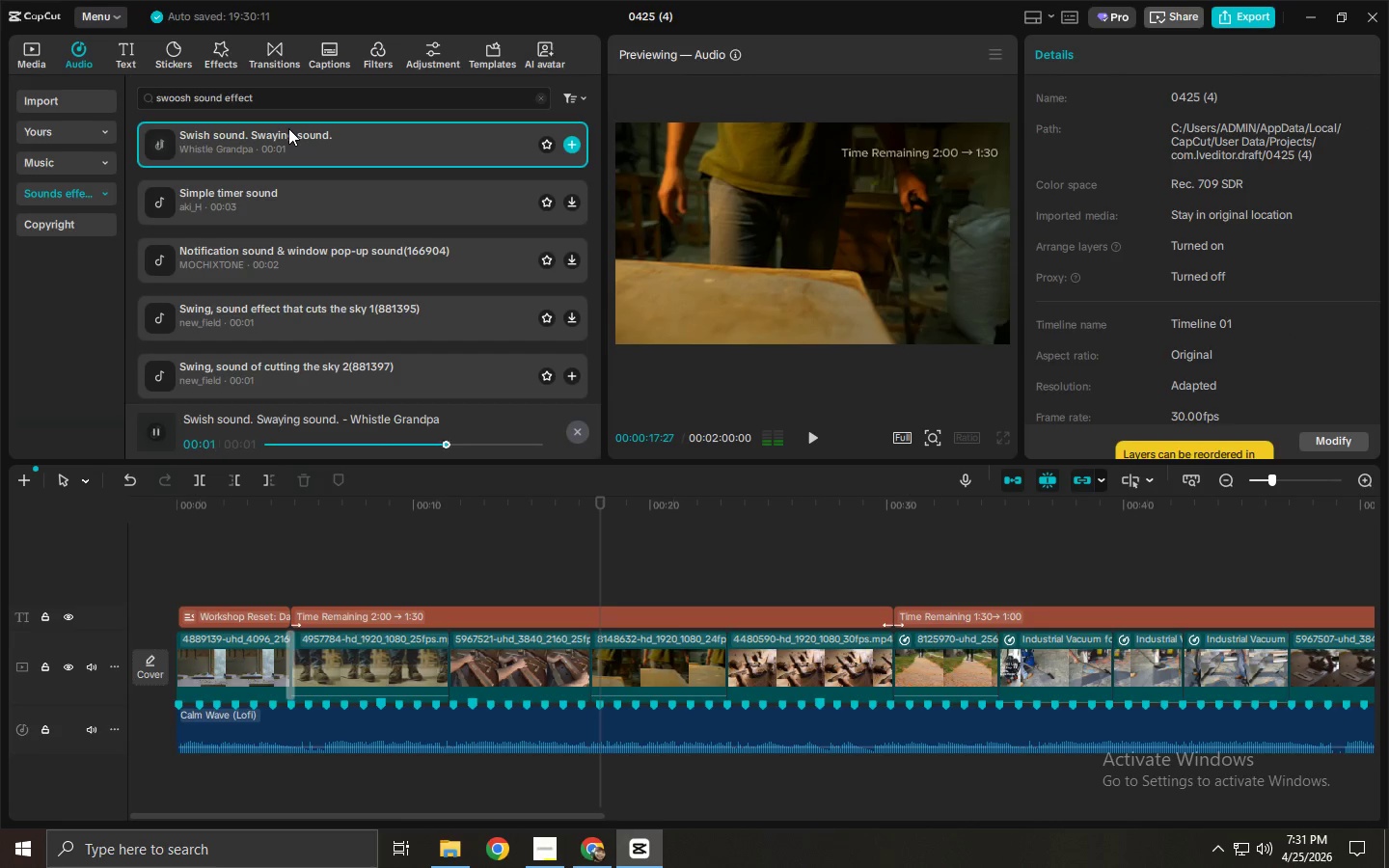 
left_click([280, 196])
 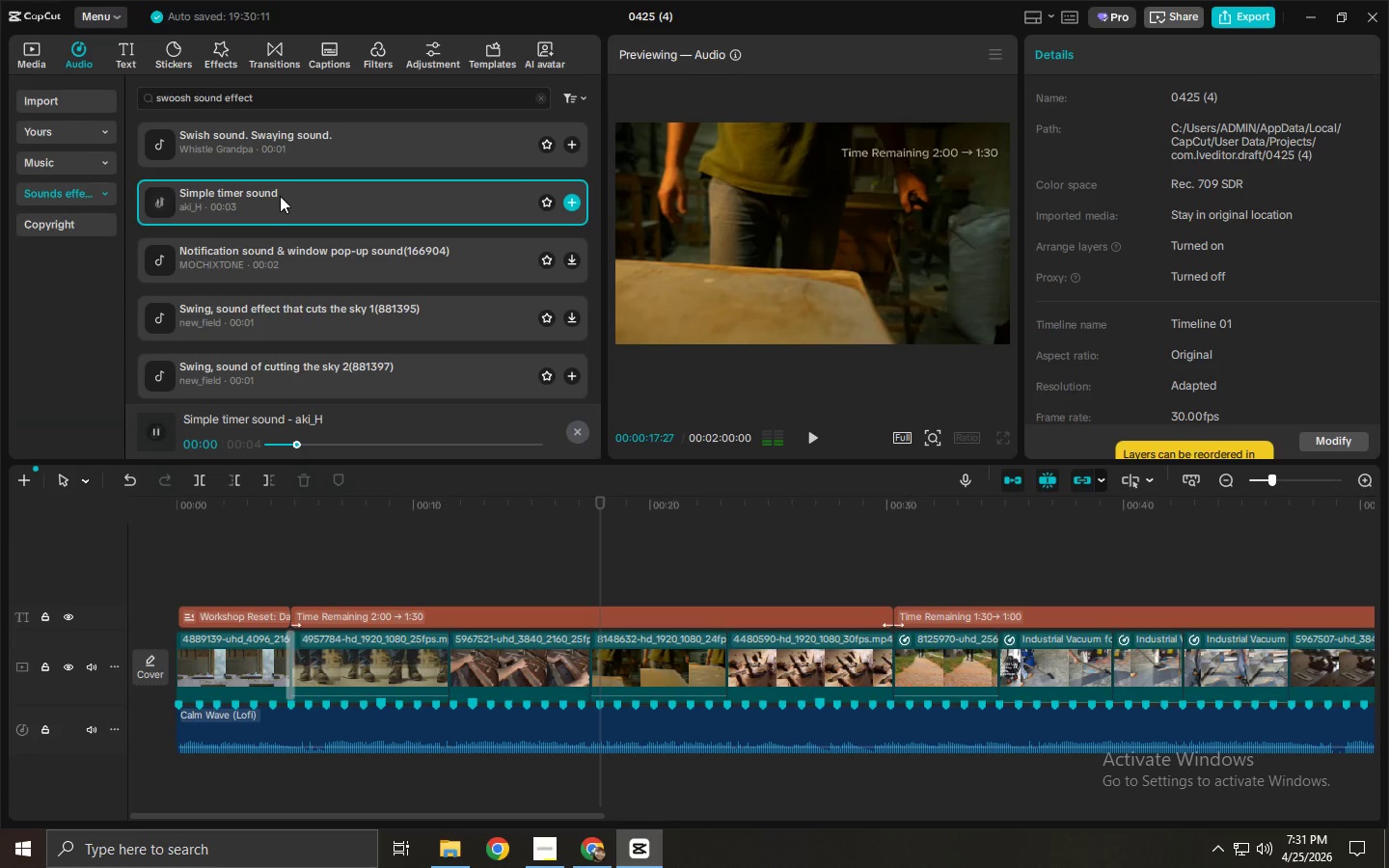 
left_click([279, 247])
 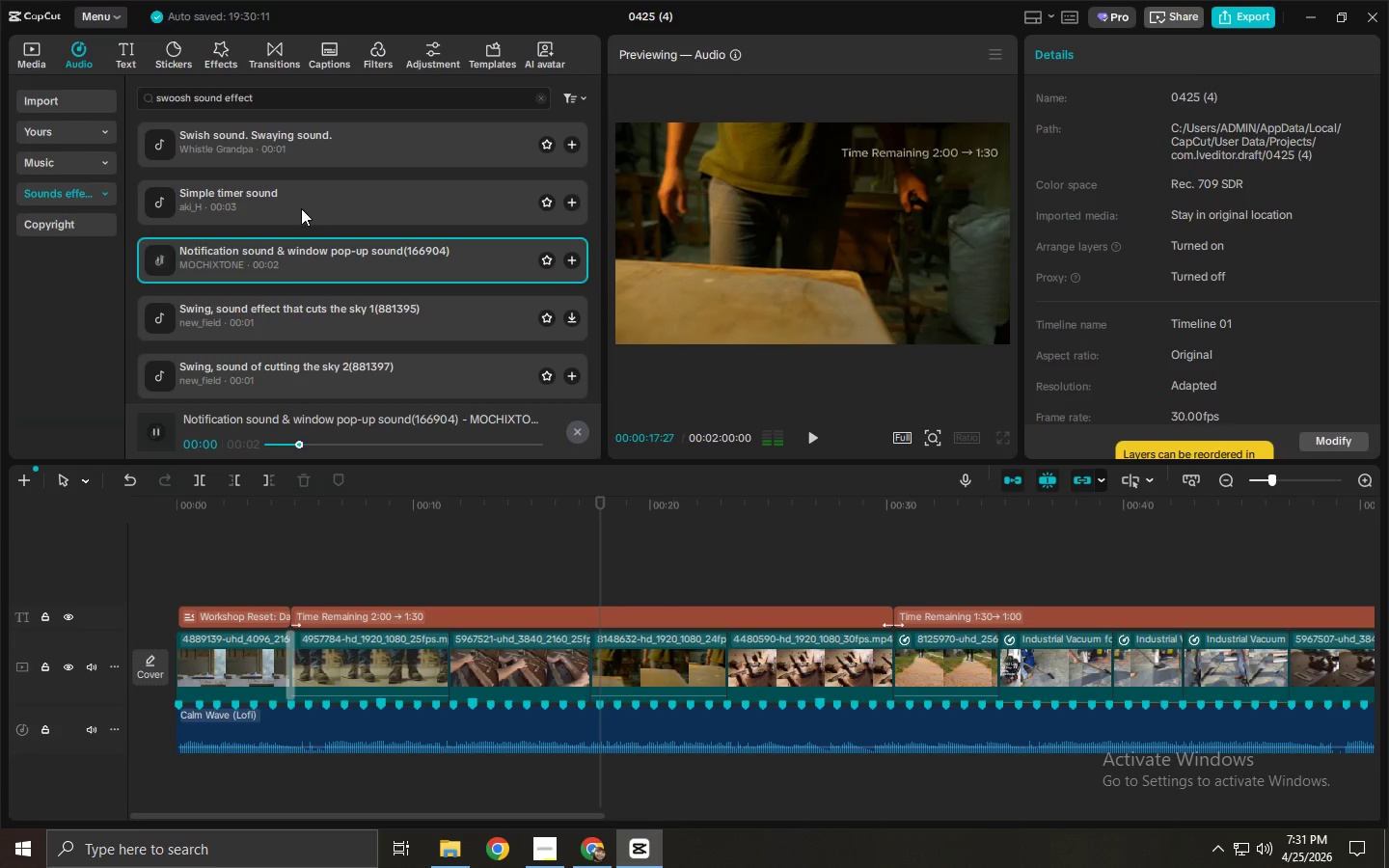 
left_click([309, 143])
 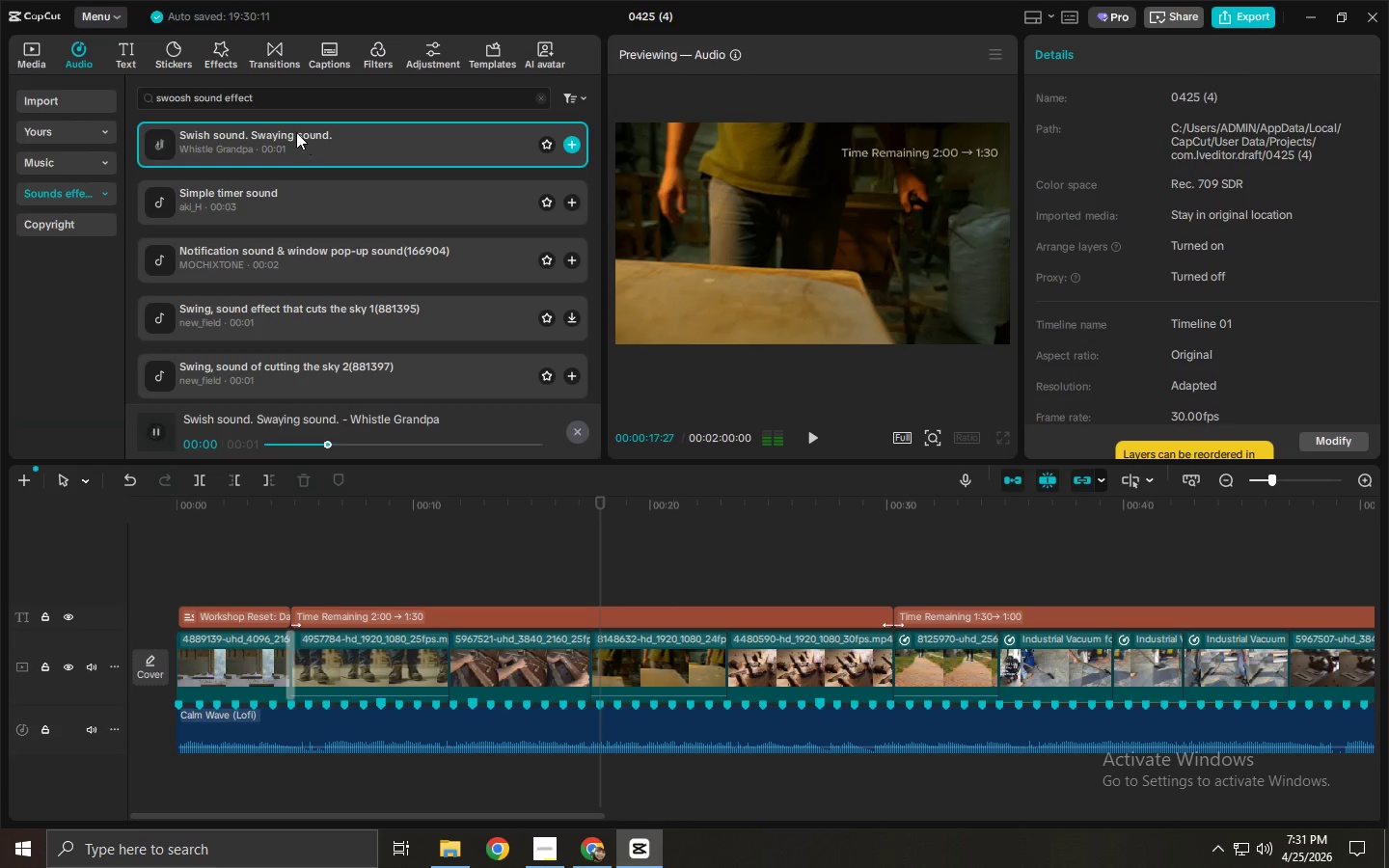 
left_click_drag(start_coordinate=[296, 132], to_coordinate=[873, 796])
 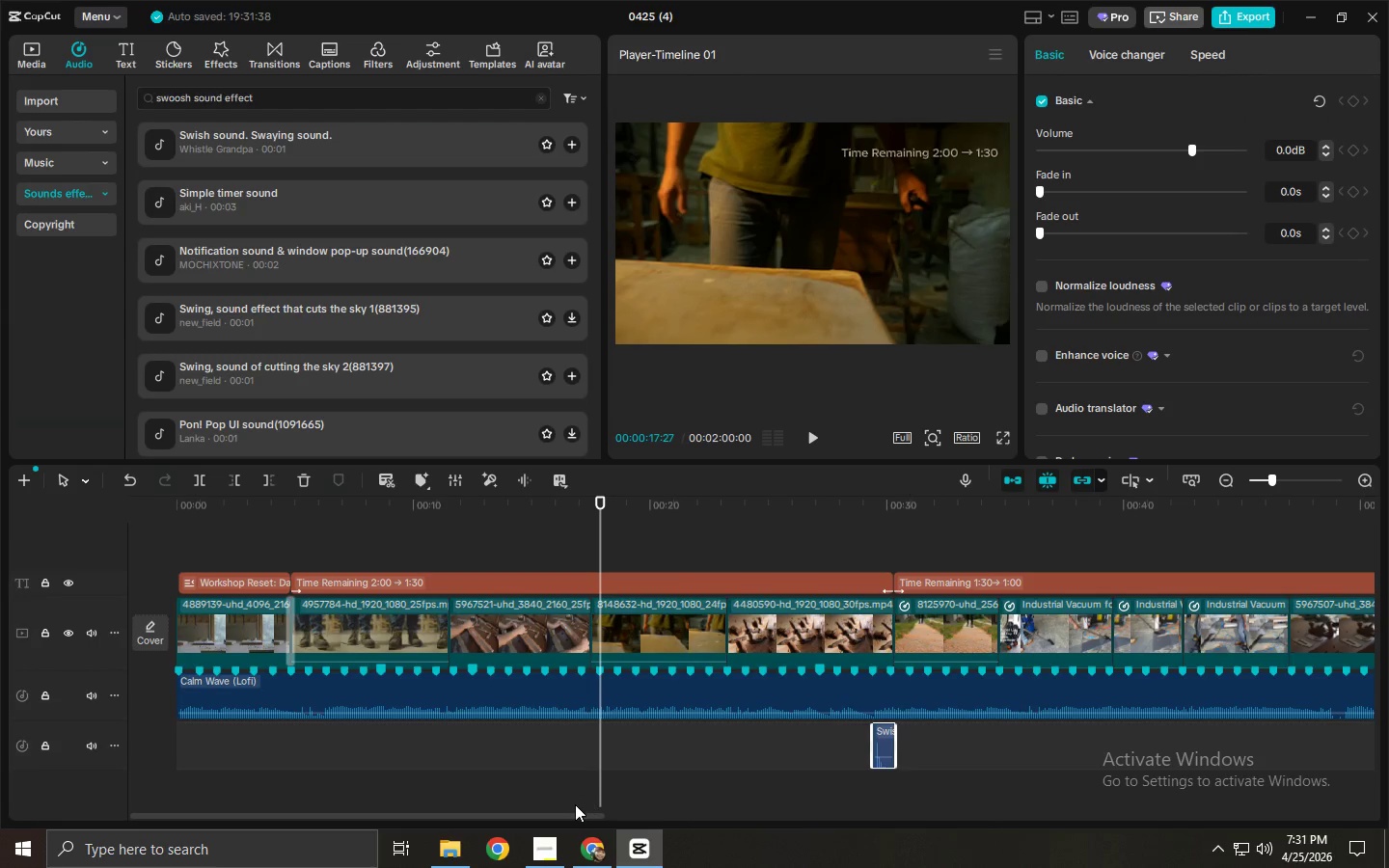 
left_click_drag(start_coordinate=[574, 808], to_coordinate=[698, 819])
 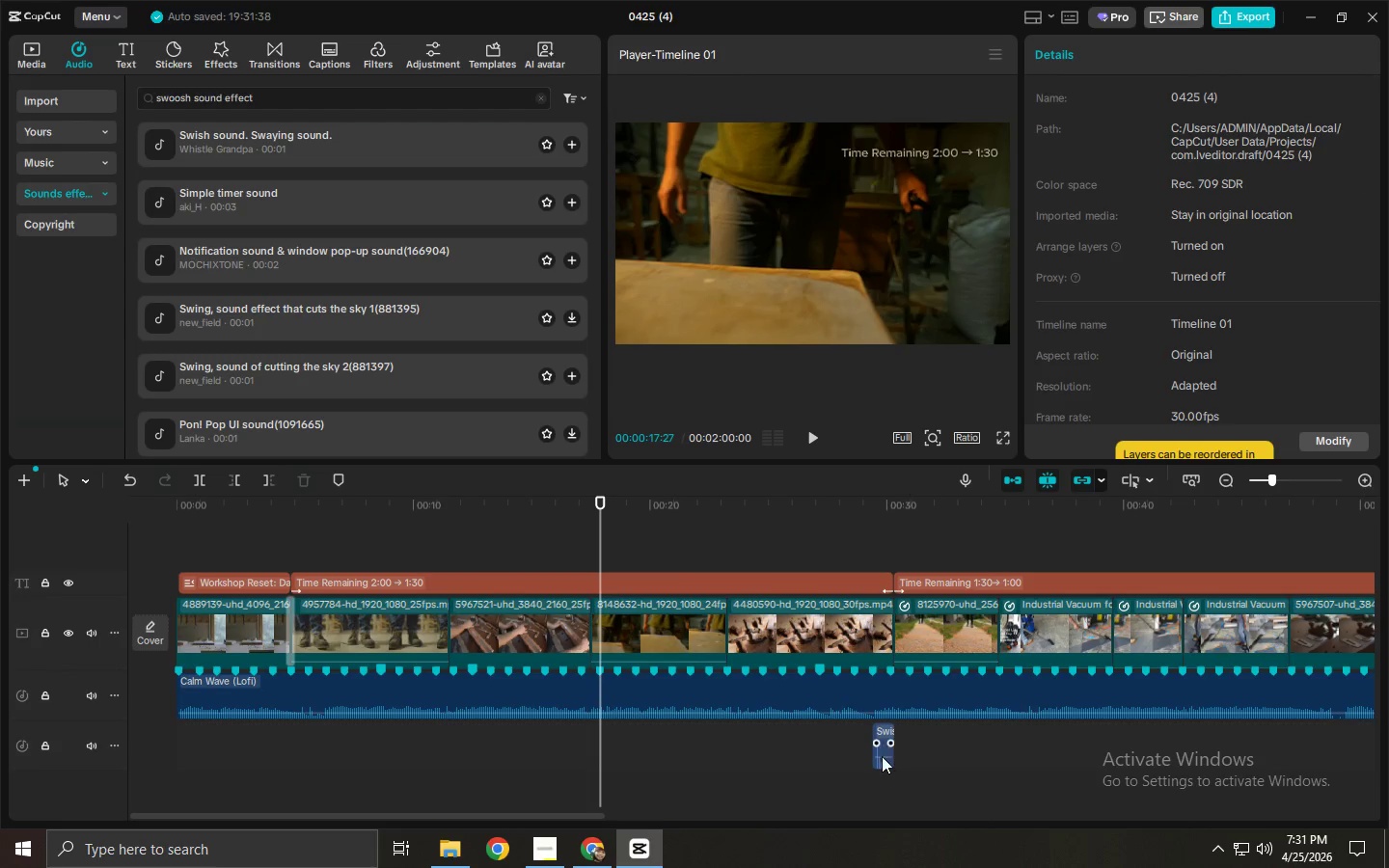 
left_click_drag(start_coordinate=[885, 740], to_coordinate=[1018, 746])
 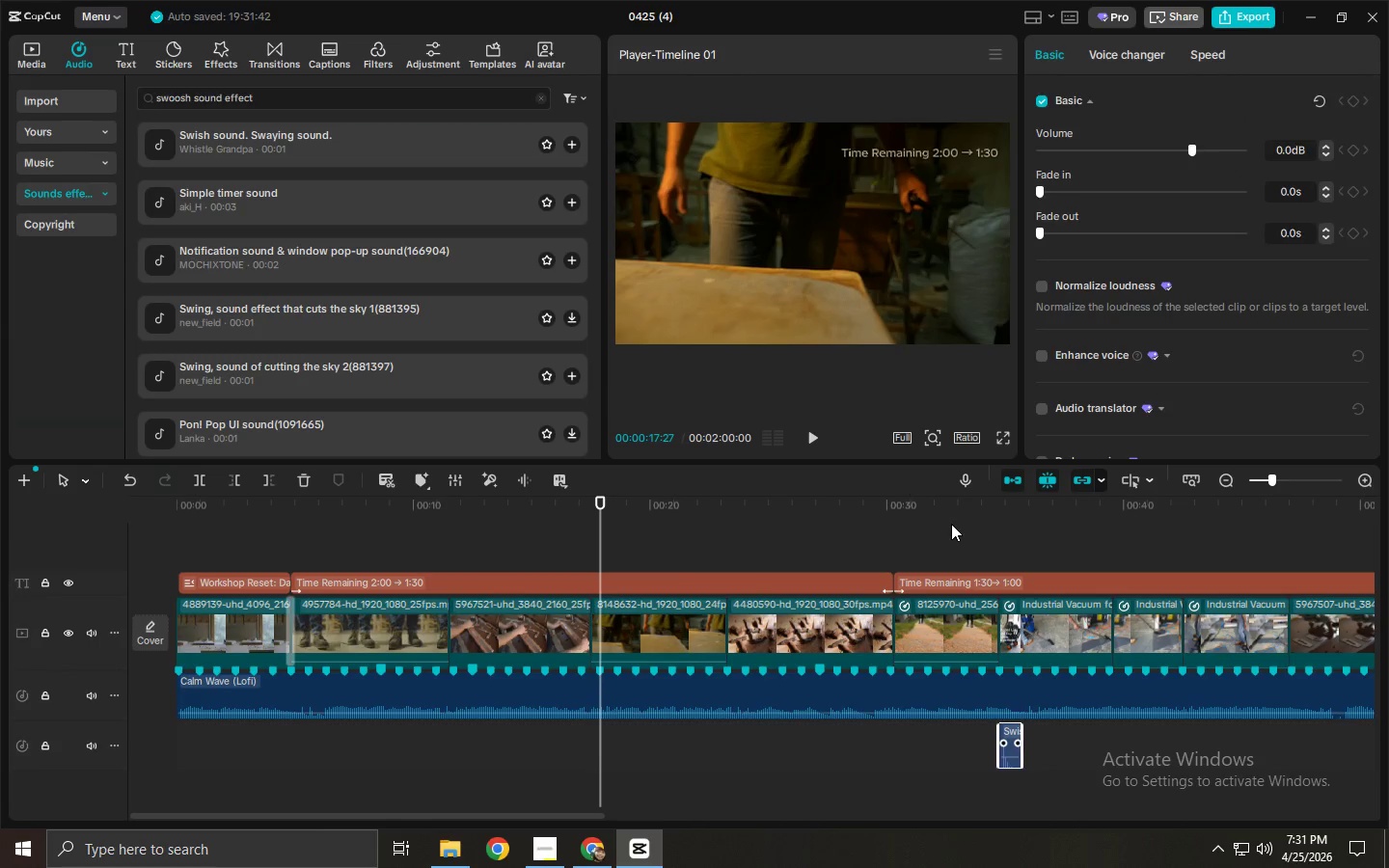 
left_click([950, 524])
 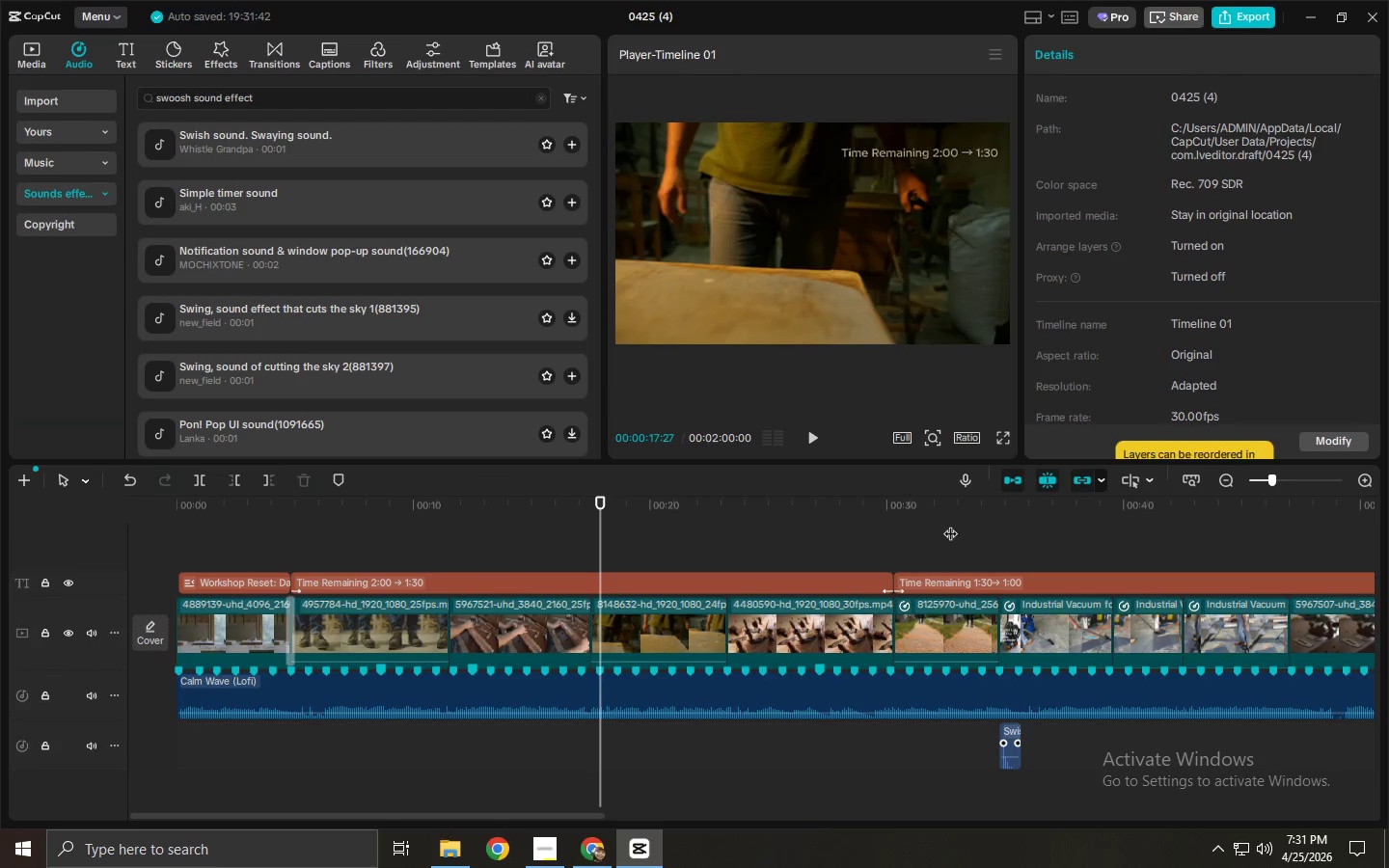 
key(Space)
 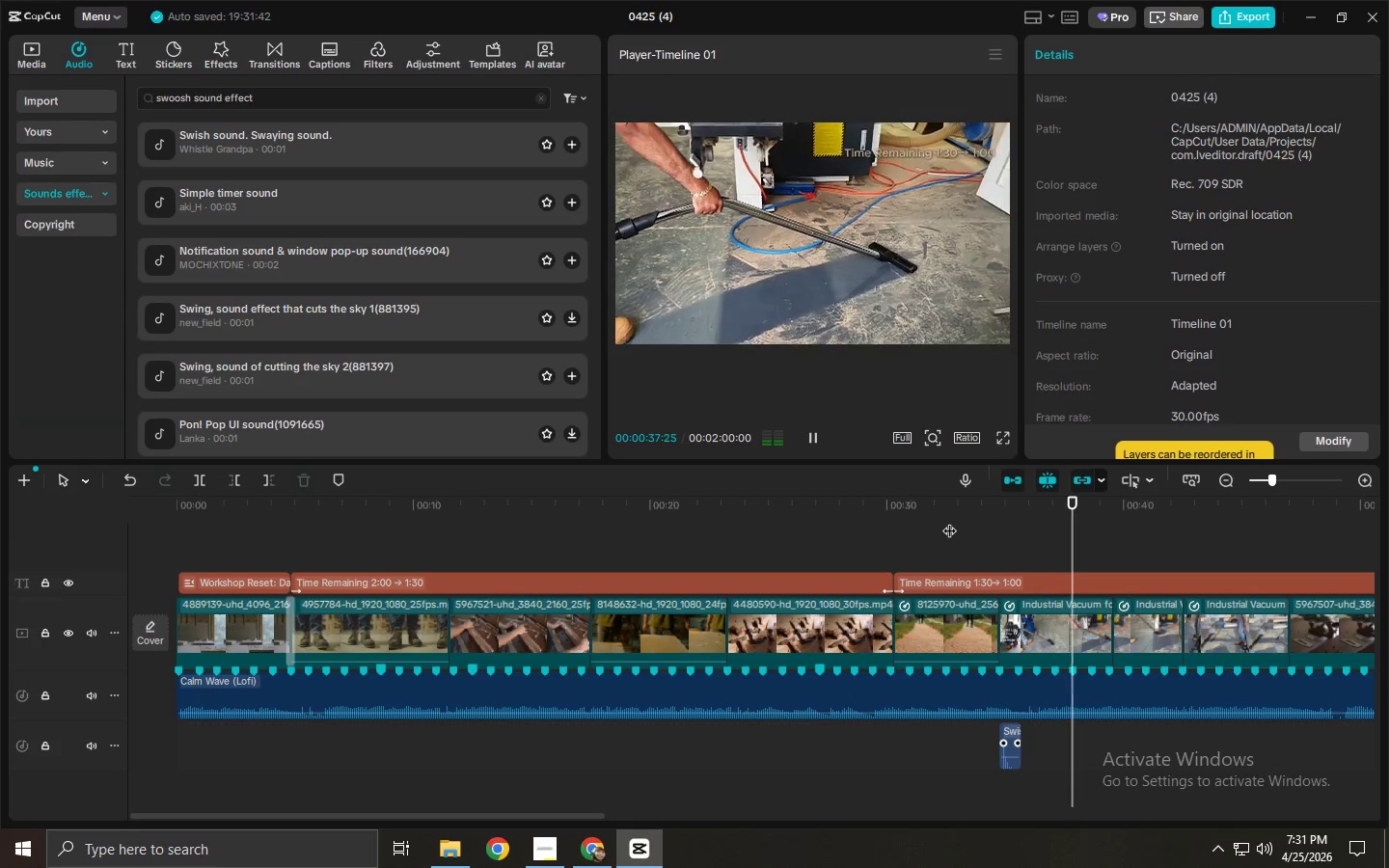 
wait(7.34)
 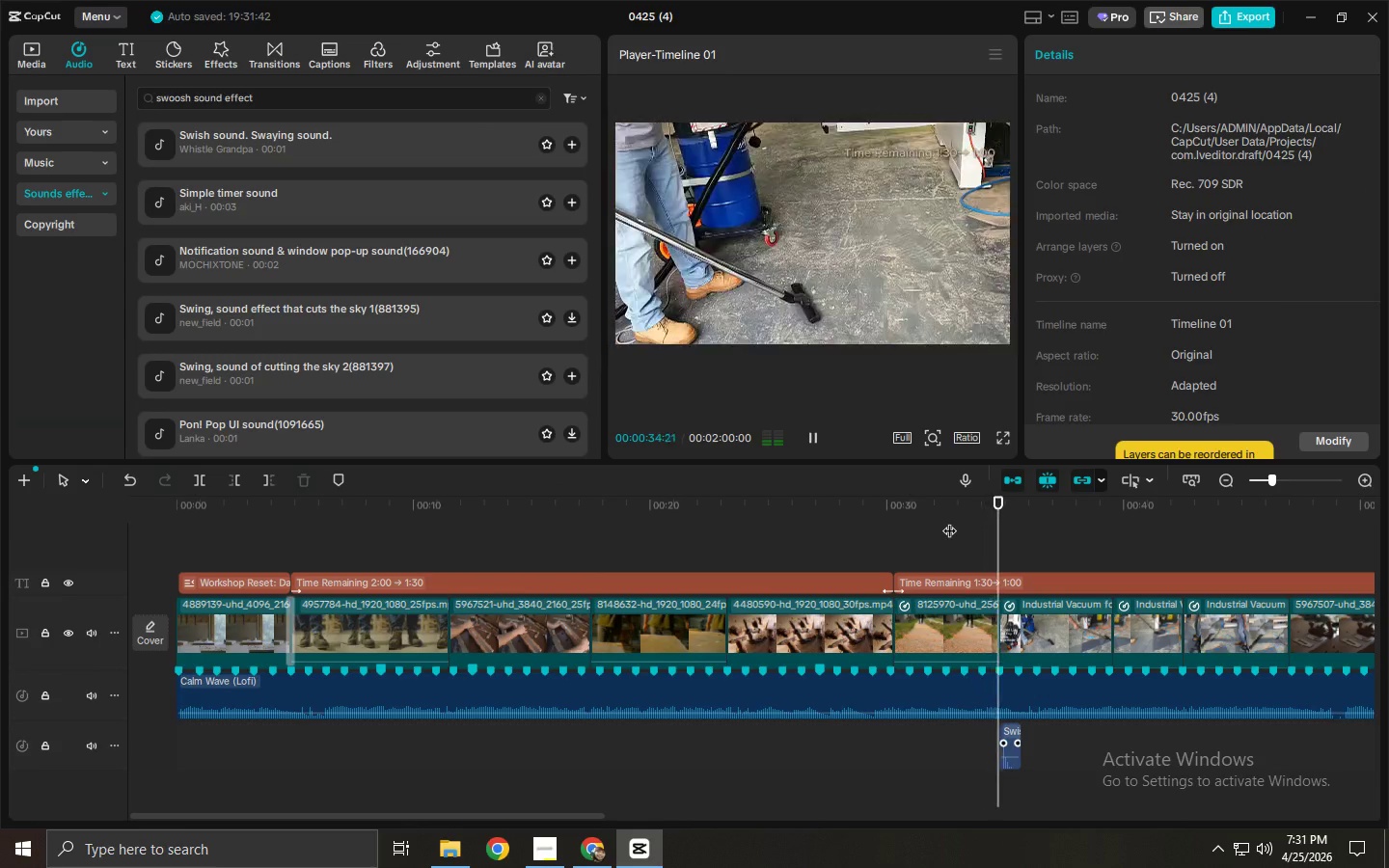 
key(Space)
 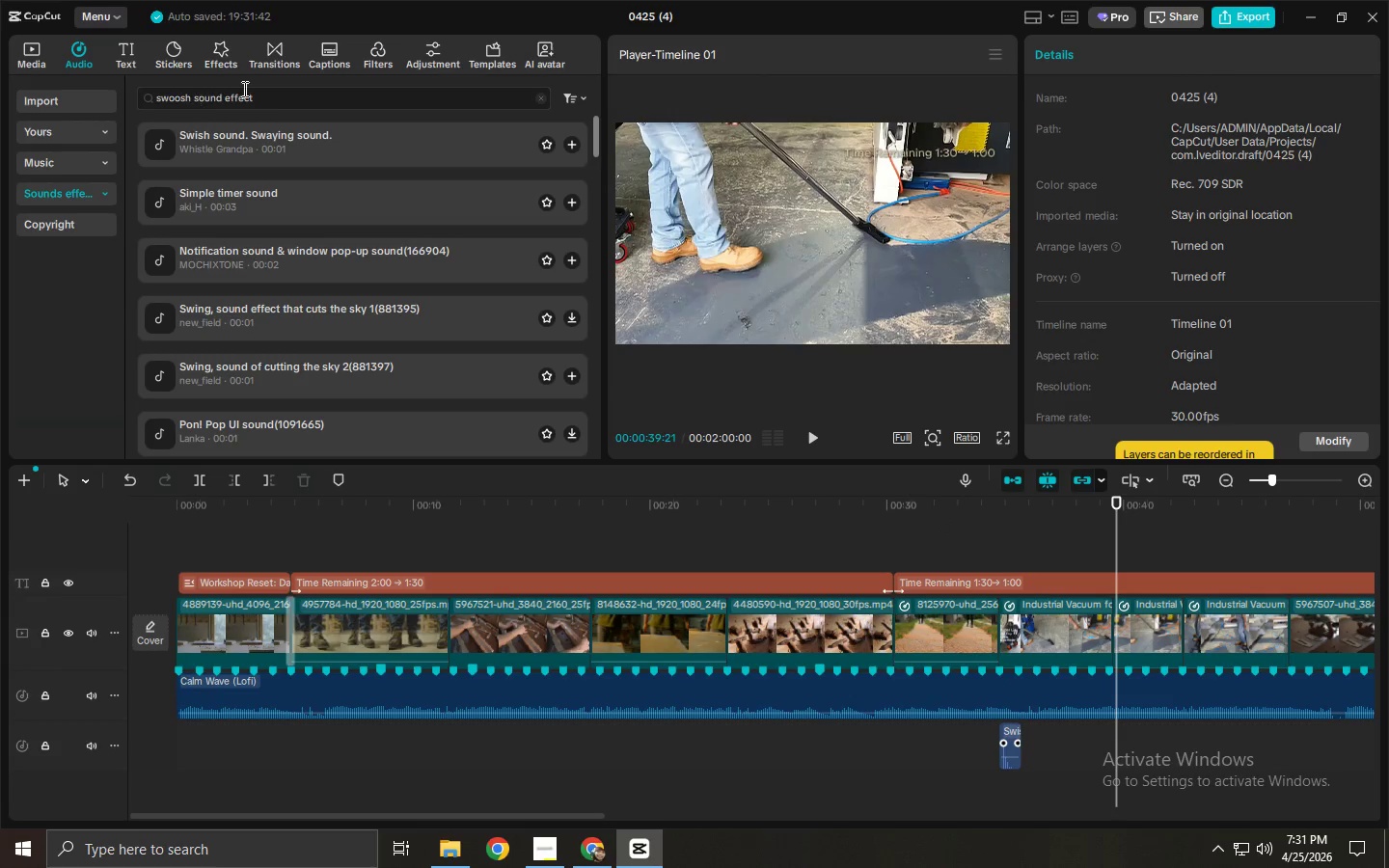 
left_click_drag(start_coordinate=[279, 105], to_coordinate=[177, 103])
 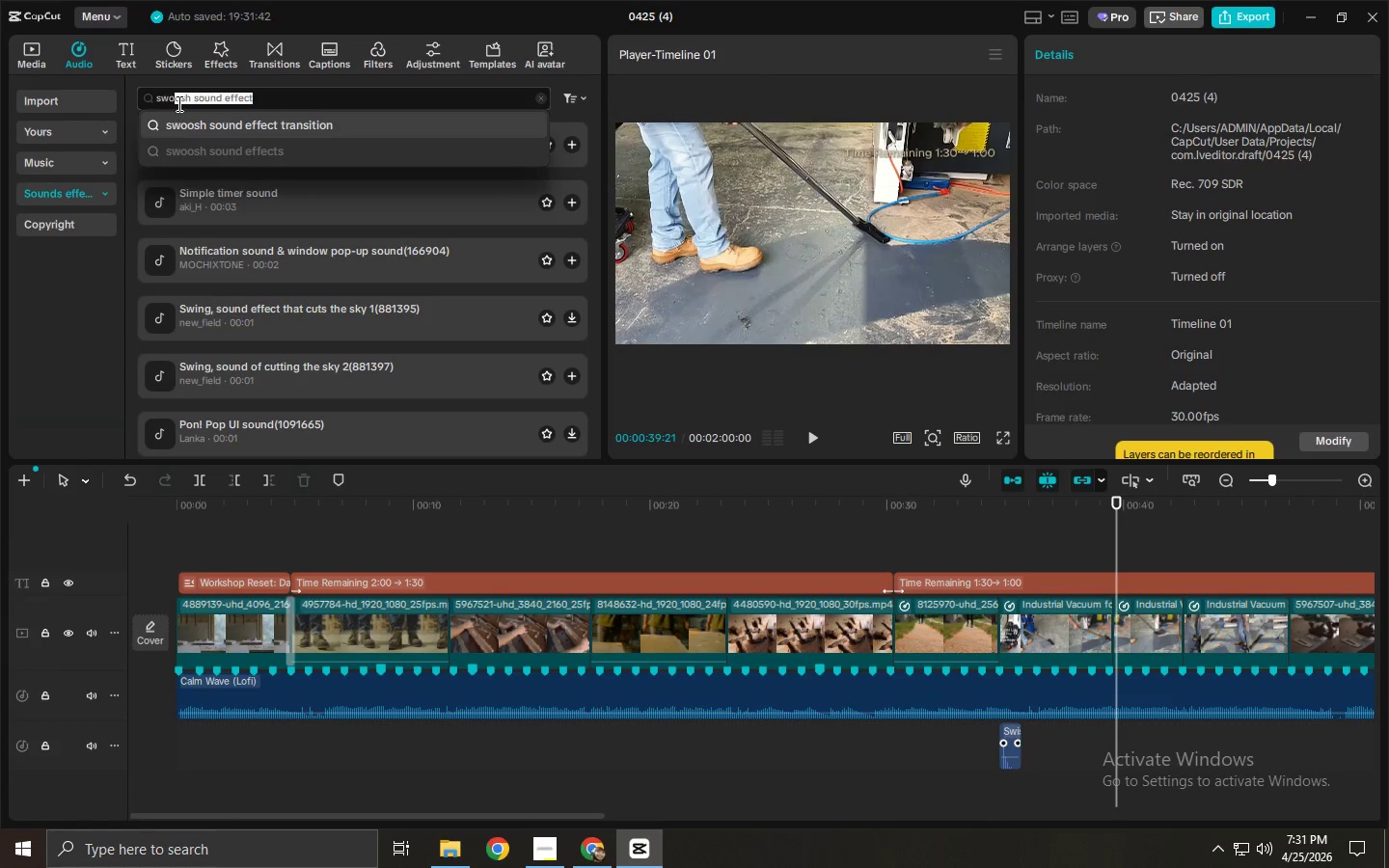 
key(Control+ControlLeft)
 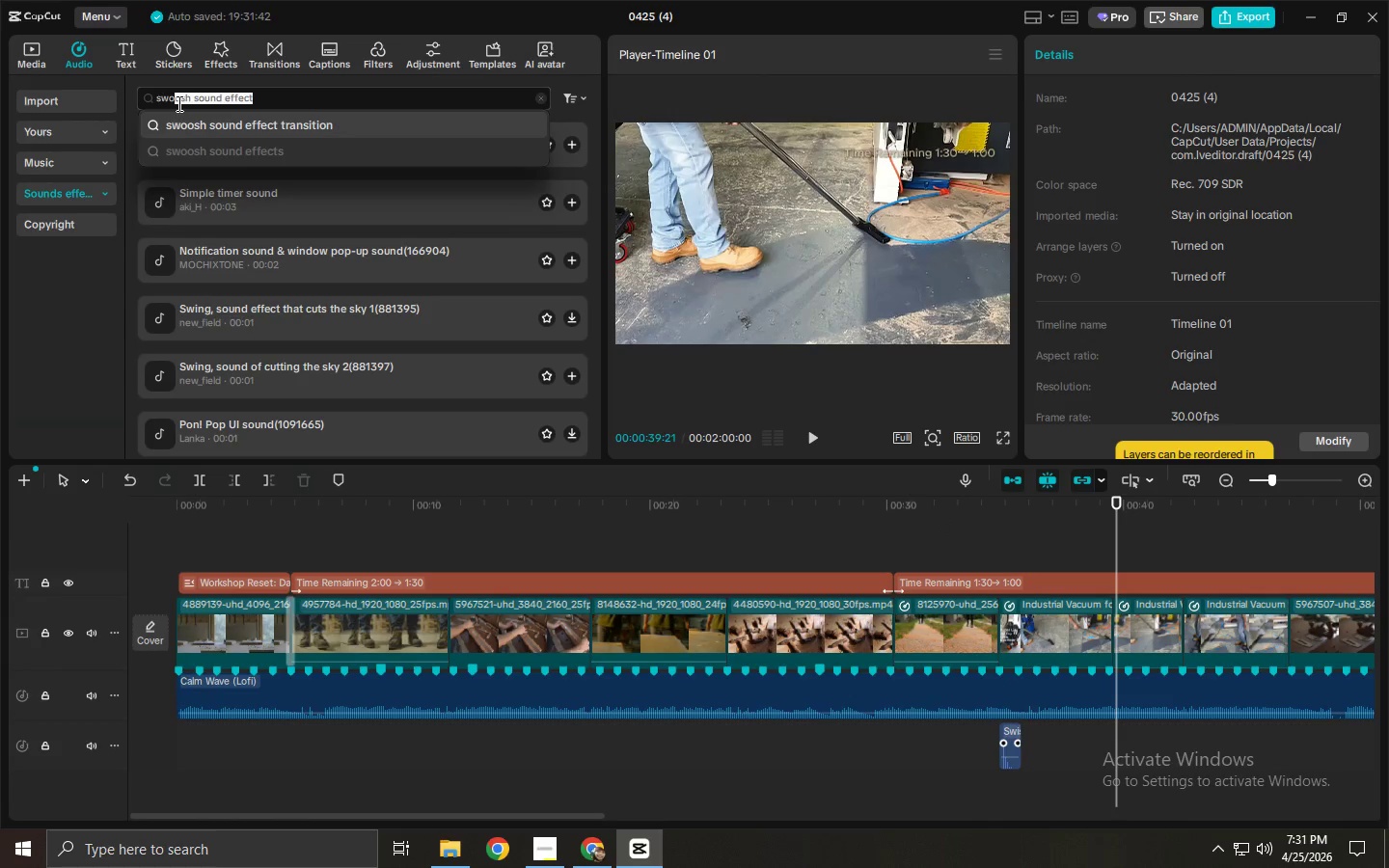 
key(Control+A)
 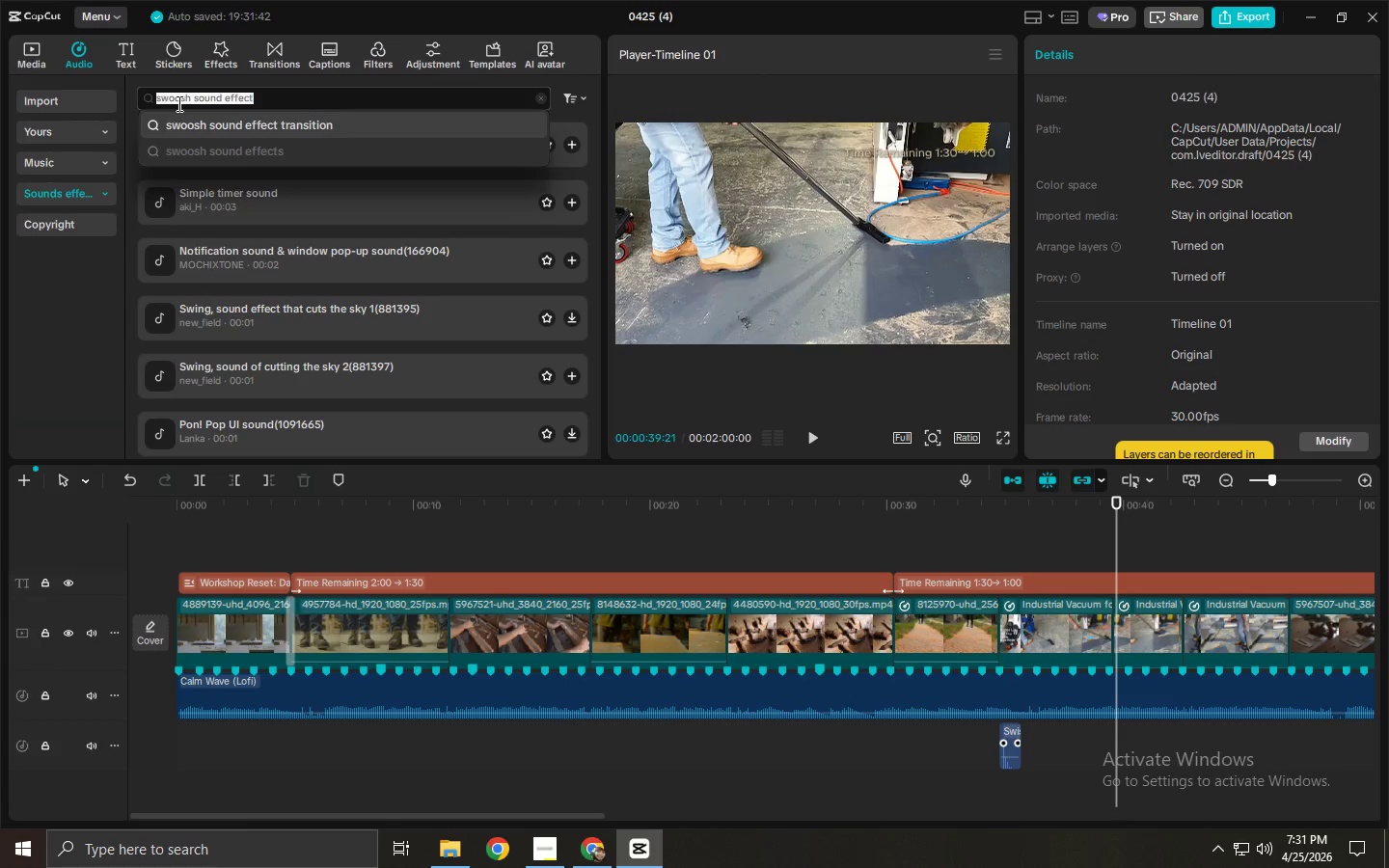 
type(r)
key(Backspace)
key(Backspace)
type(brush sound)
 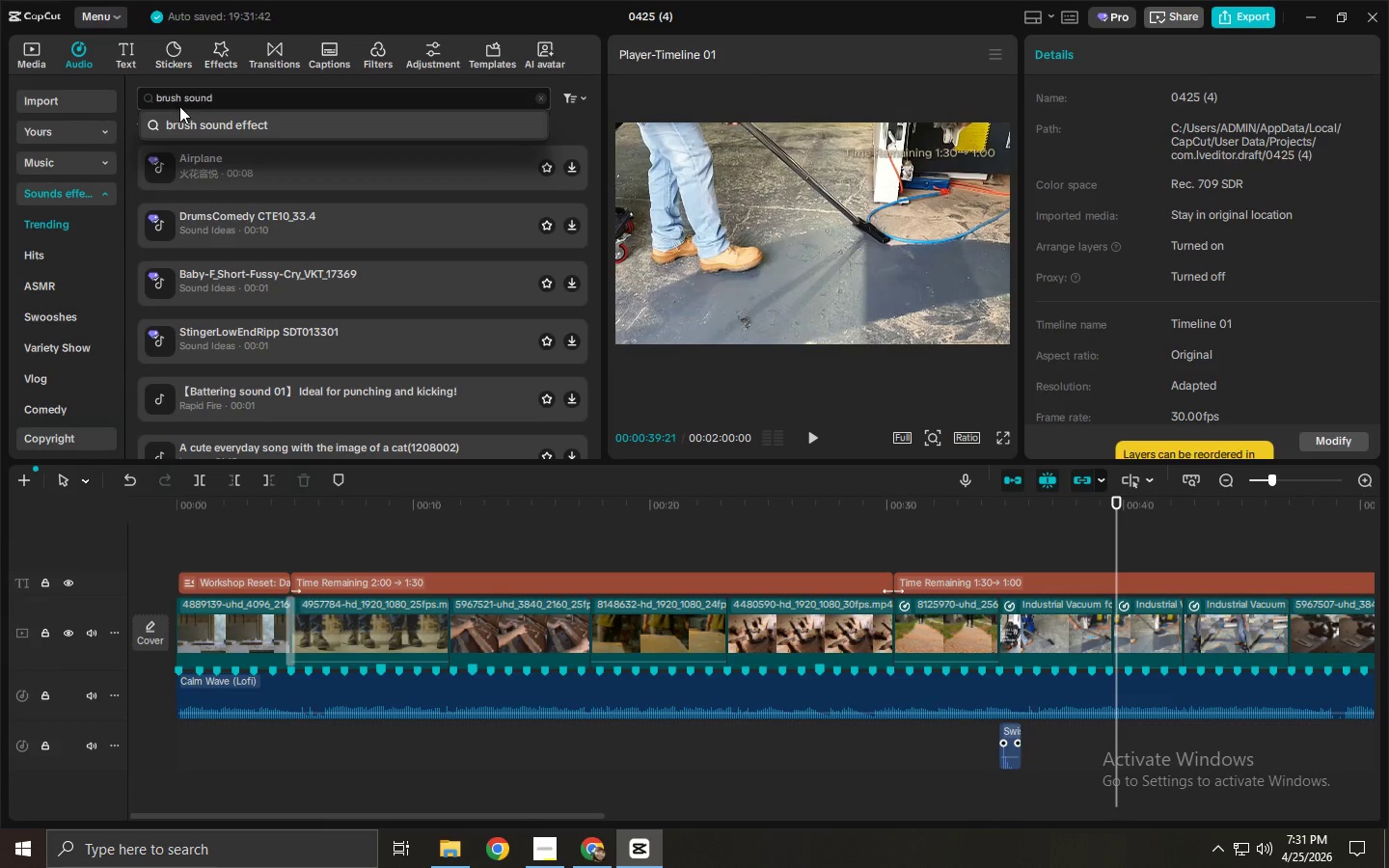 
left_click([194, 125])
 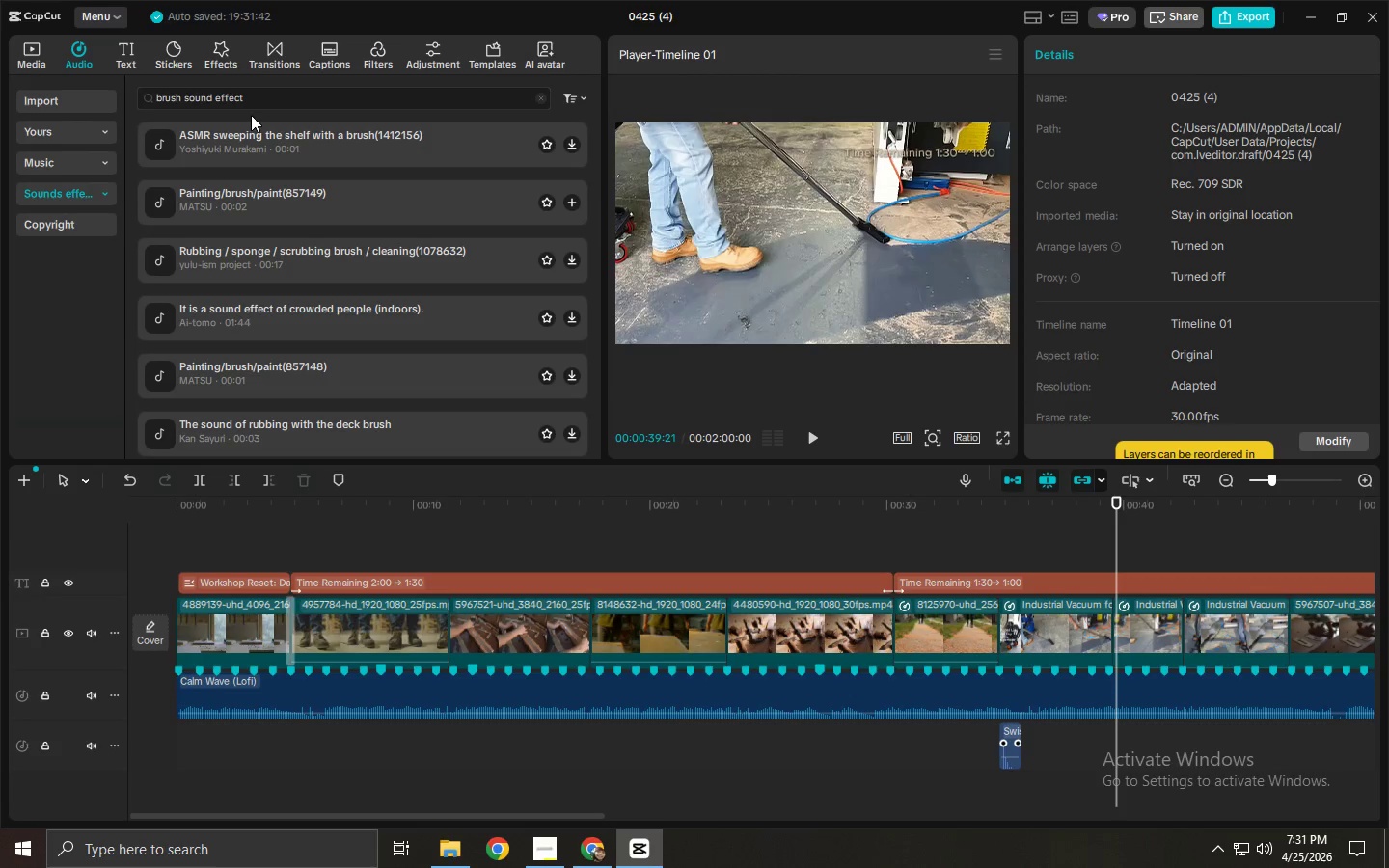 
left_click_drag(start_coordinate=[240, 95], to_coordinate=[221, 99])
 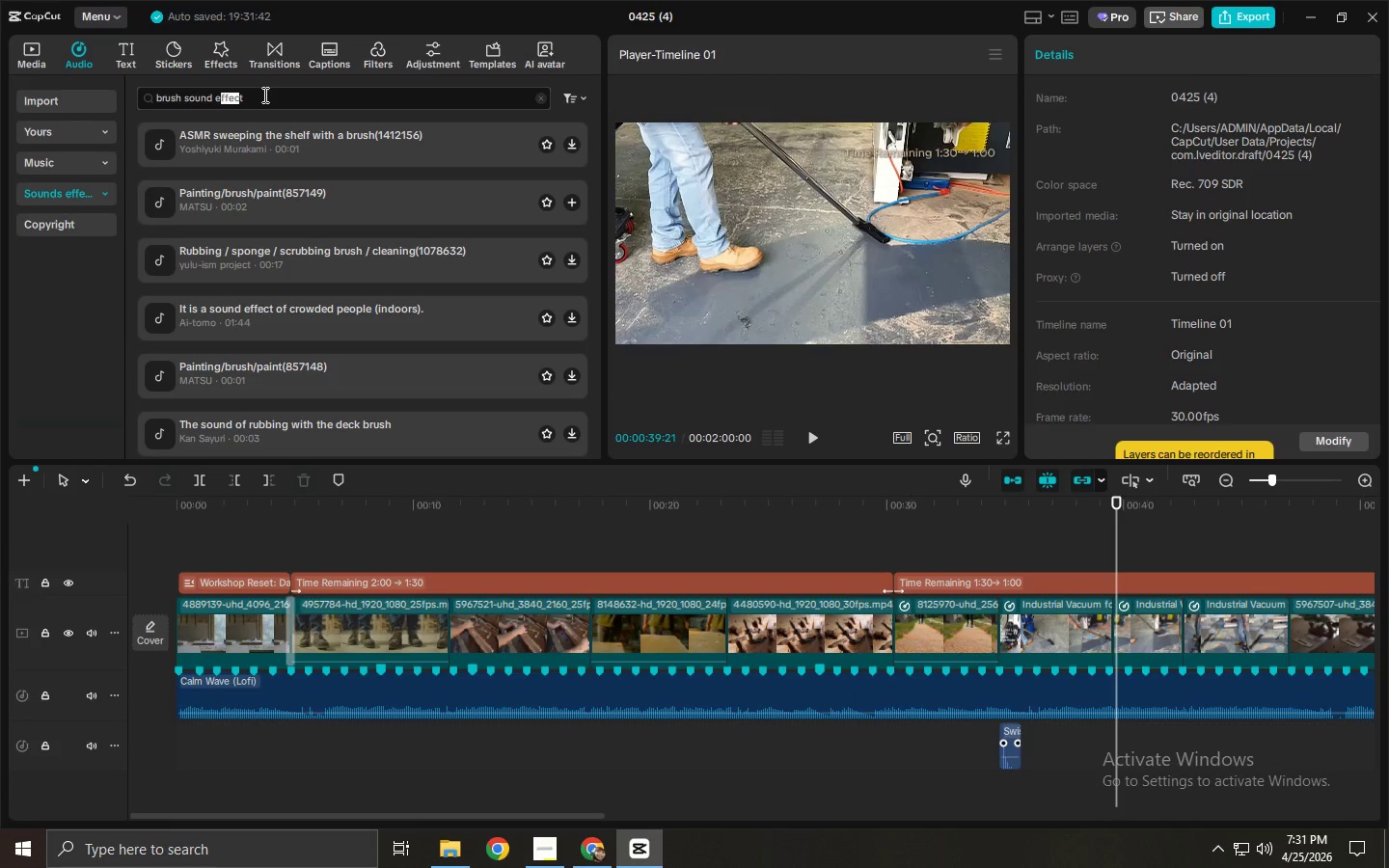 
left_click([265, 95])
 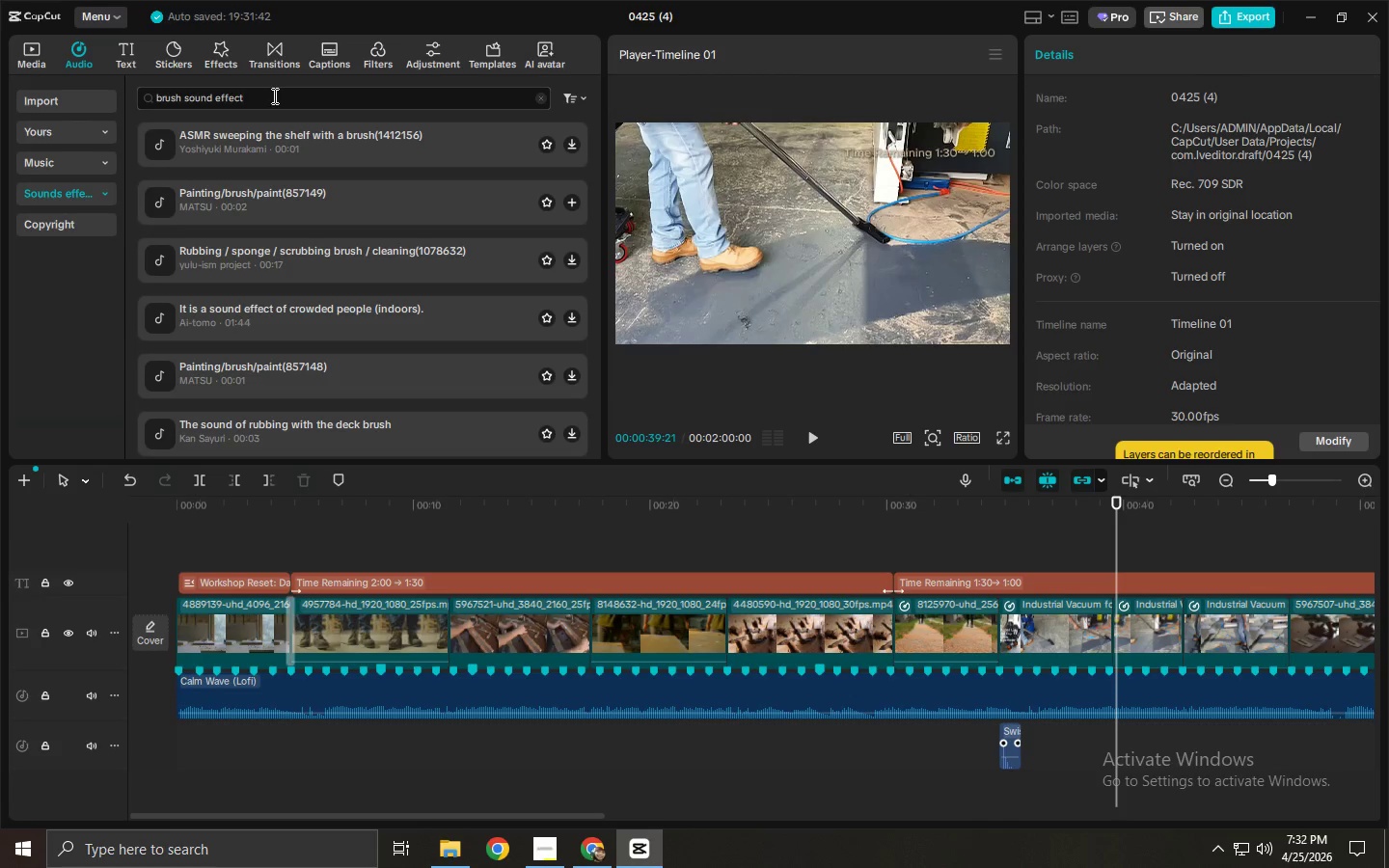 
left_click_drag(start_coordinate=[273, 95], to_coordinate=[212, 102])
 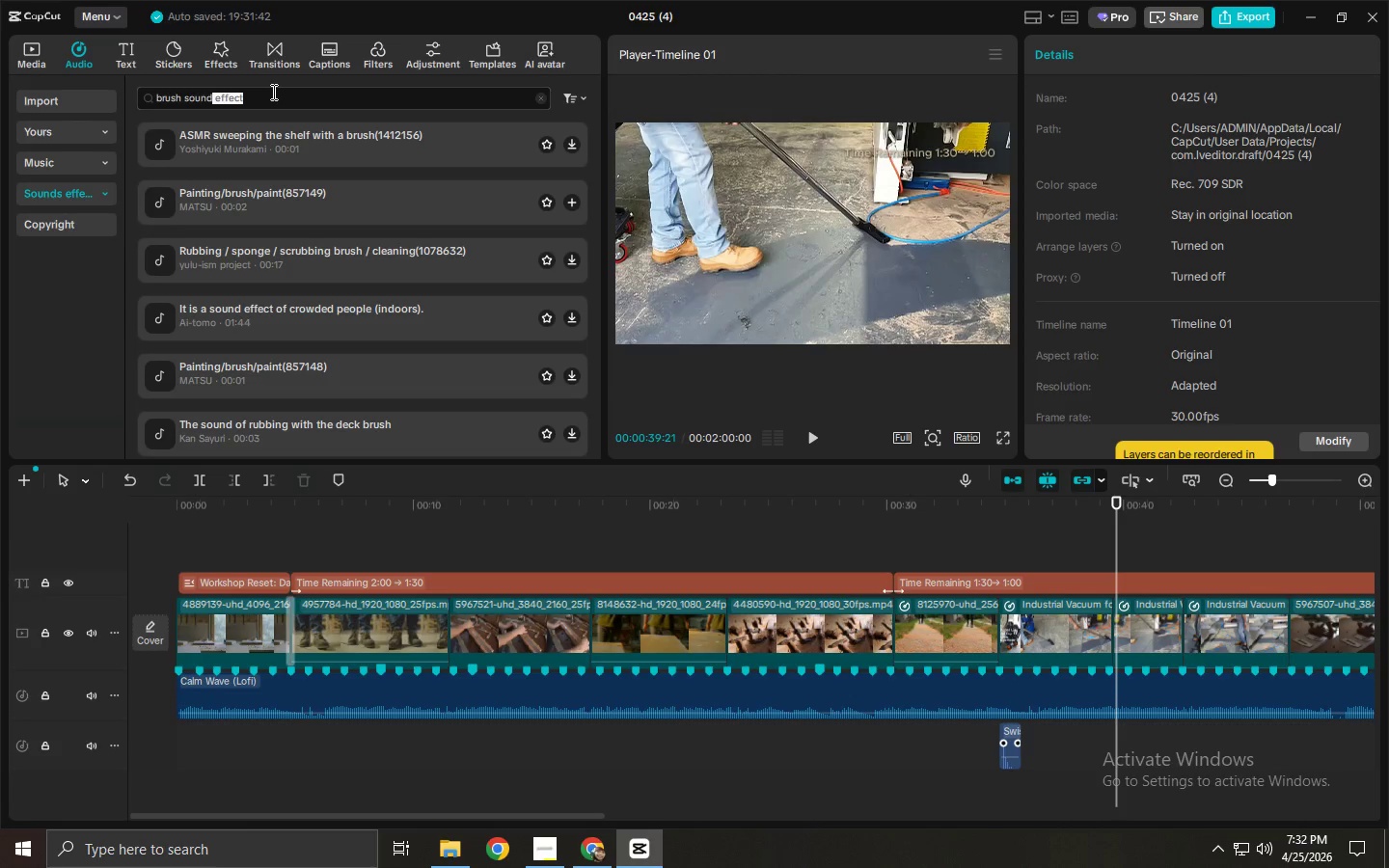 
key(Backspace)
 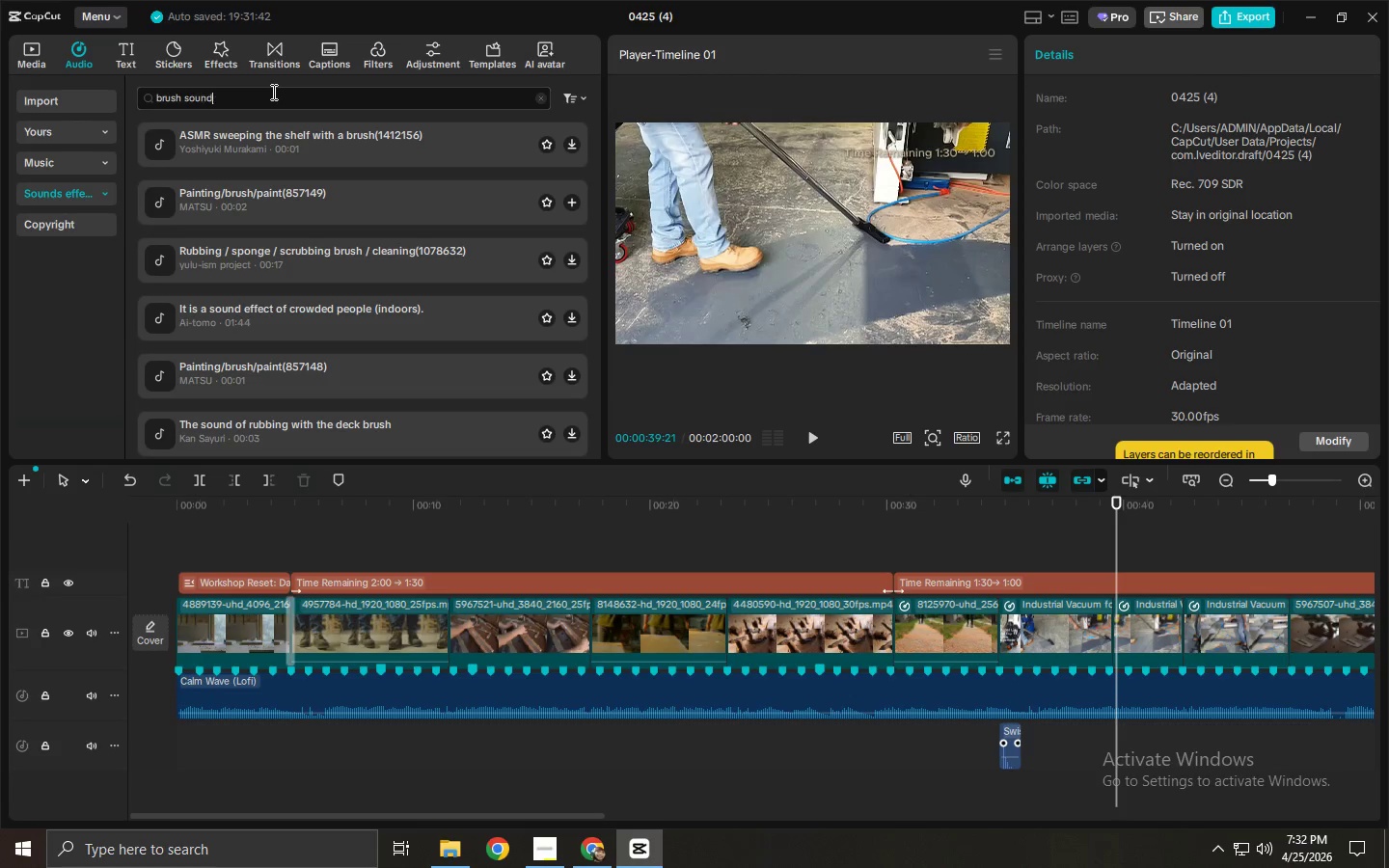 
key(Insert)
 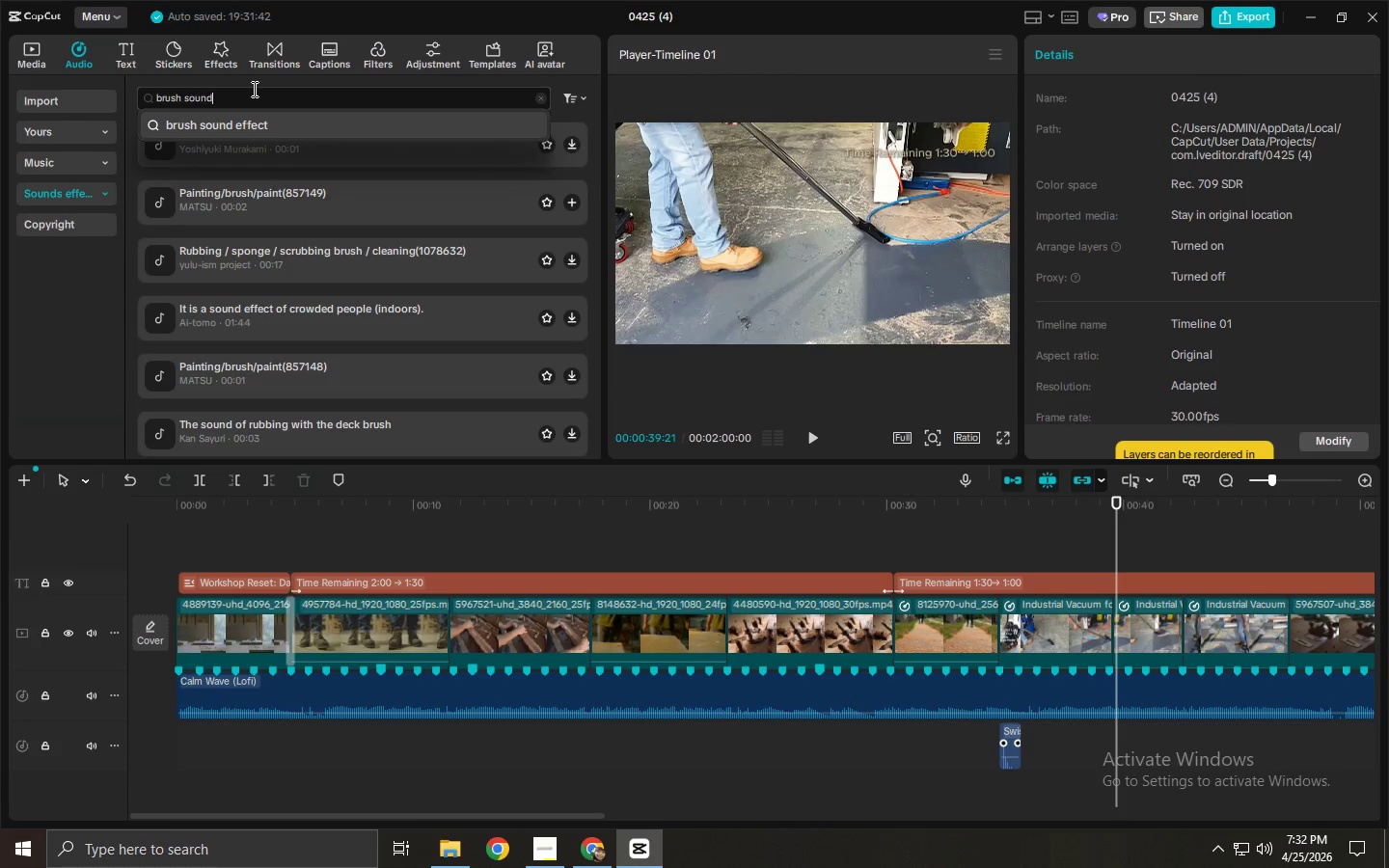 
left_click([253, 89])
 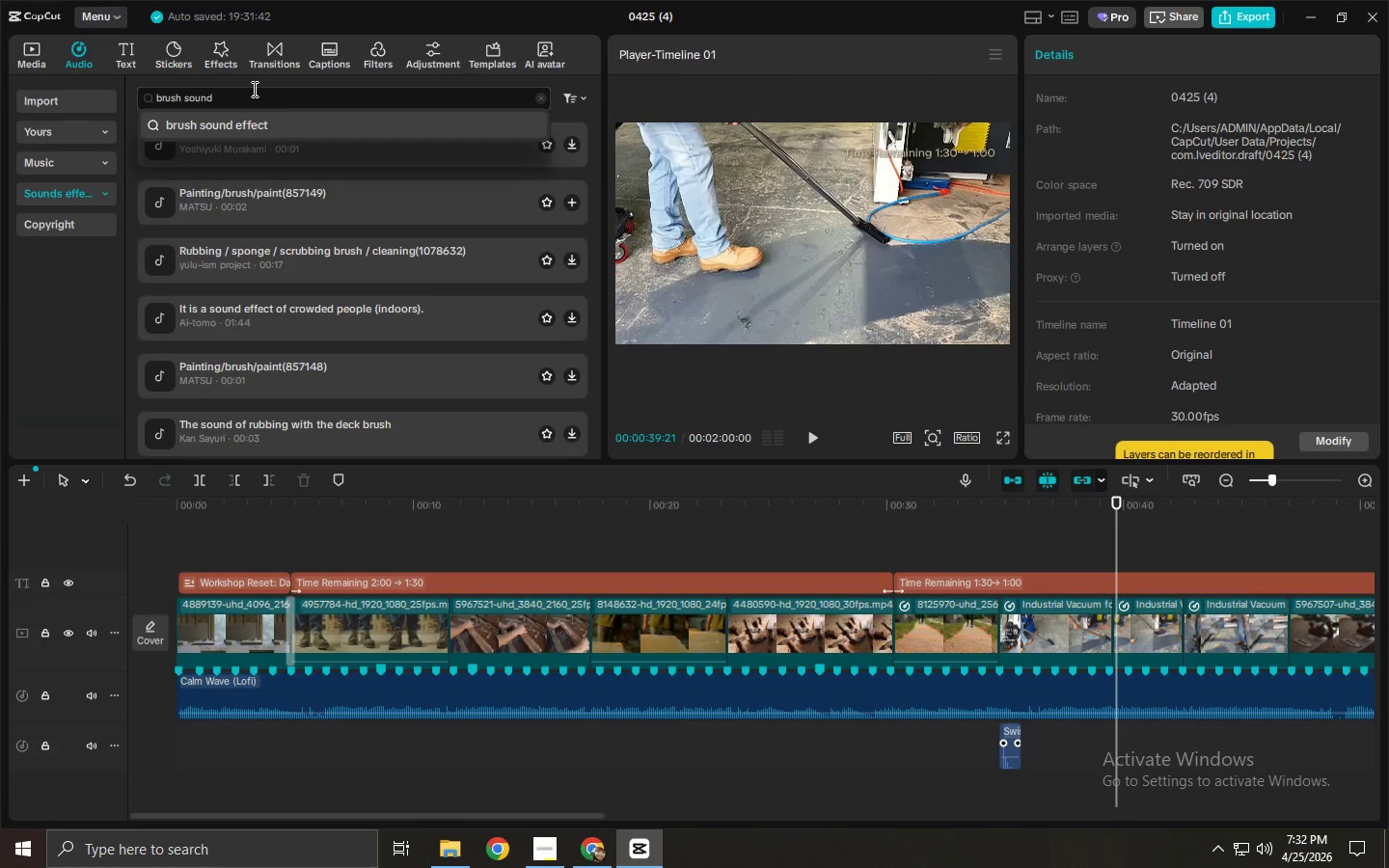 
key(NumpadEnter)
 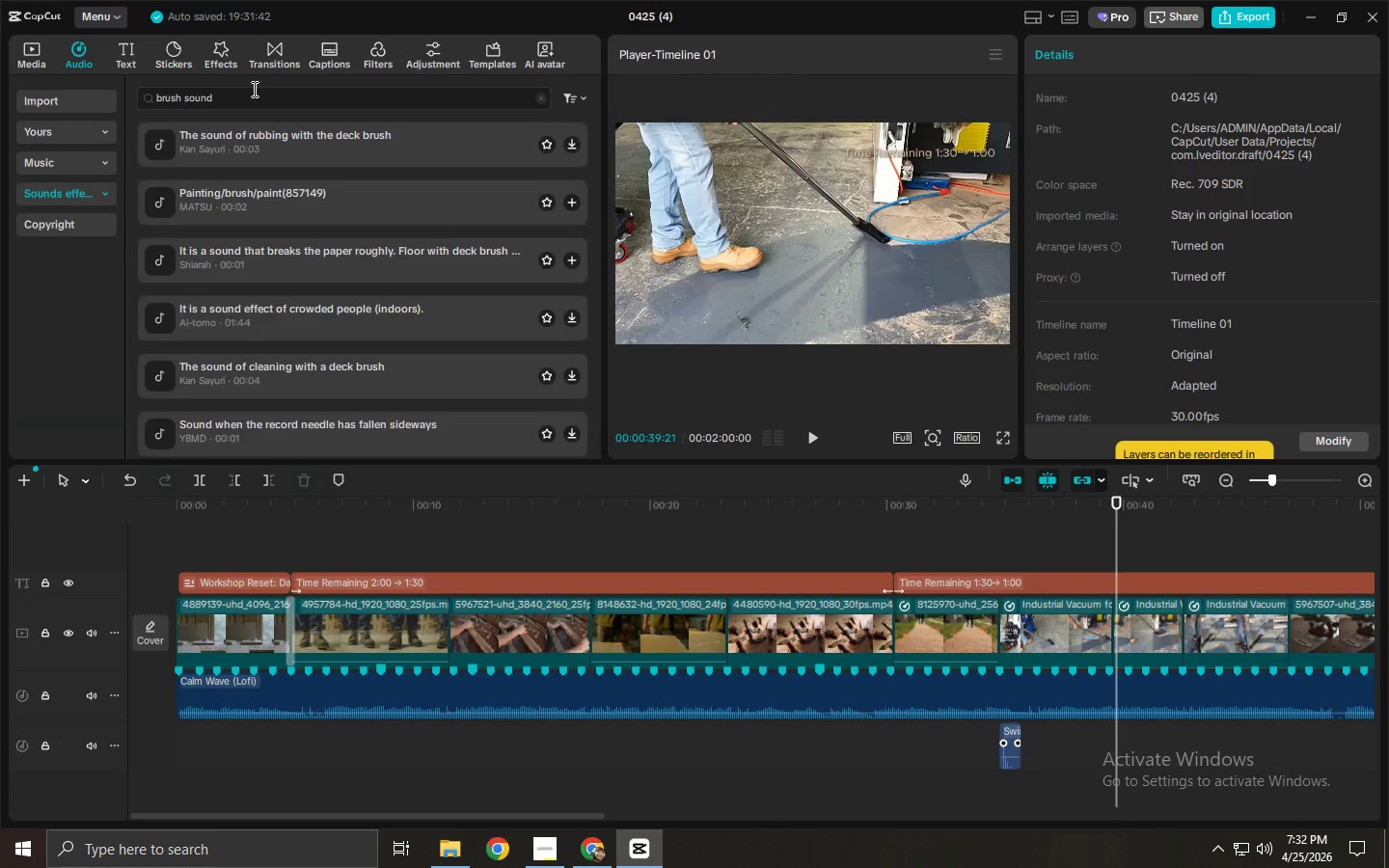 
left_click([251, 144])
 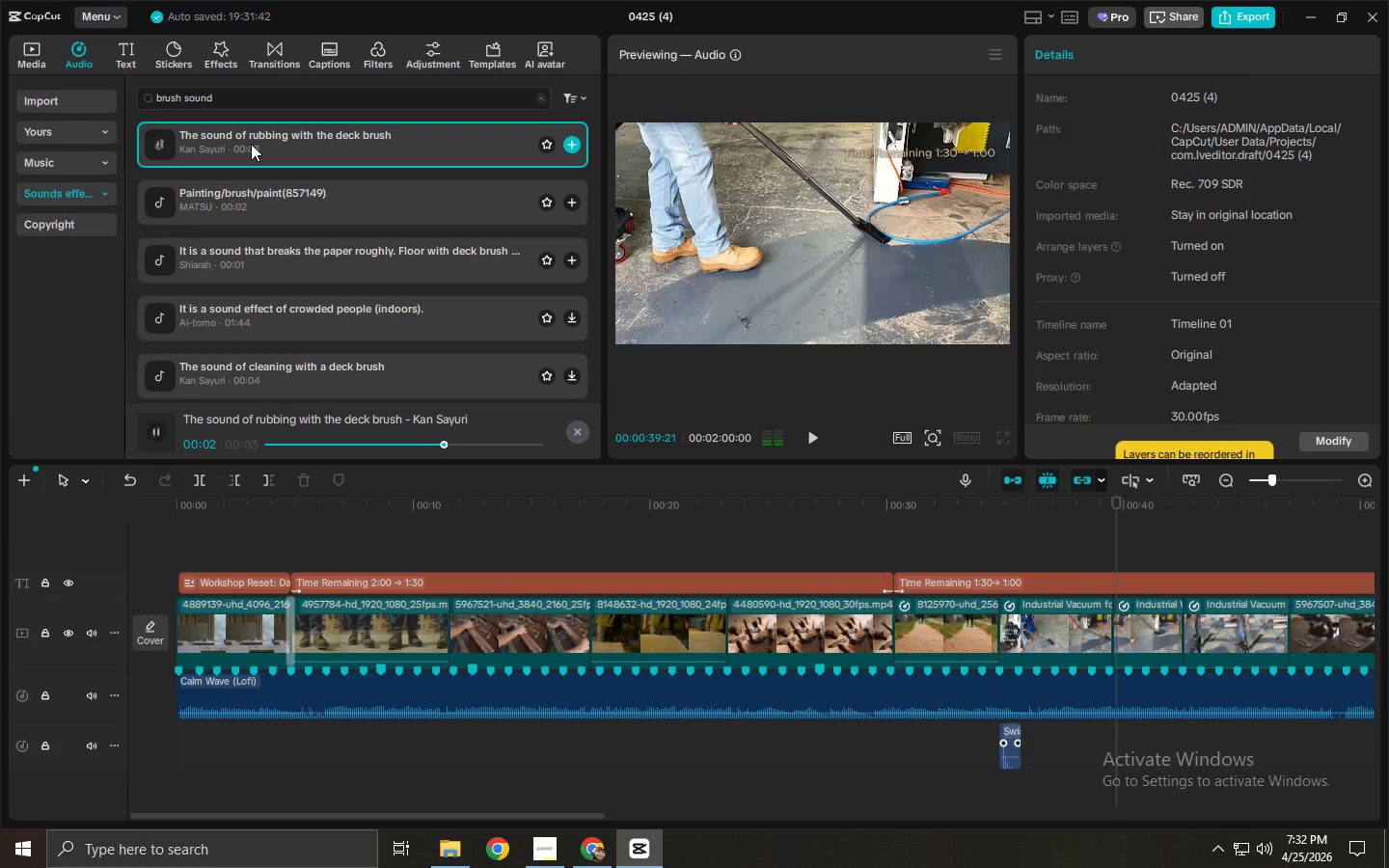 
left_click_drag(start_coordinate=[251, 144], to_coordinate=[898, 750])
 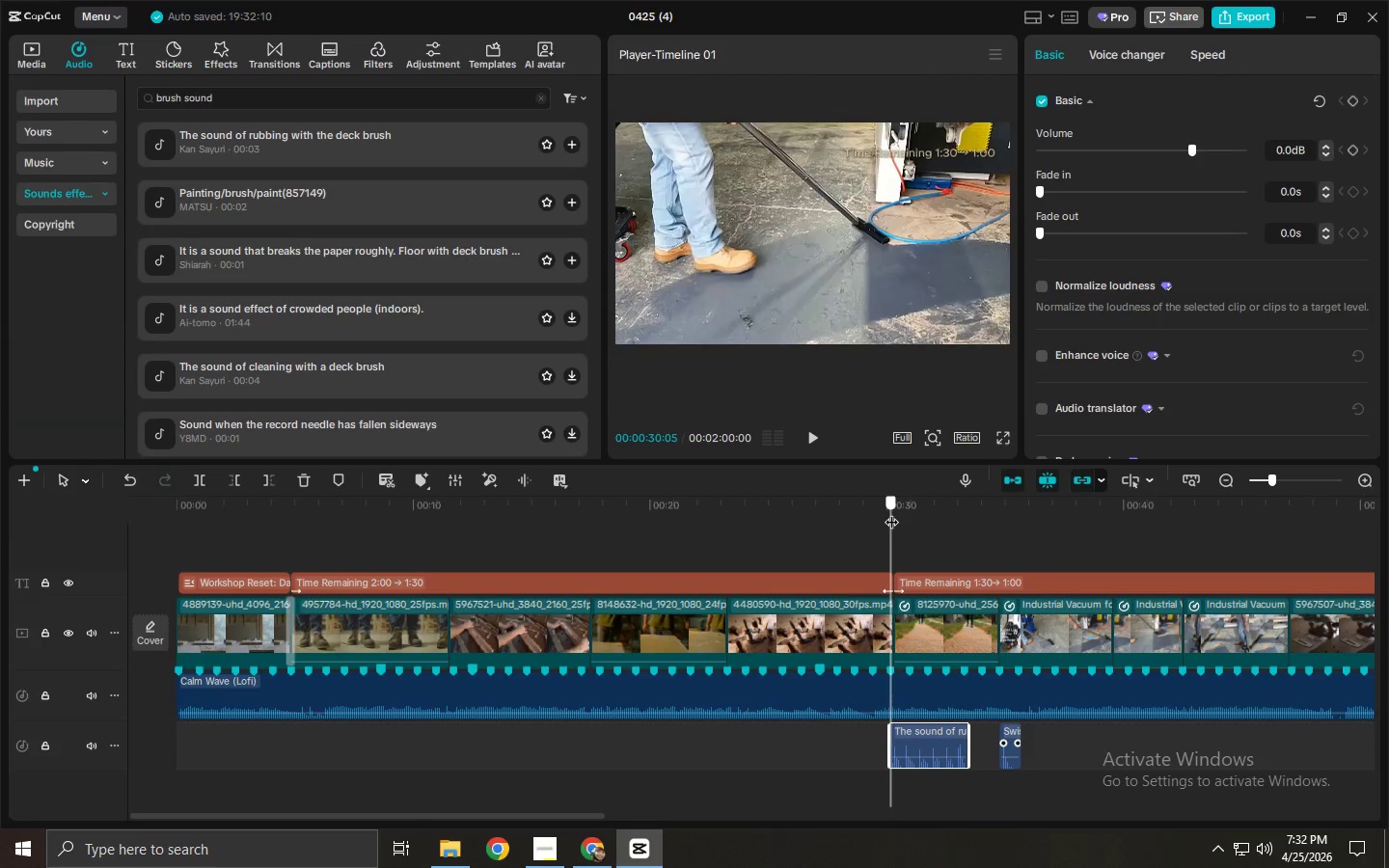 
key(Space)
 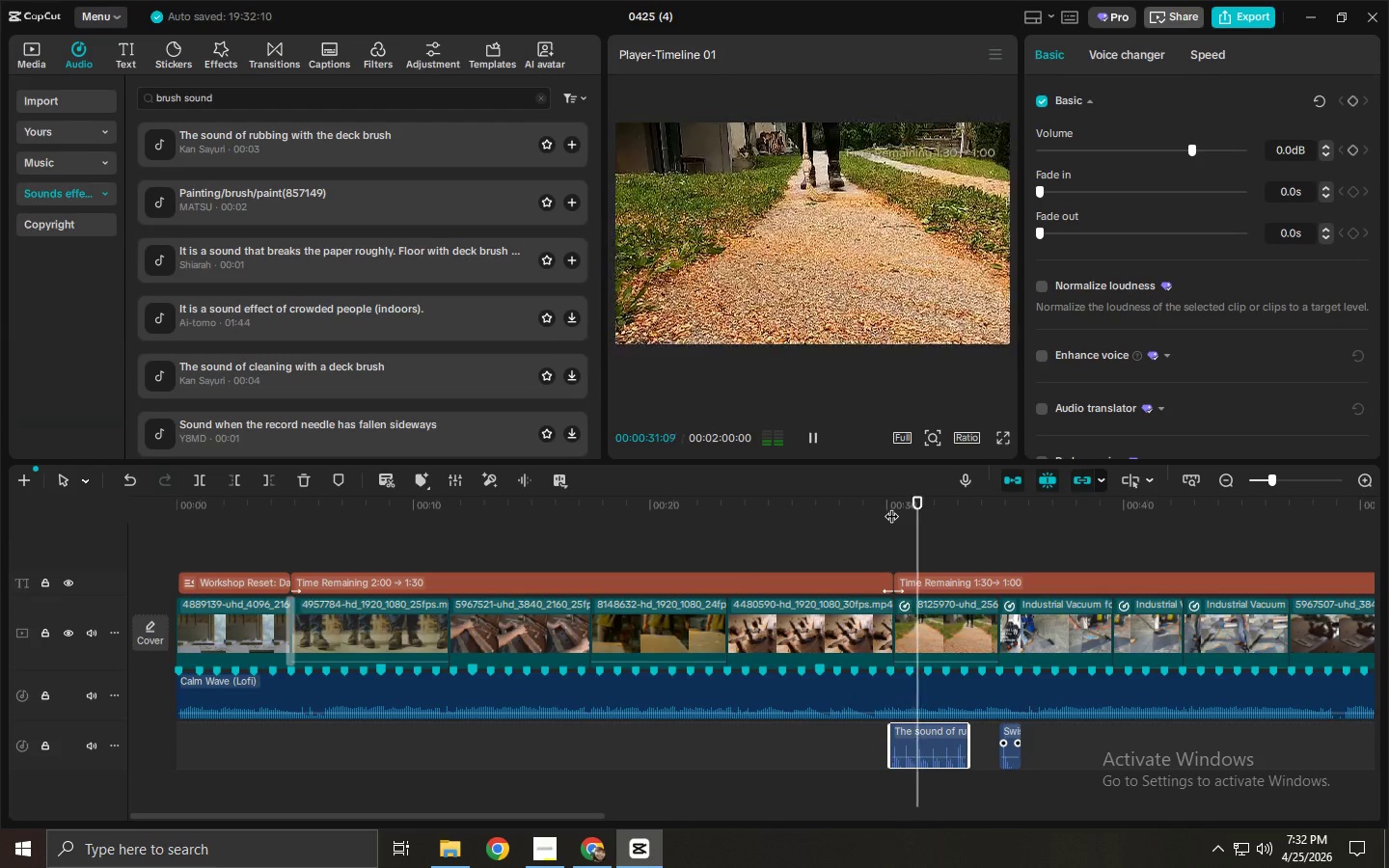 
key(Space)
 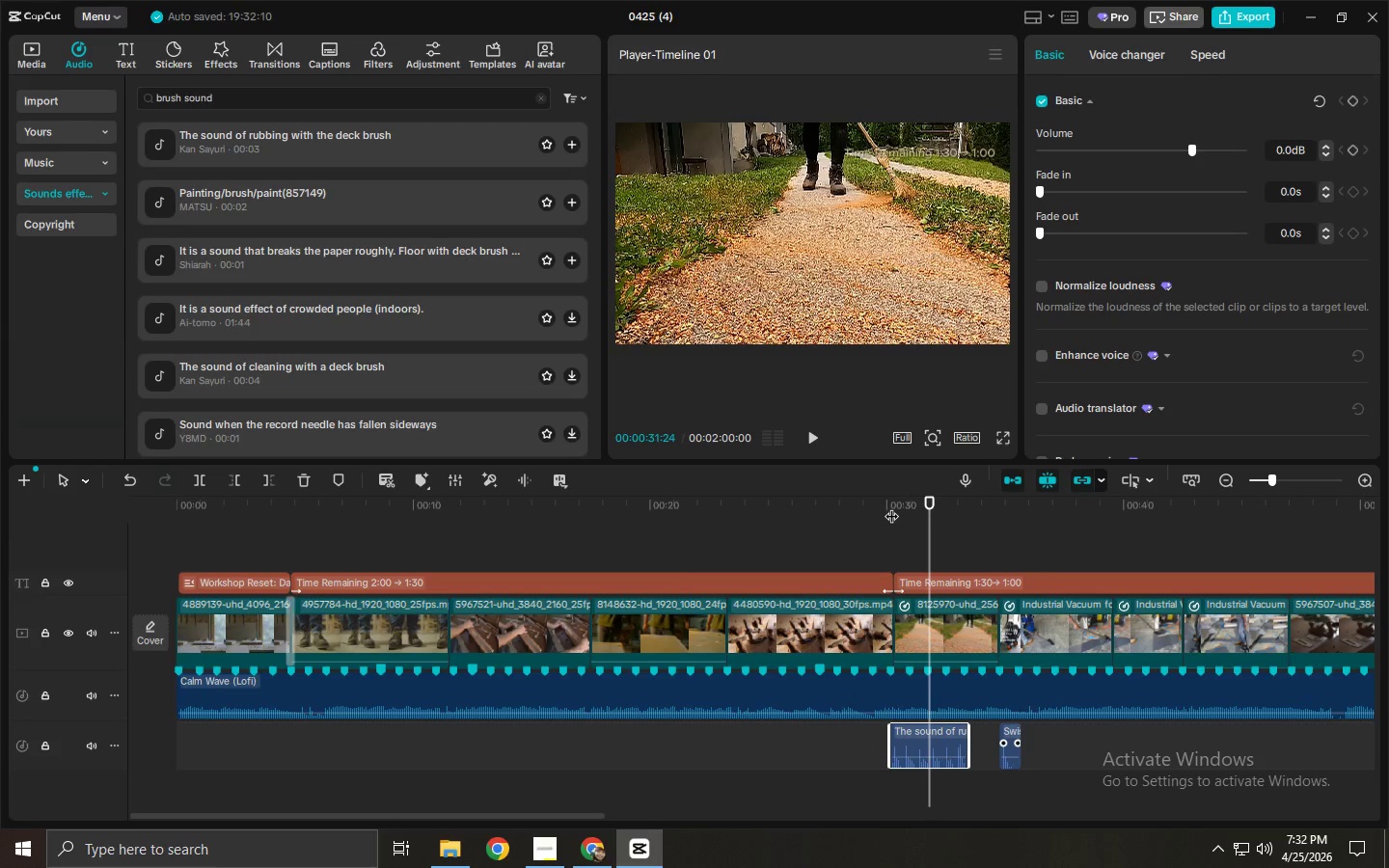 
key(Space)
 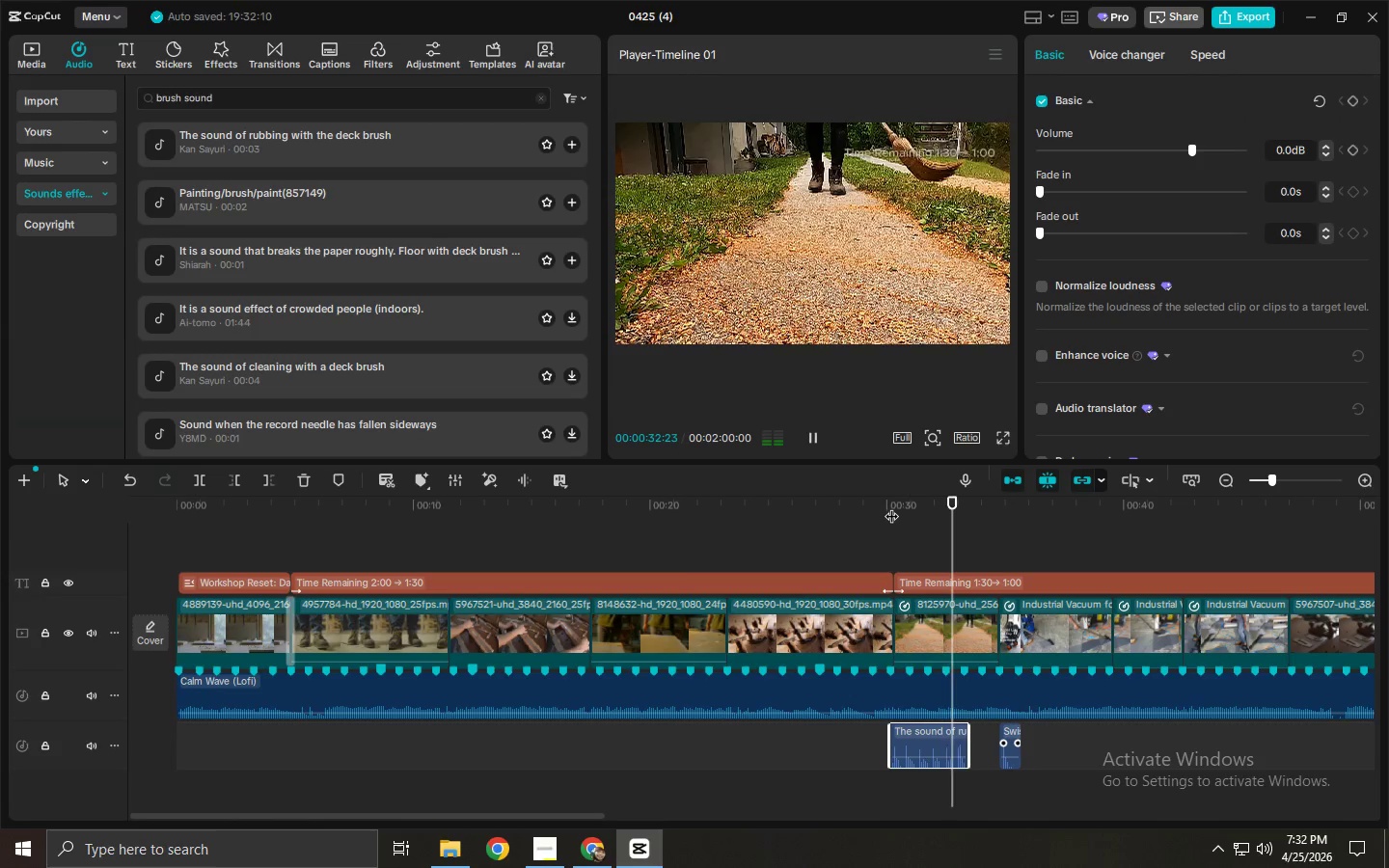 
key(Space)
 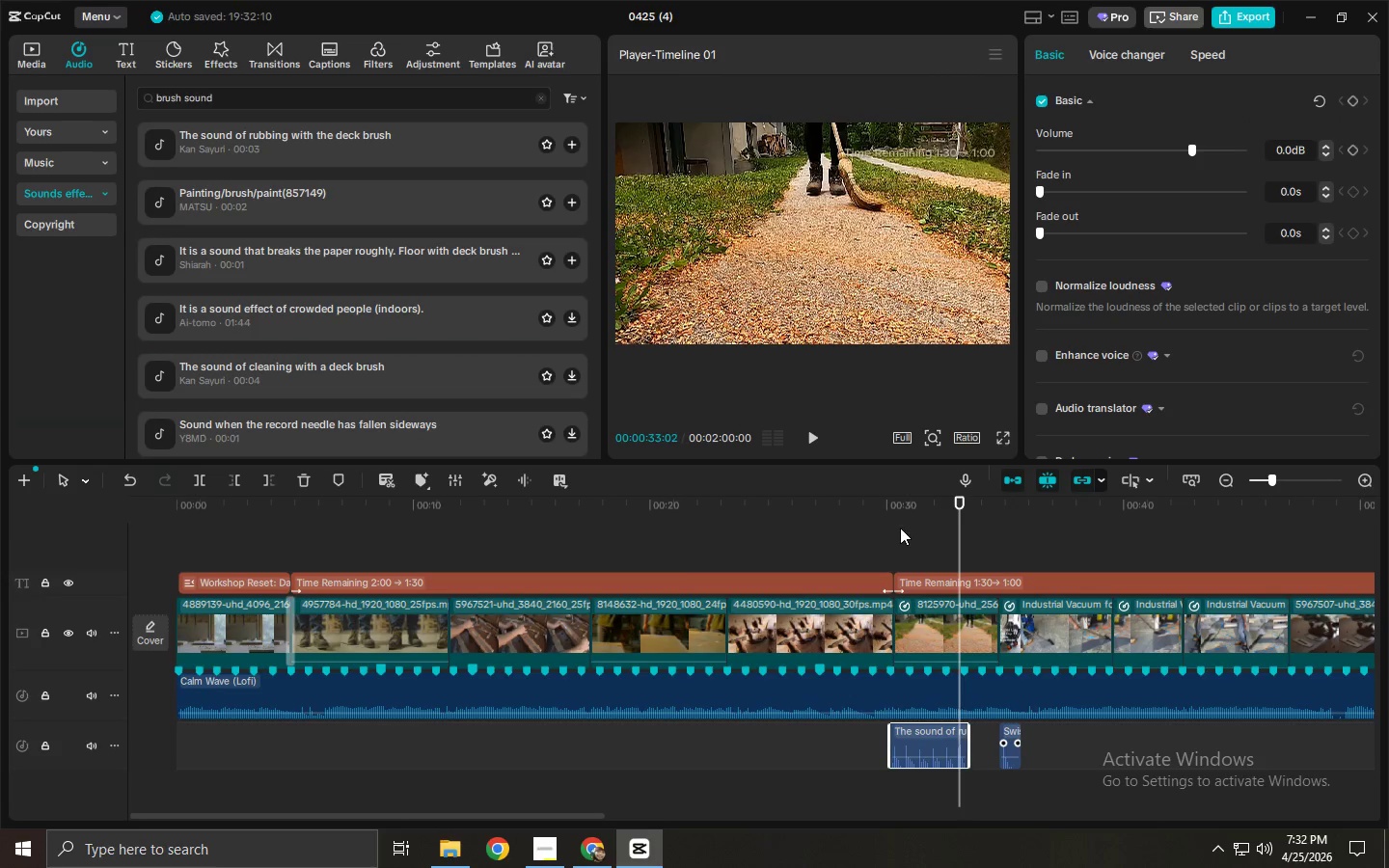 
left_click_drag(start_coordinate=[894, 511], to_coordinate=[885, 510])
 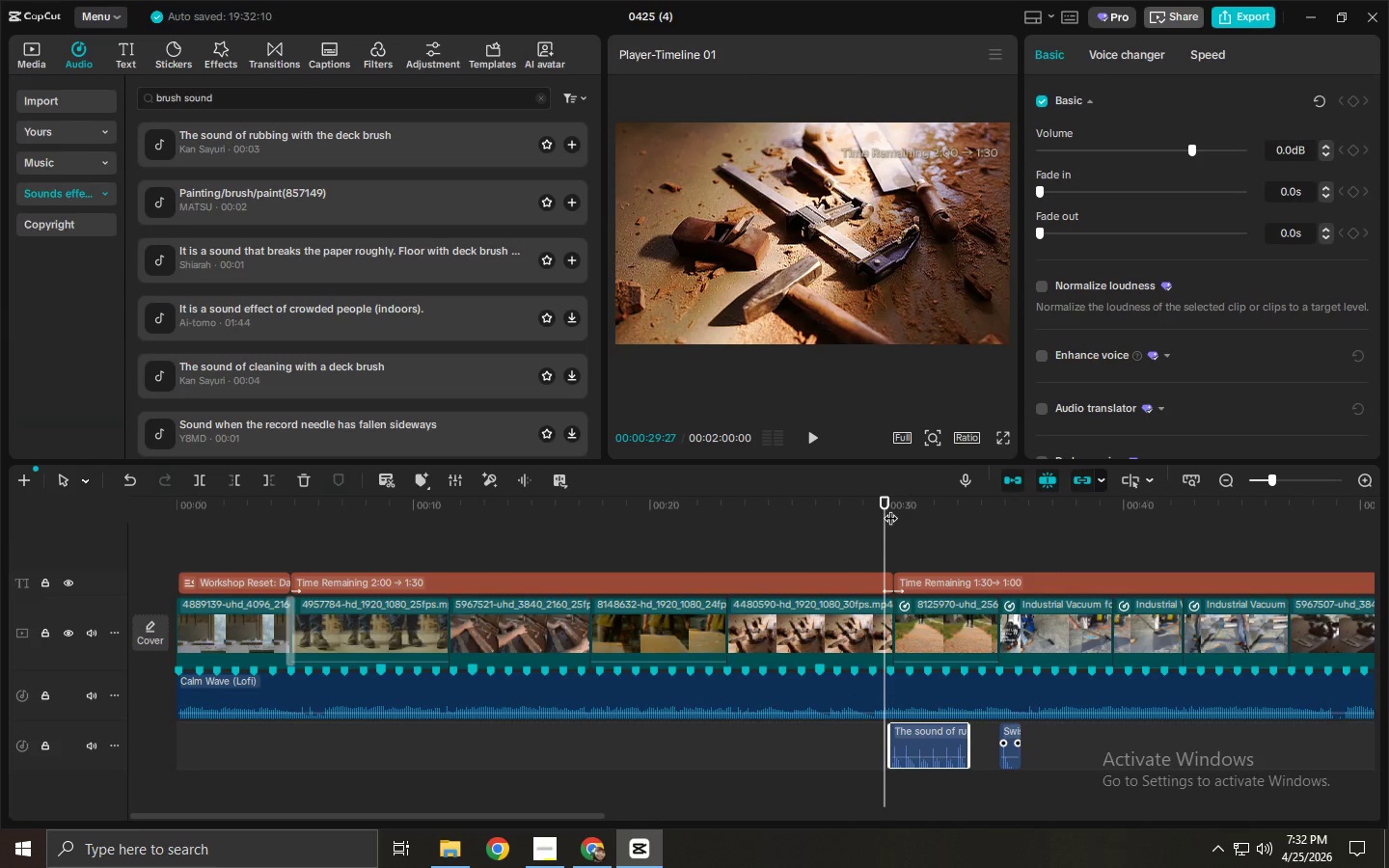 
key(Space)
 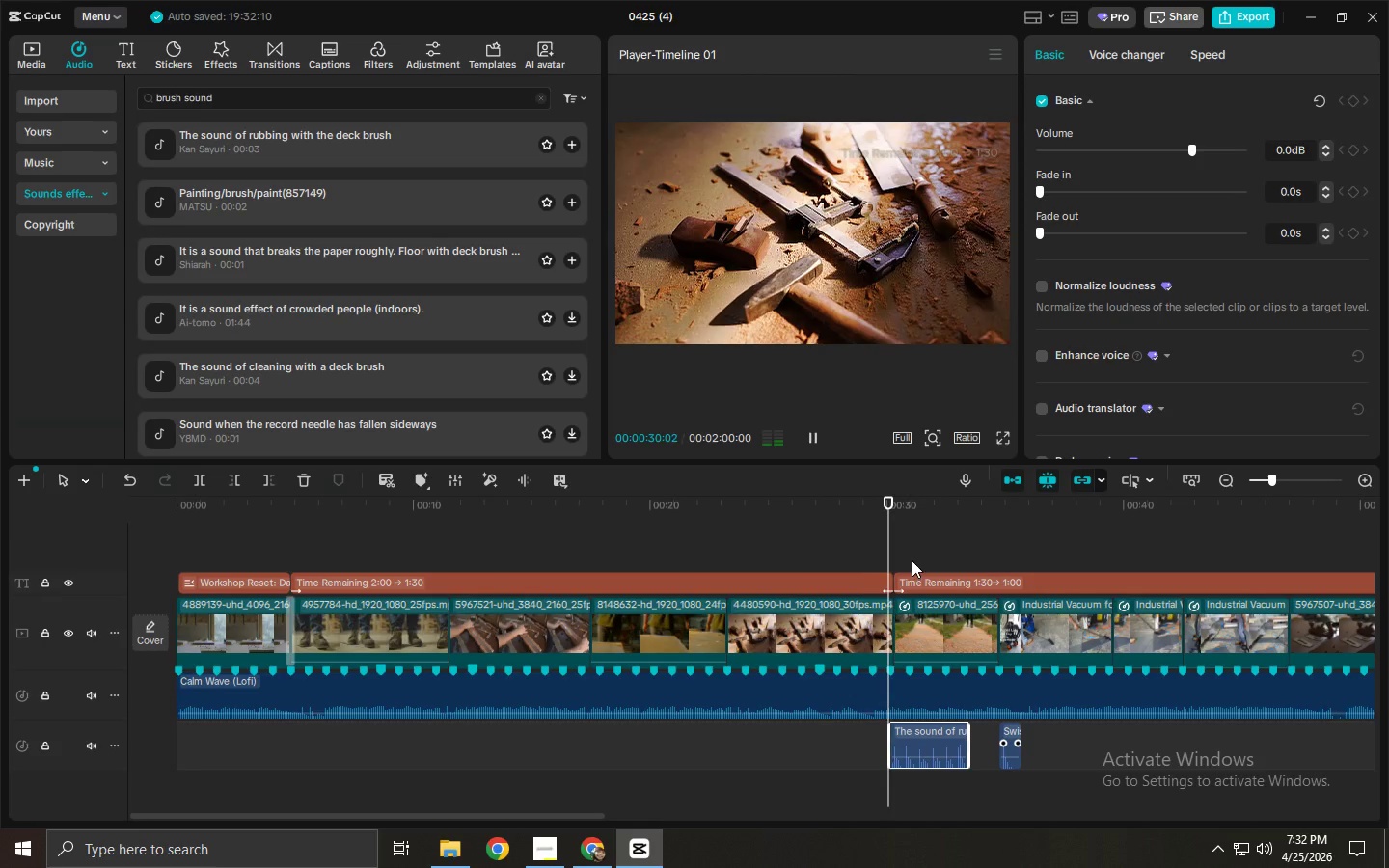 
key(Space)
 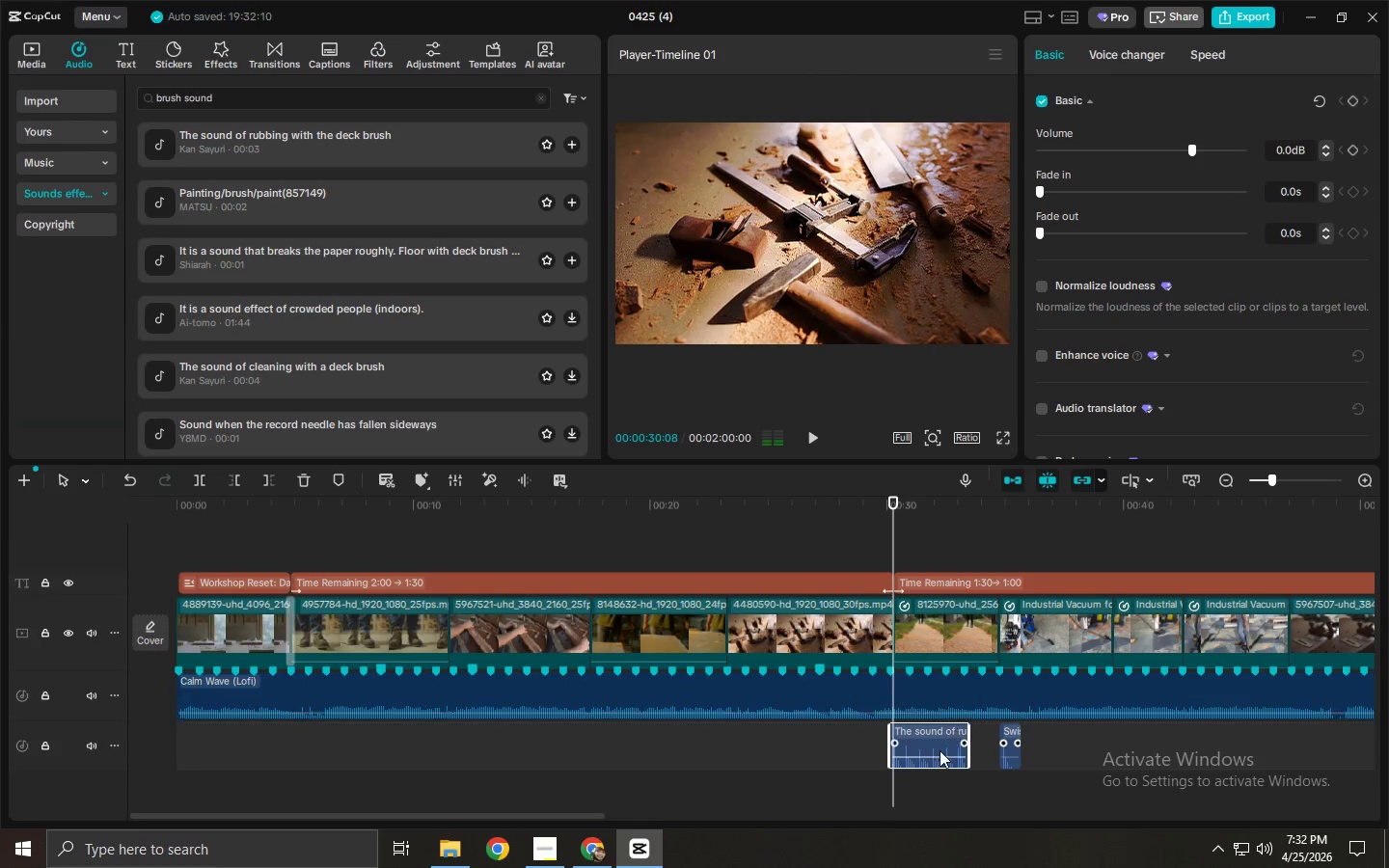 
left_click([939, 751])
 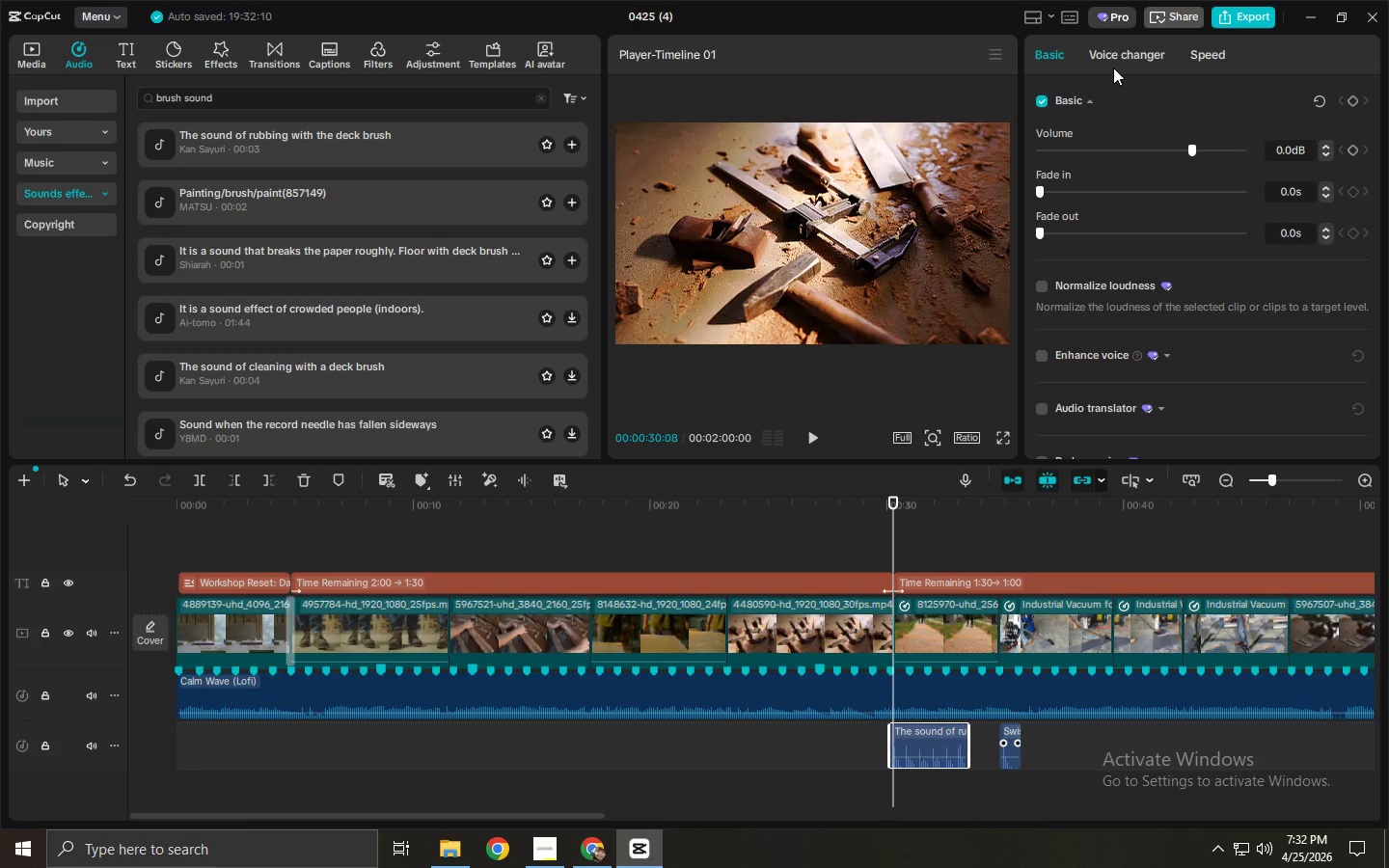 
left_click([1117, 57])
 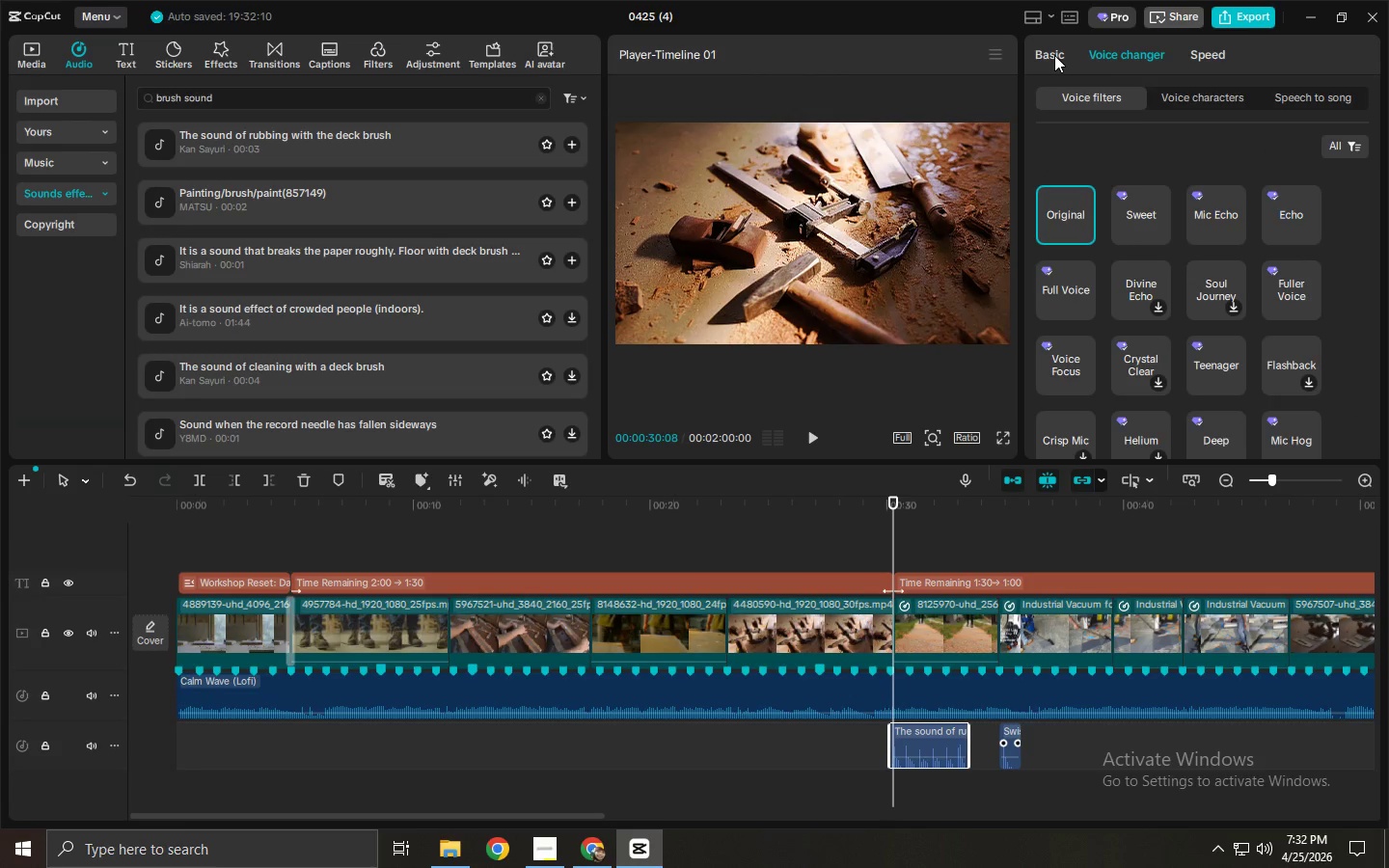 
left_click([1054, 55])
 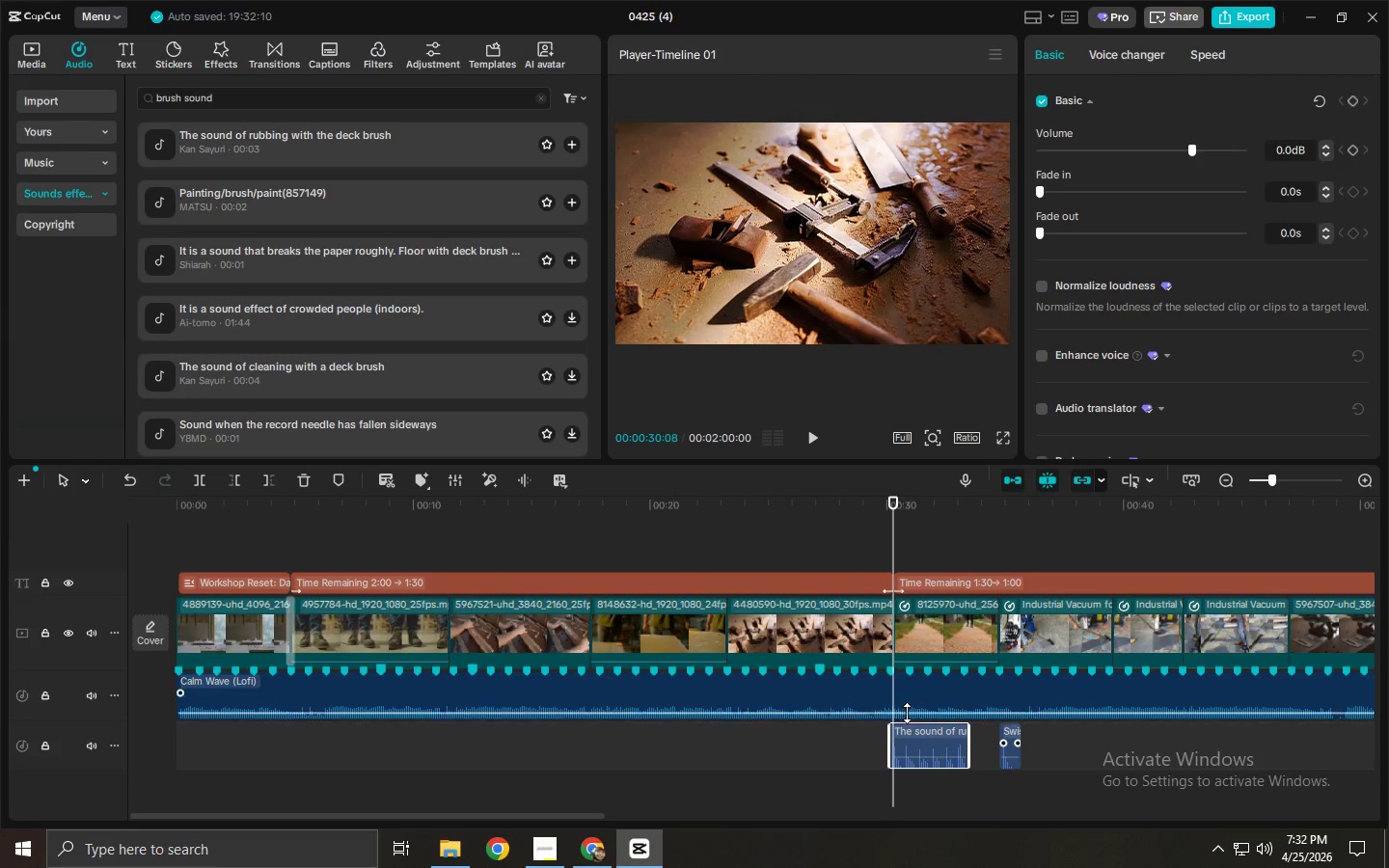 
left_click([911, 745])
 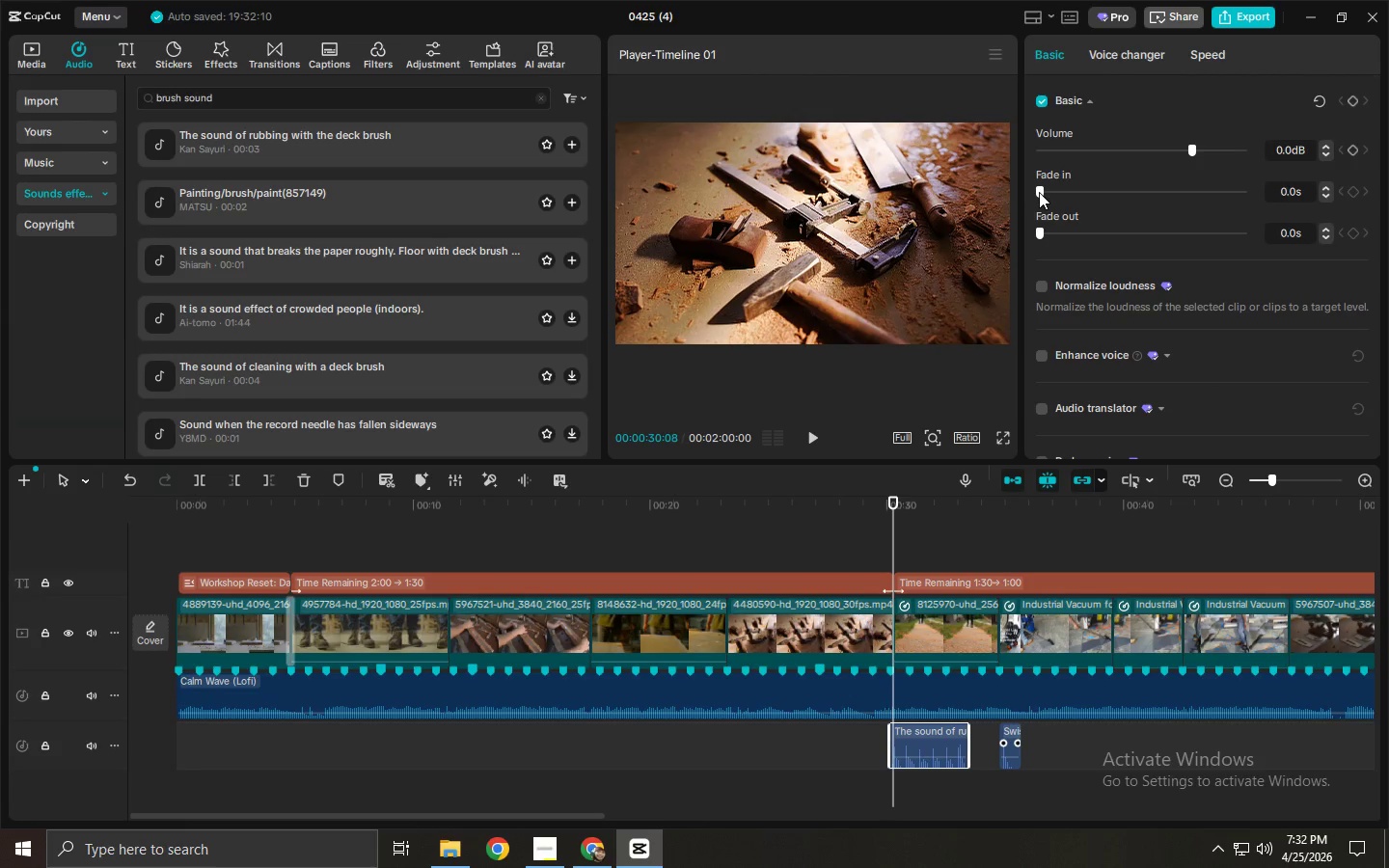 
key(Space)
 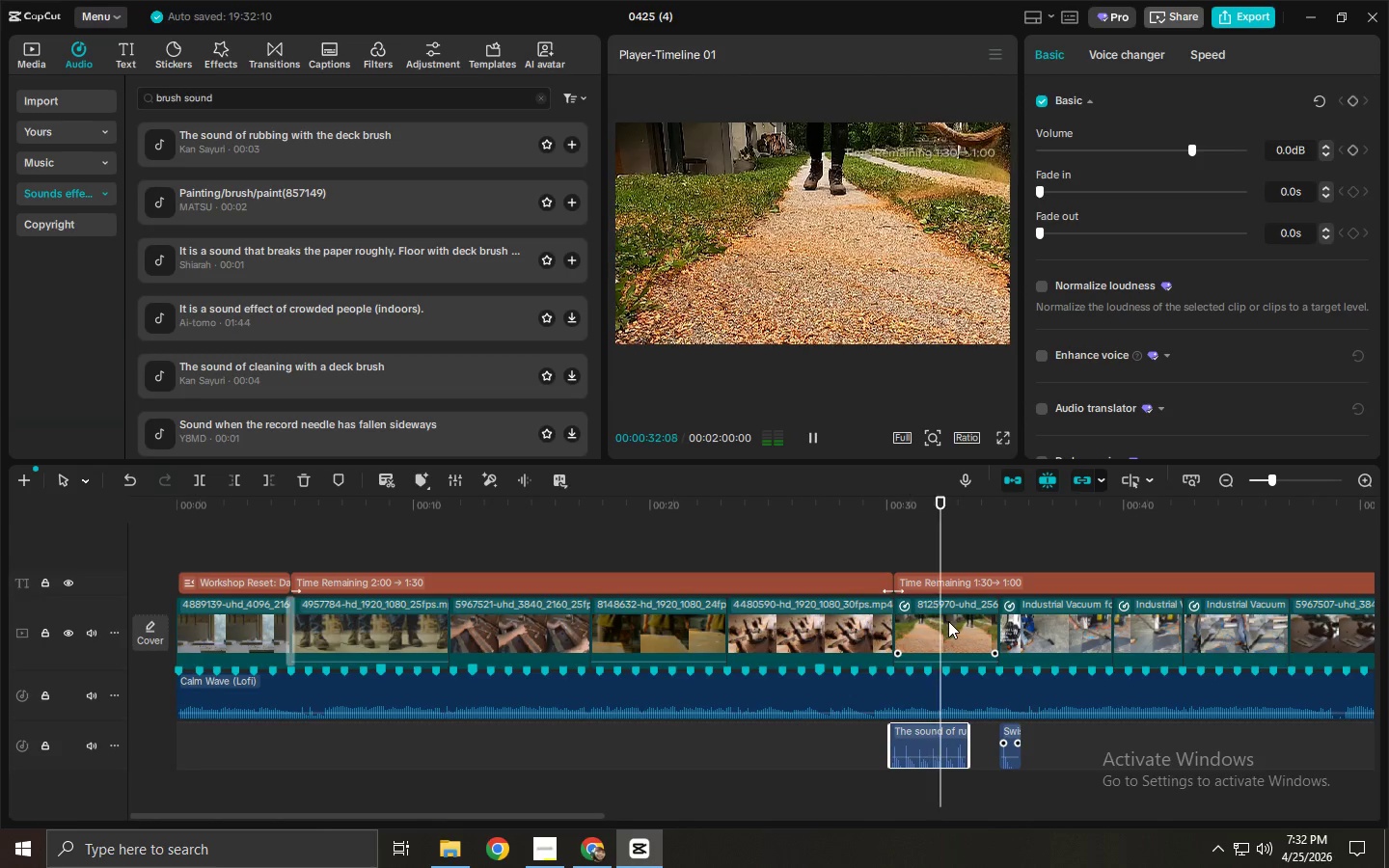 
key(Space)
 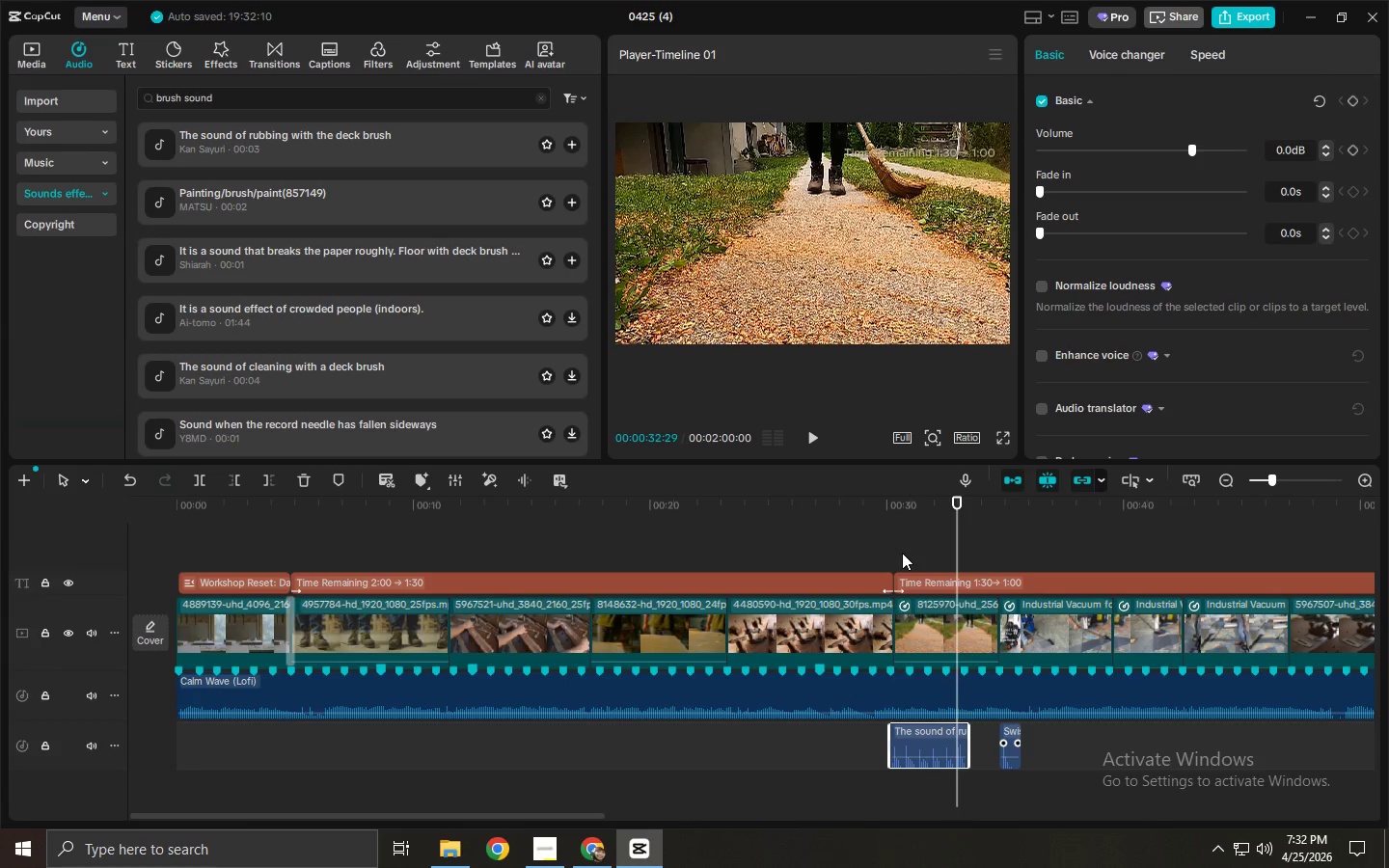 
wait(8.52)
 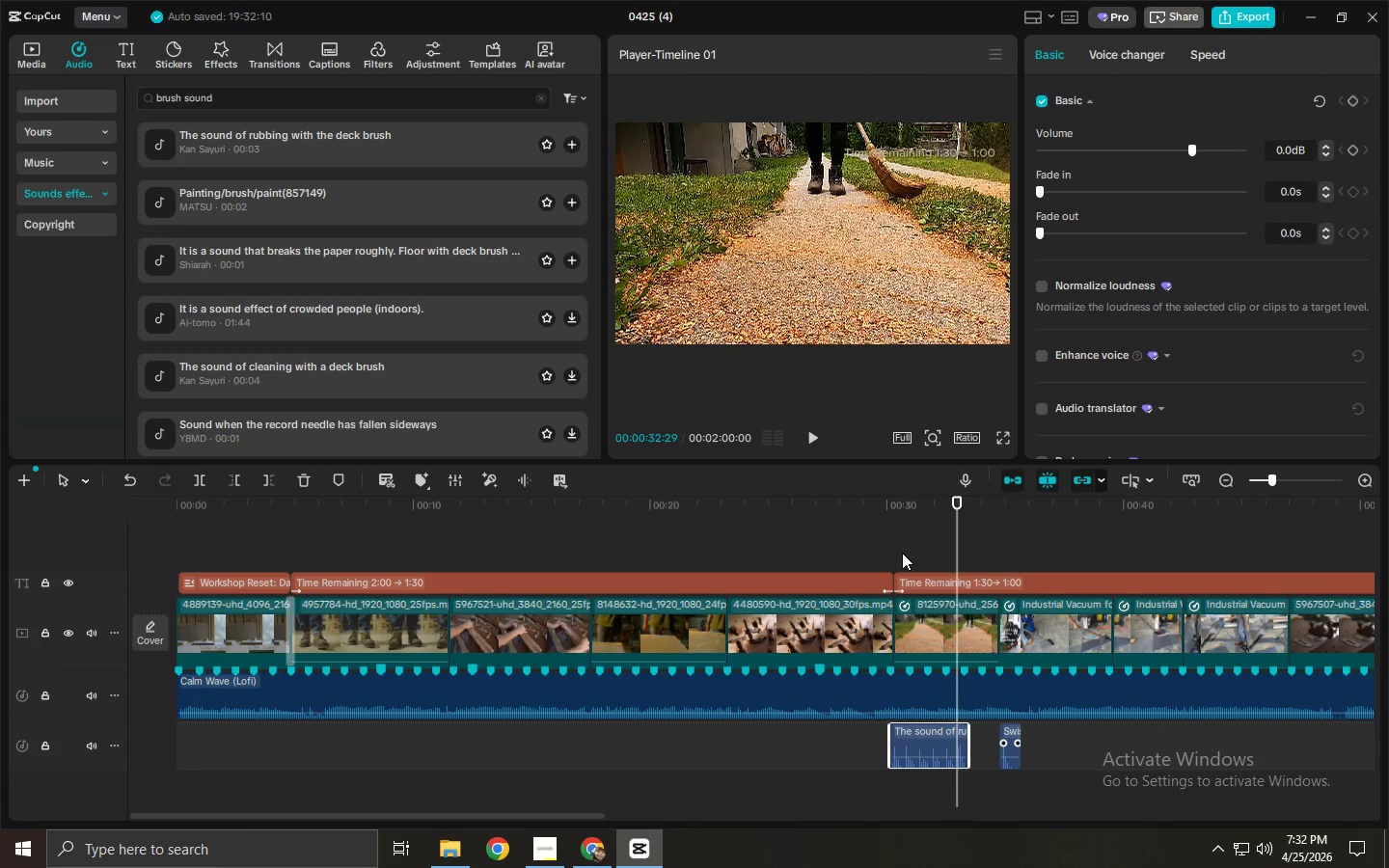 
left_click([876, 518])
 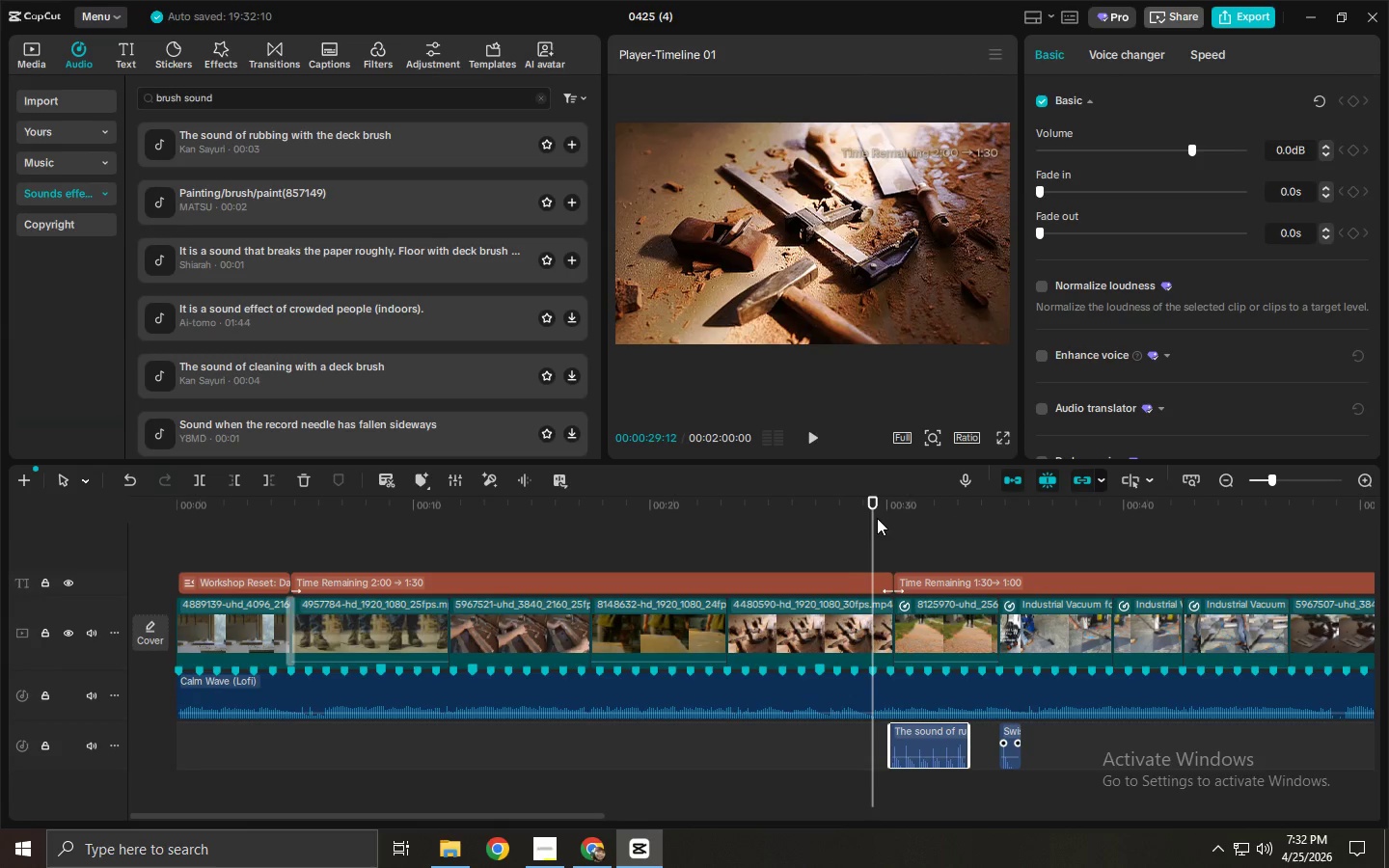 
key(Space)
 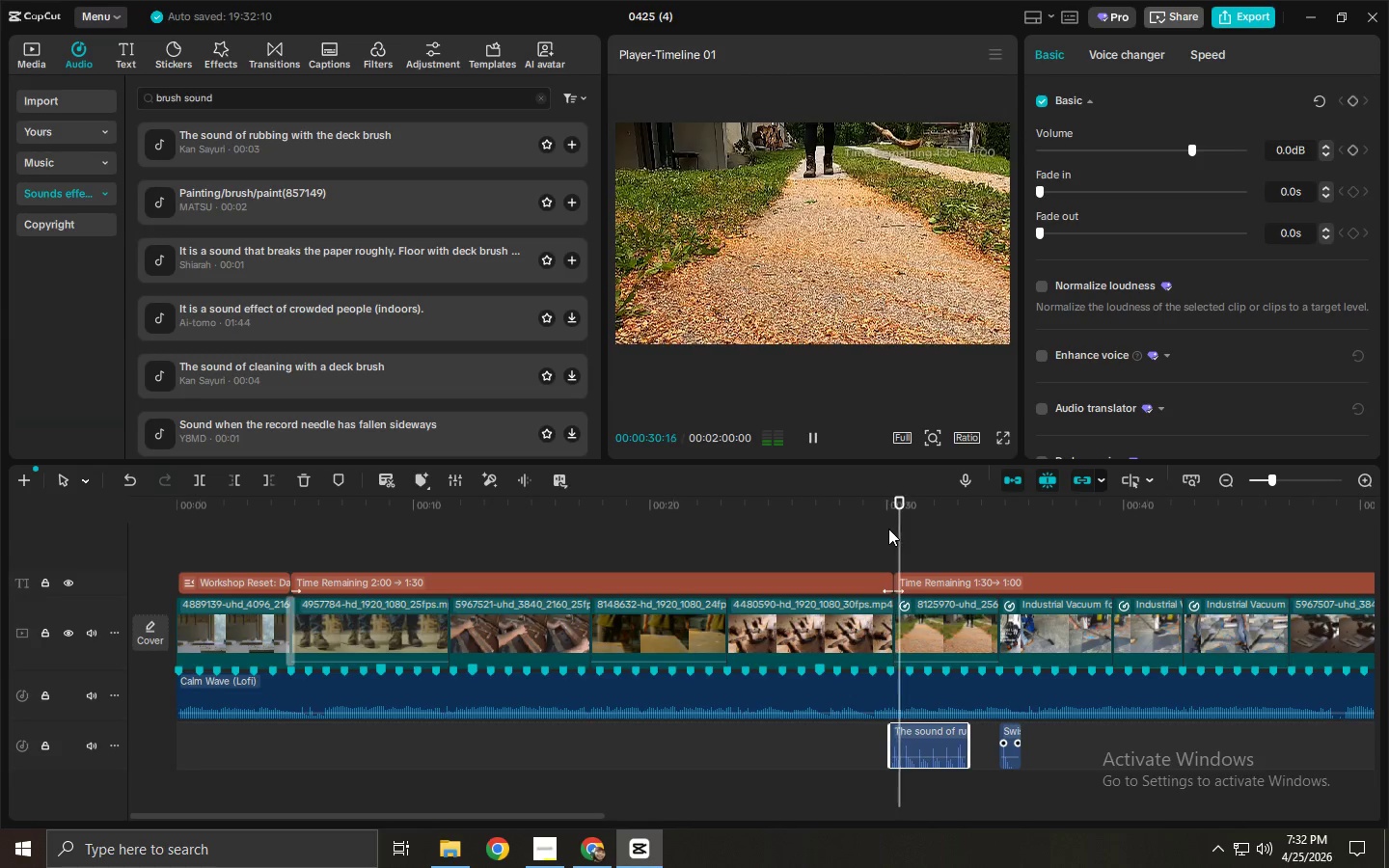 
key(Space)
 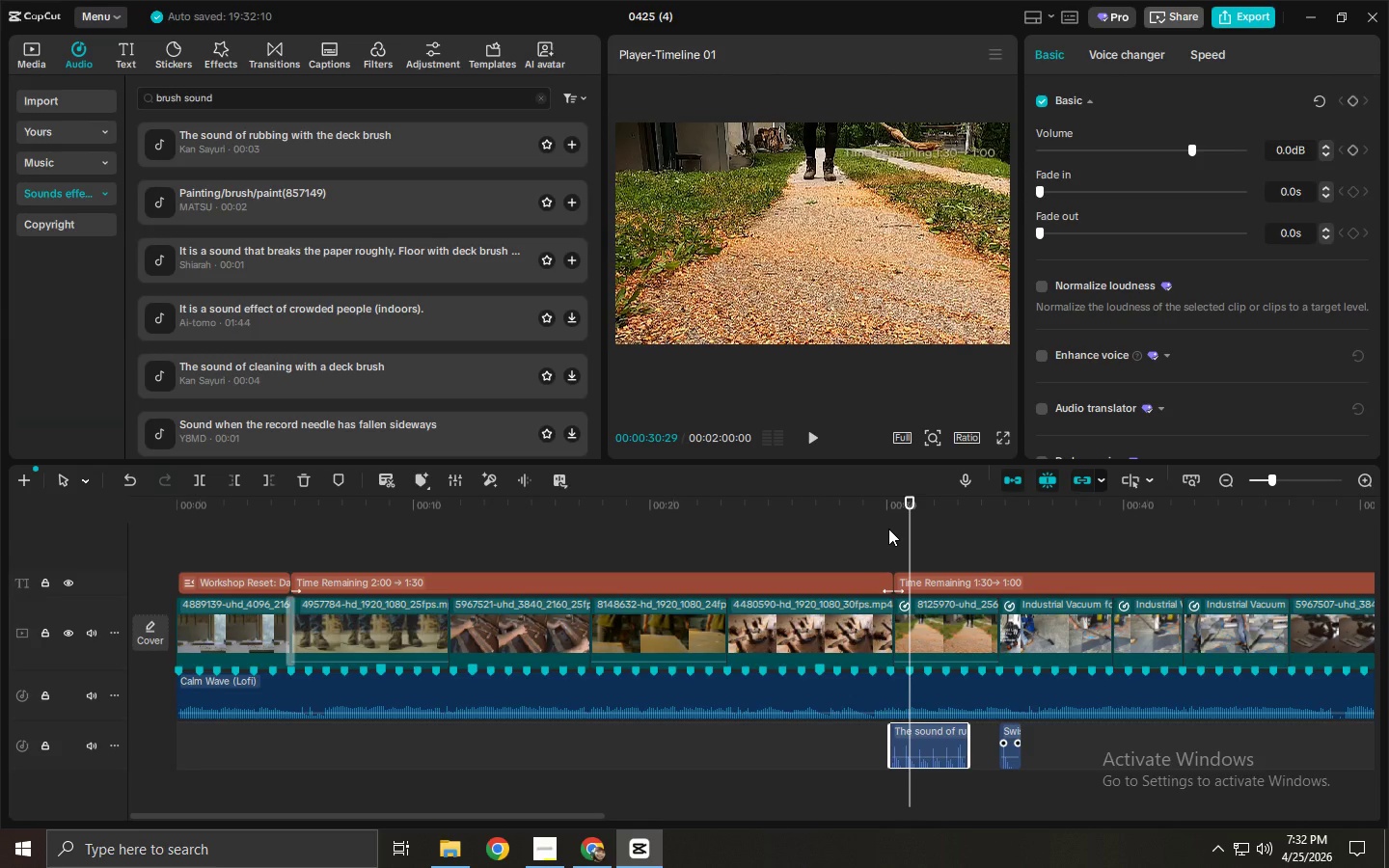 
key(Space)
 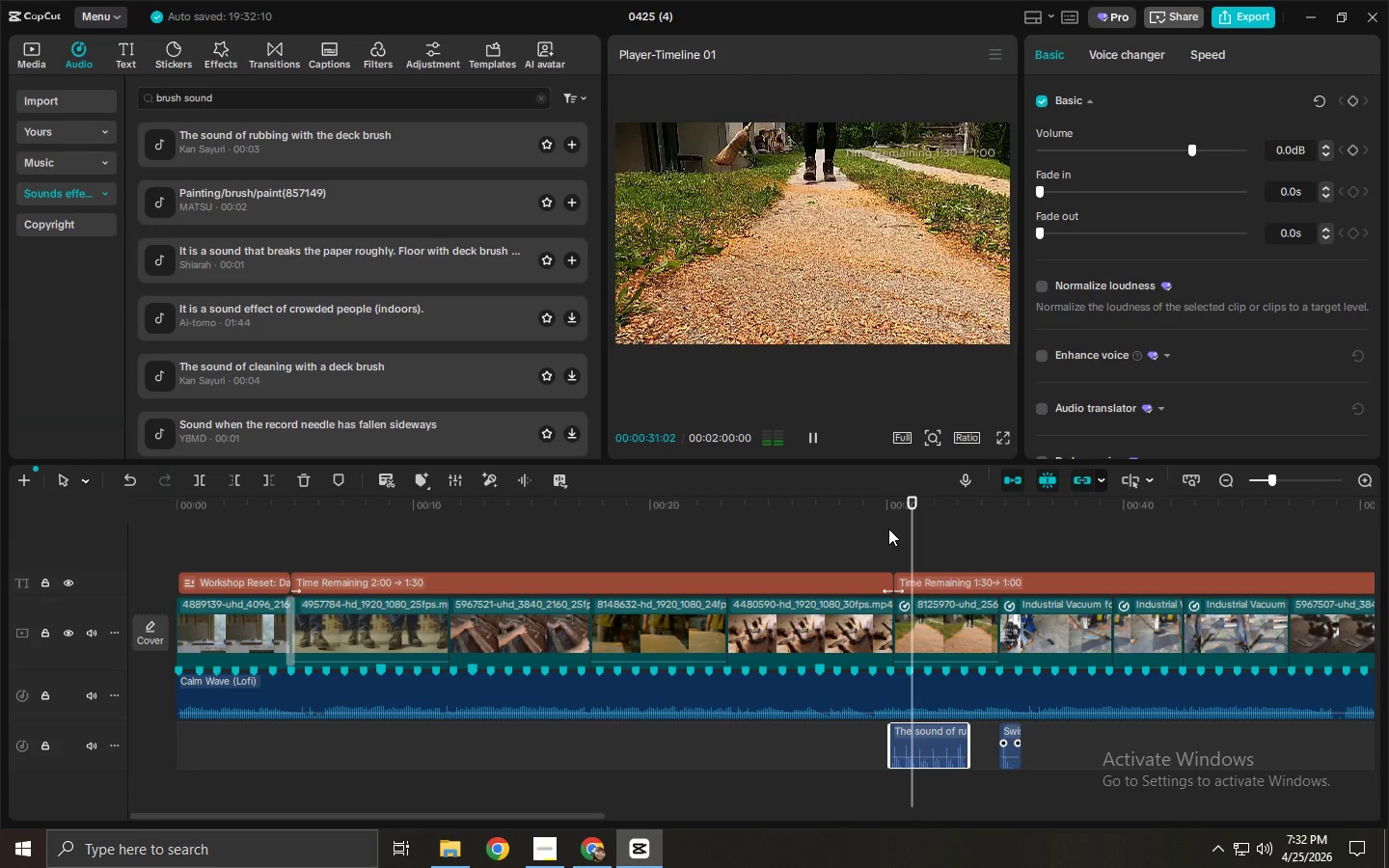 
key(Space)
 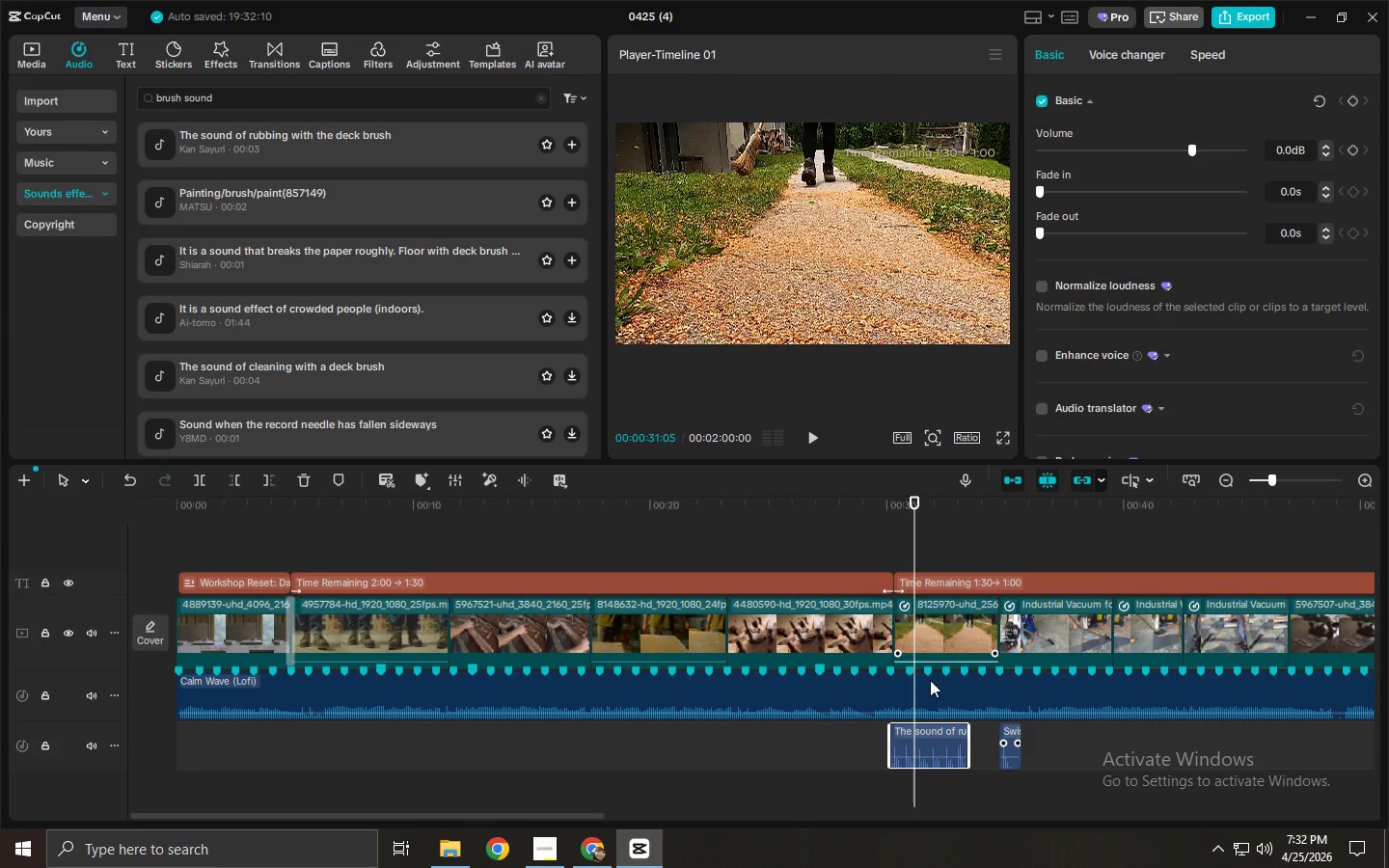 
key(Control+ControlLeft)
 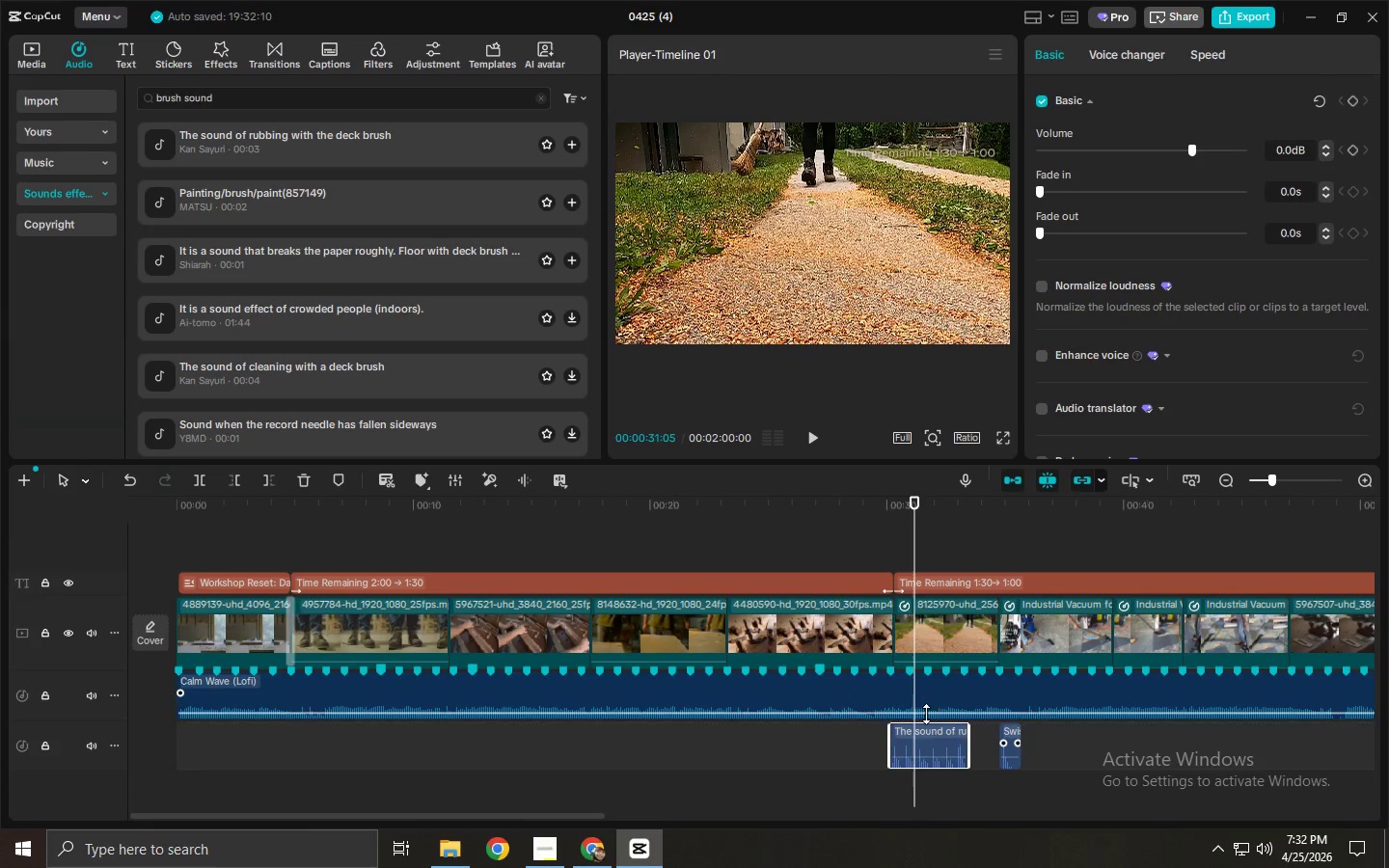 
key(Control+B)
 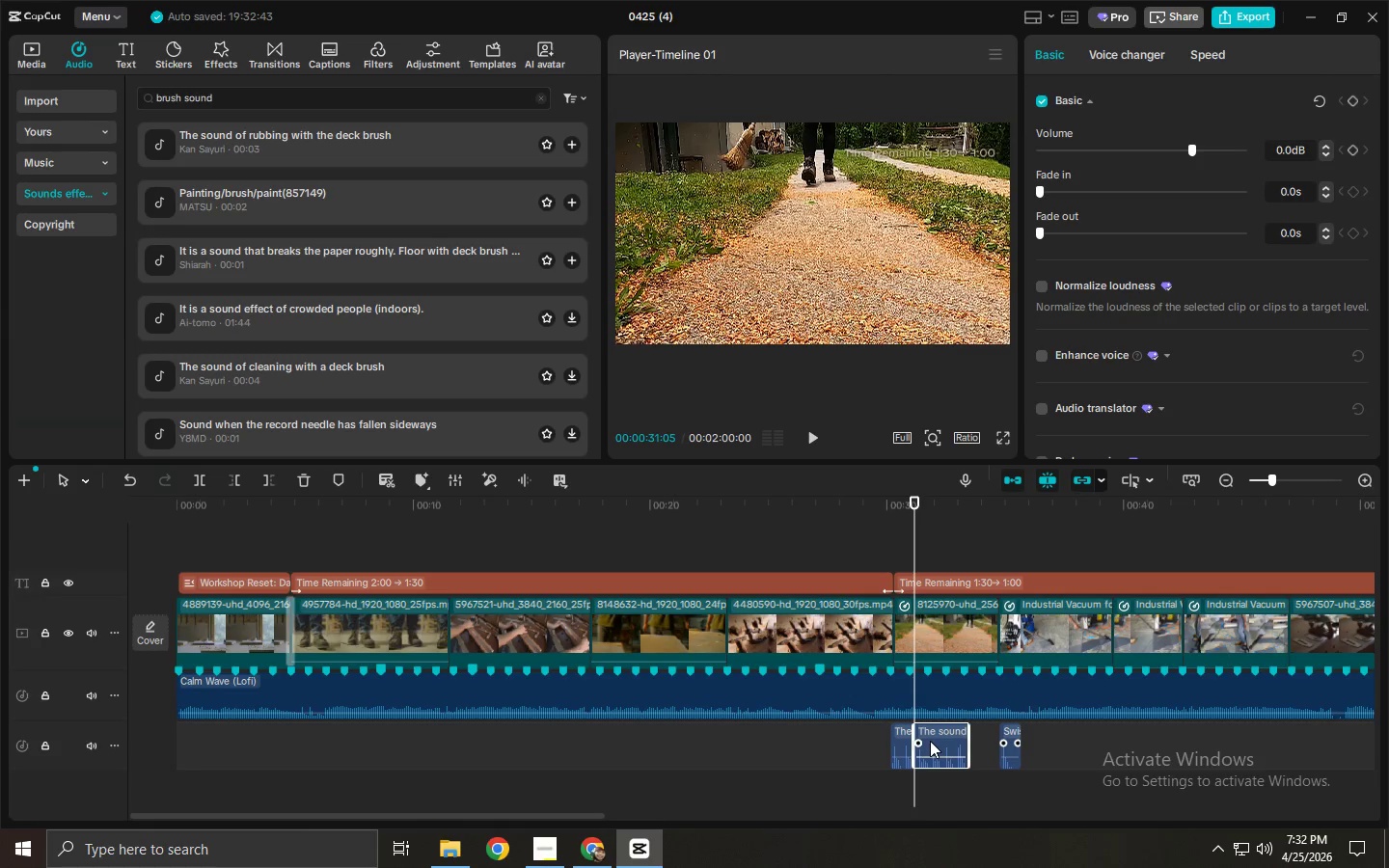 
left_click_drag(start_coordinate=[930, 741], to_coordinate=[940, 741])
 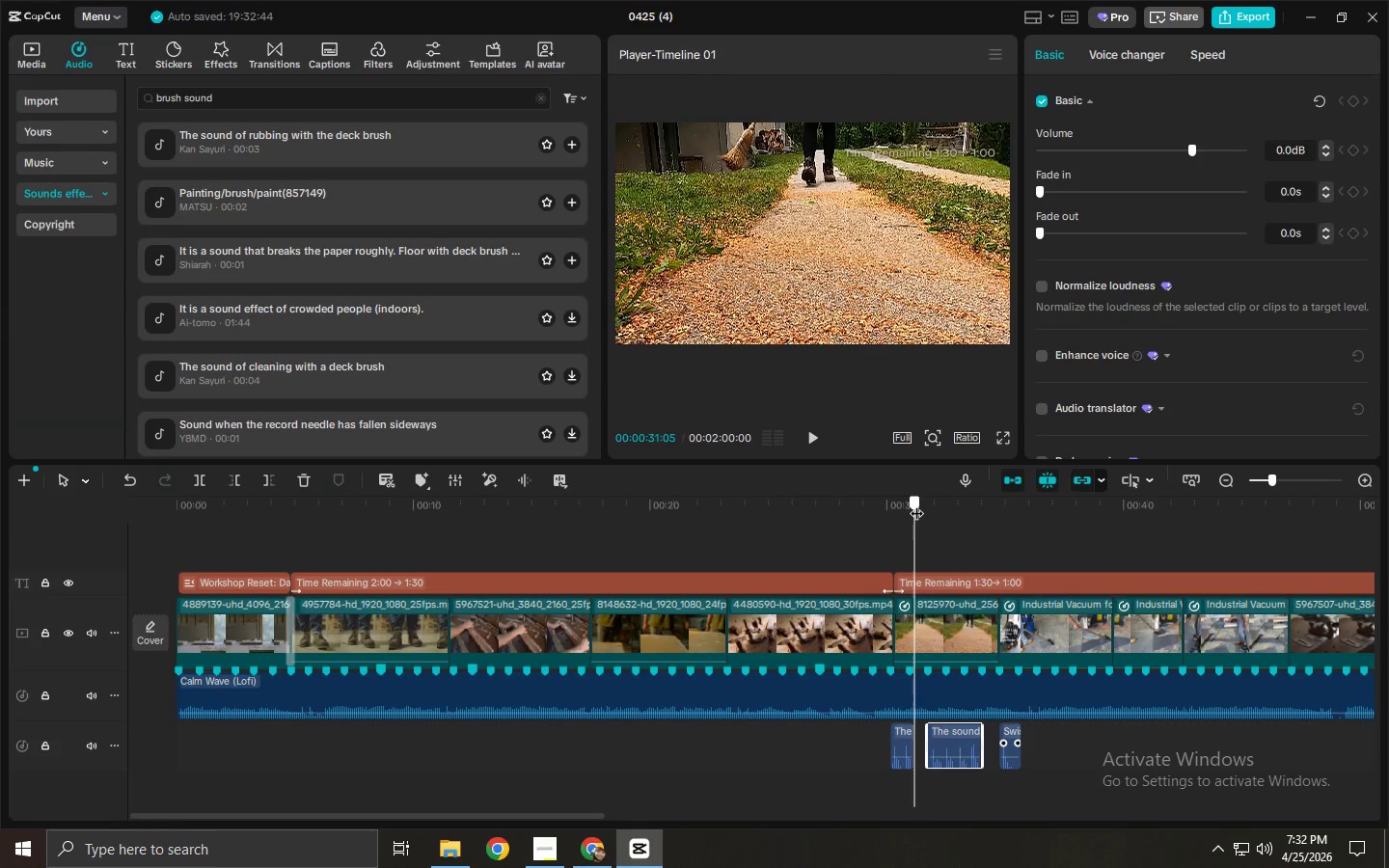 
left_click([916, 503])
 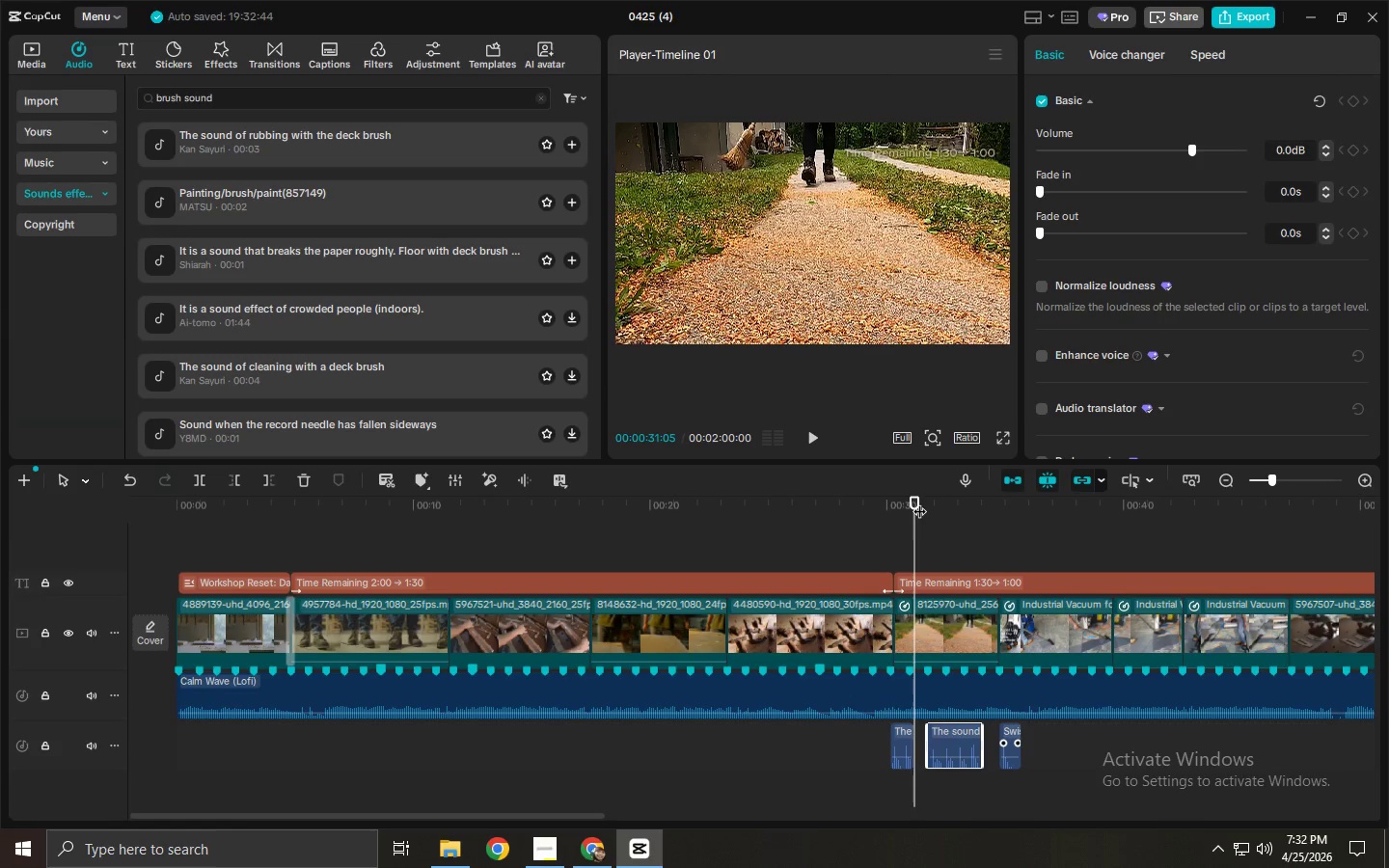 
key(ArrowRight)
 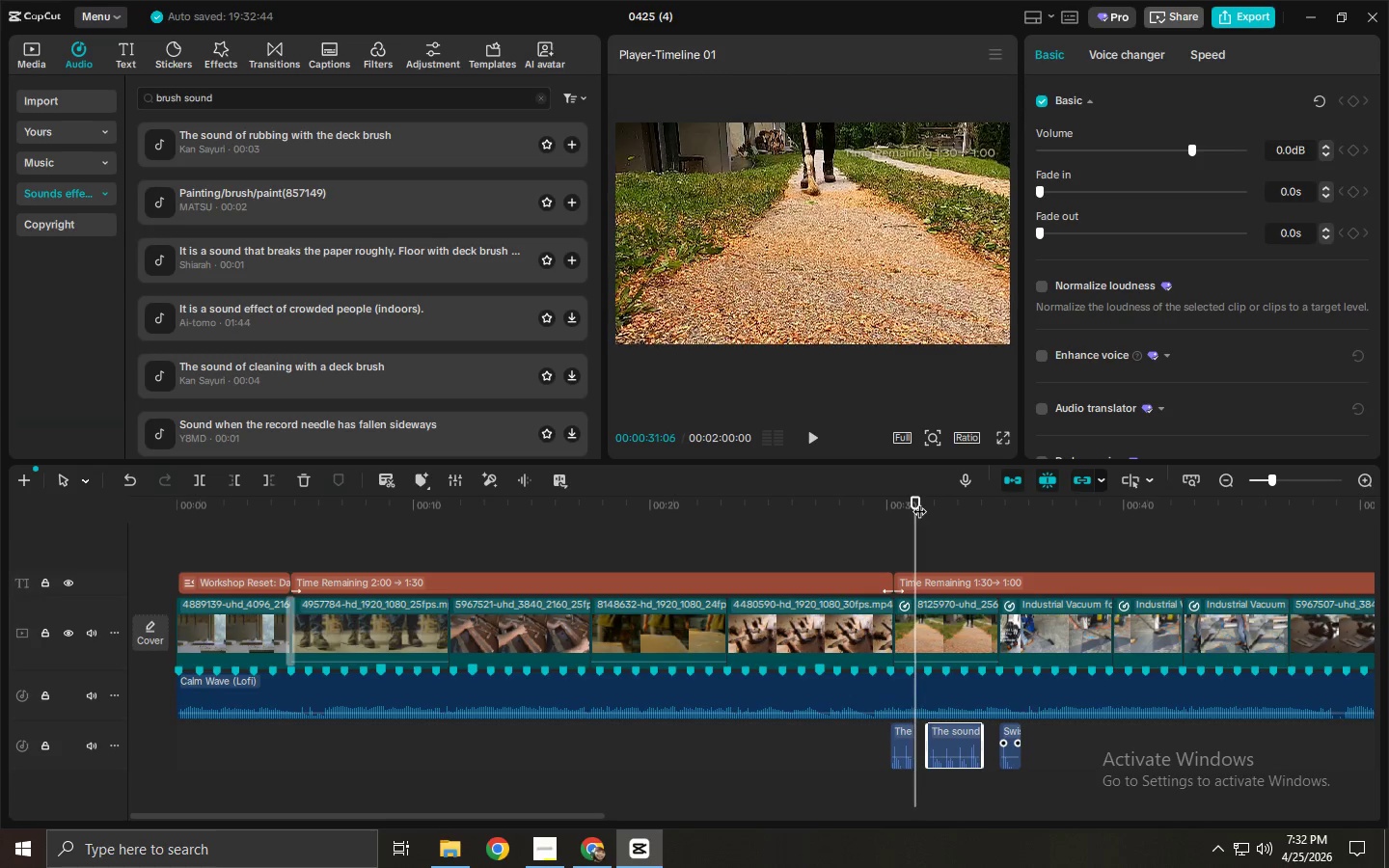 
key(ArrowRight)
 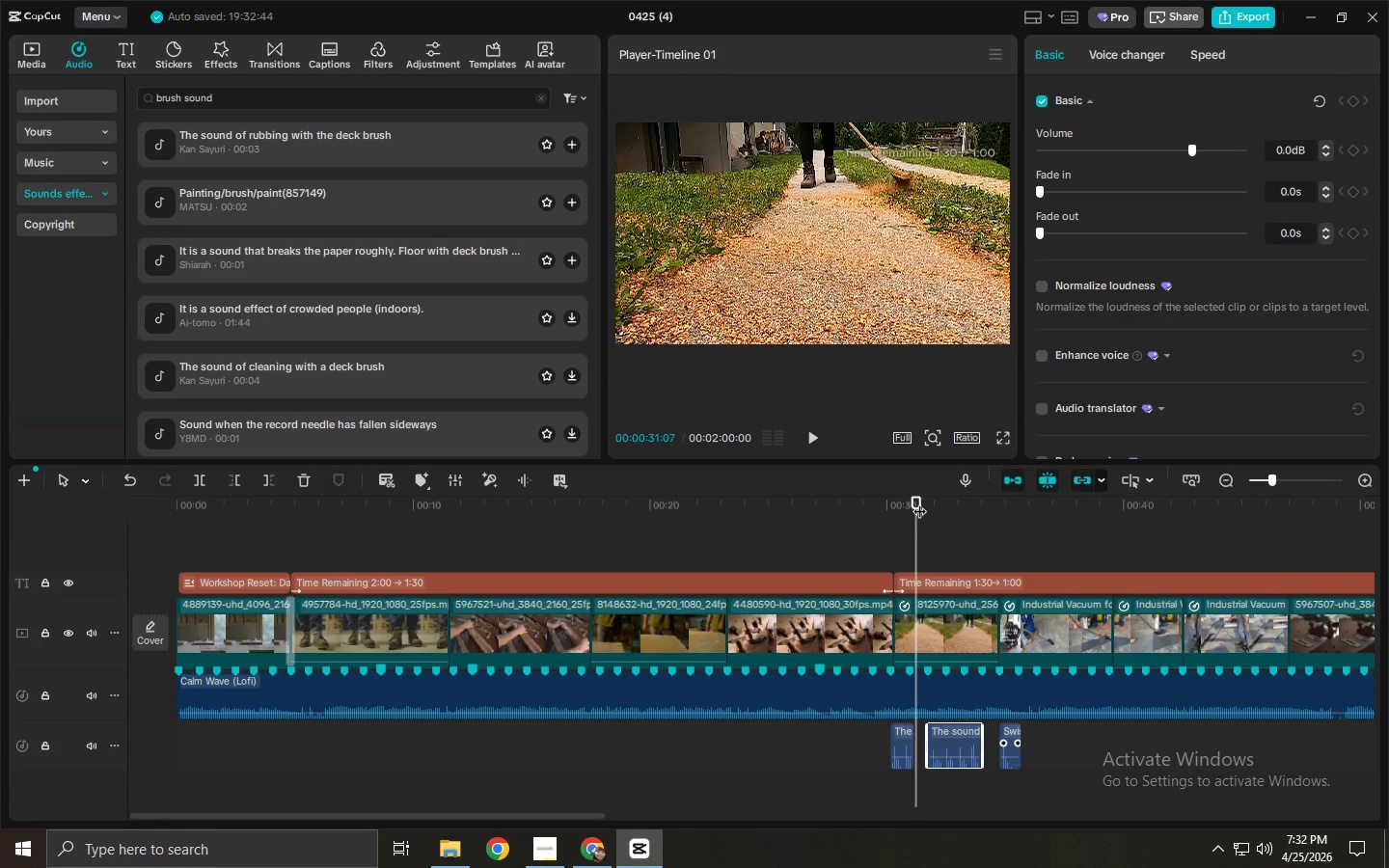 
key(ArrowRight)
 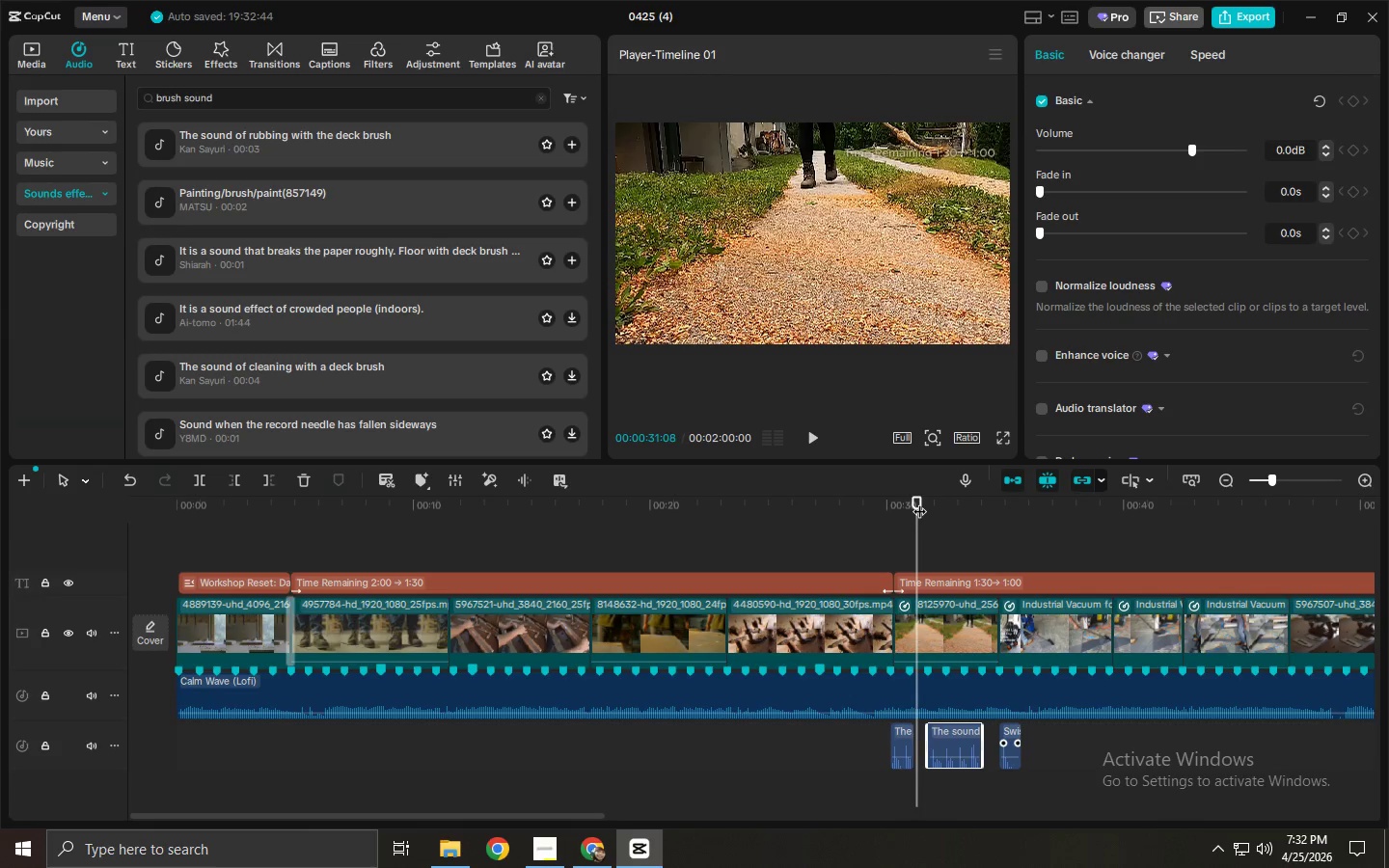 
key(ArrowLeft)
 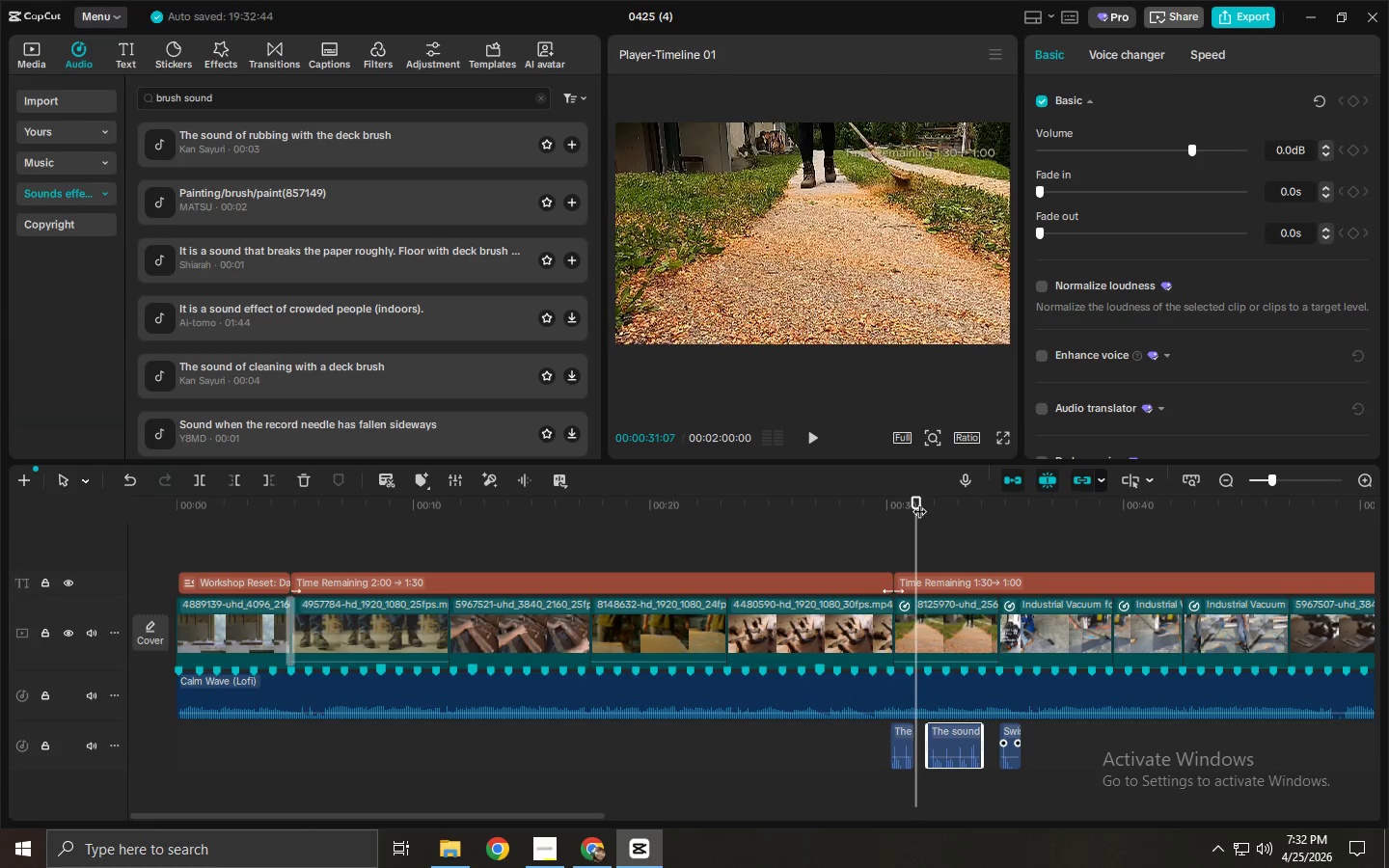 
key(ArrowLeft)
 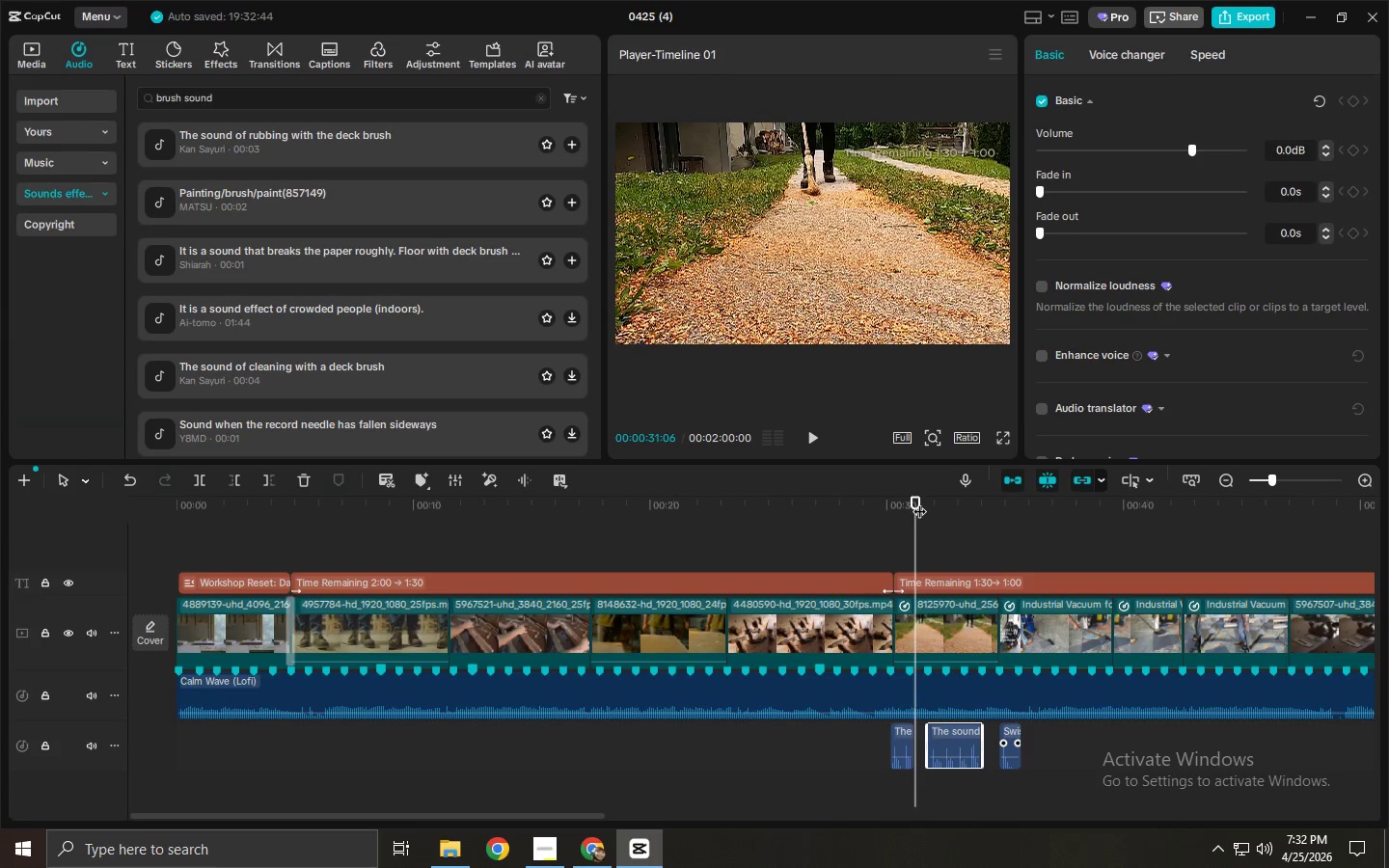 
key(ArrowLeft)
 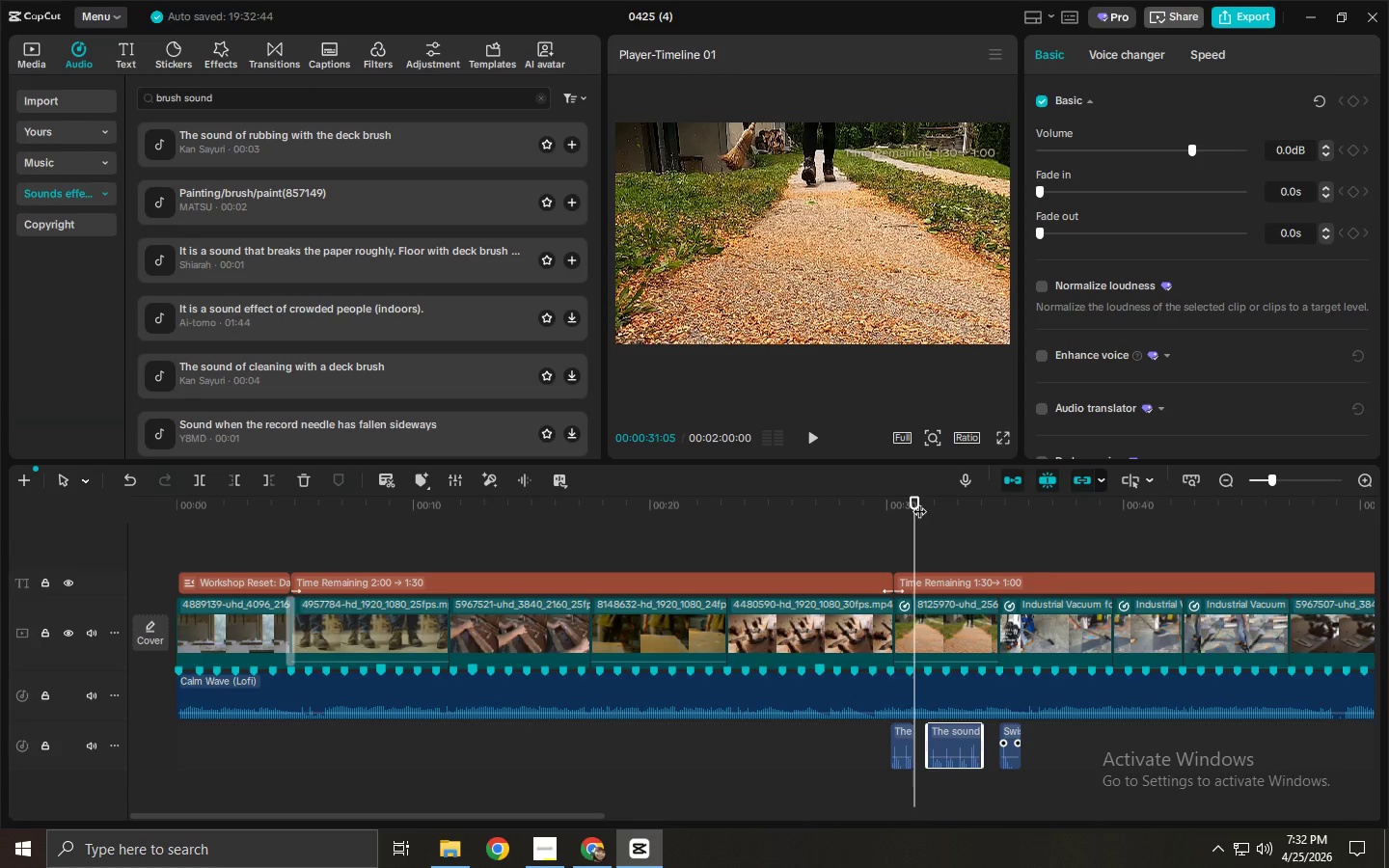 
key(ArrowRight)
 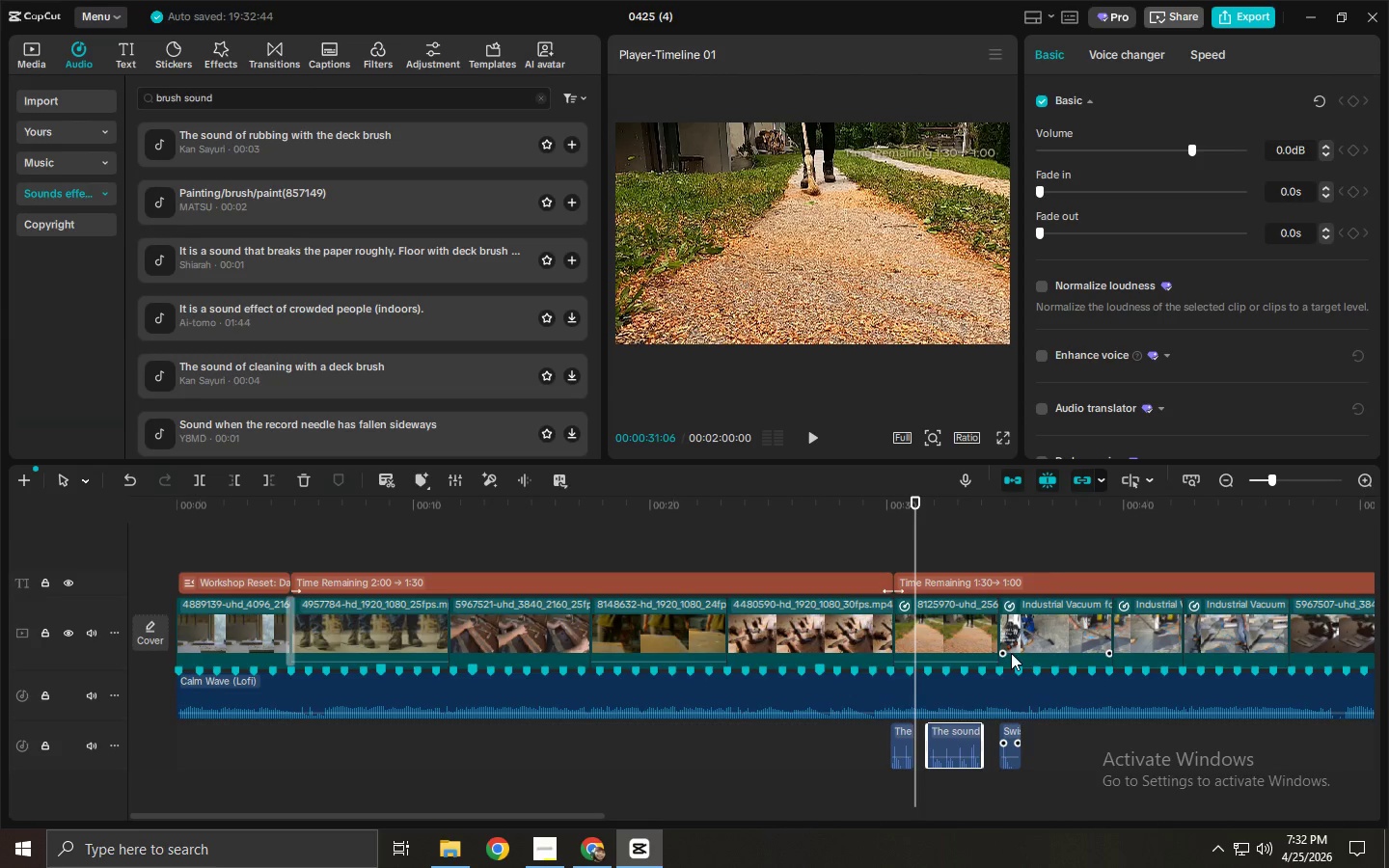 
left_click_drag(start_coordinate=[951, 742], to_coordinate=[940, 739])
 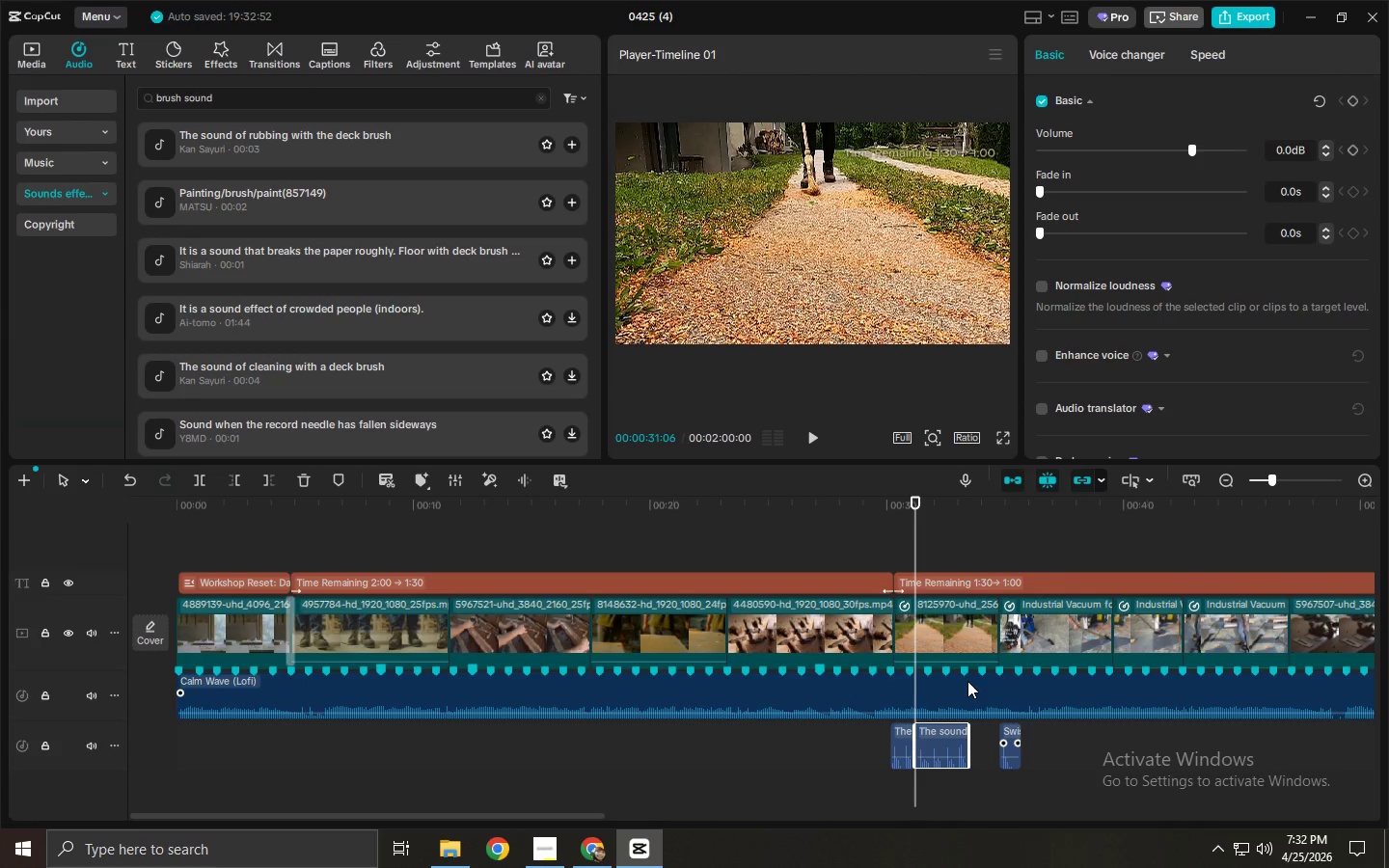 
key(Space)
 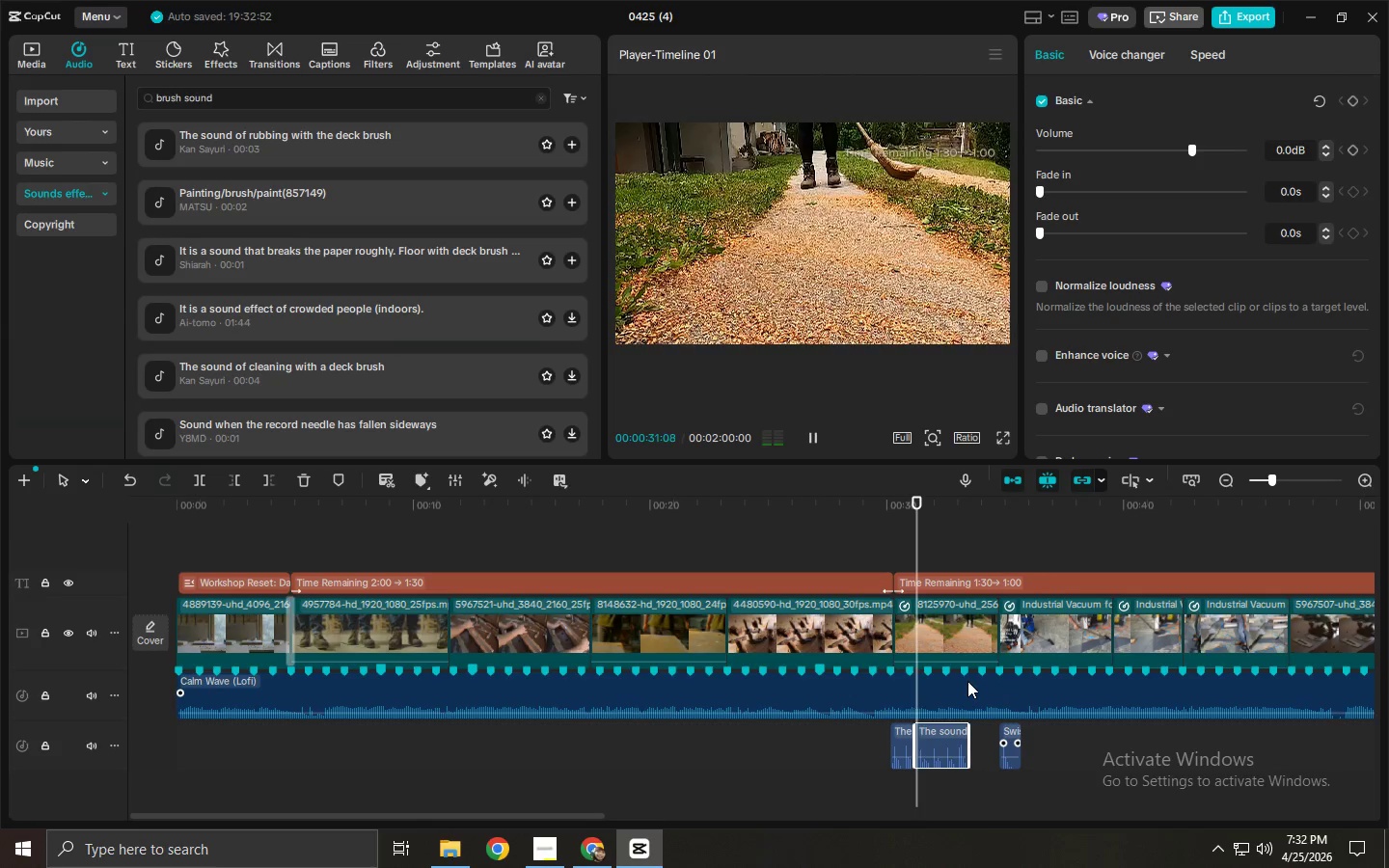 
key(Space)
 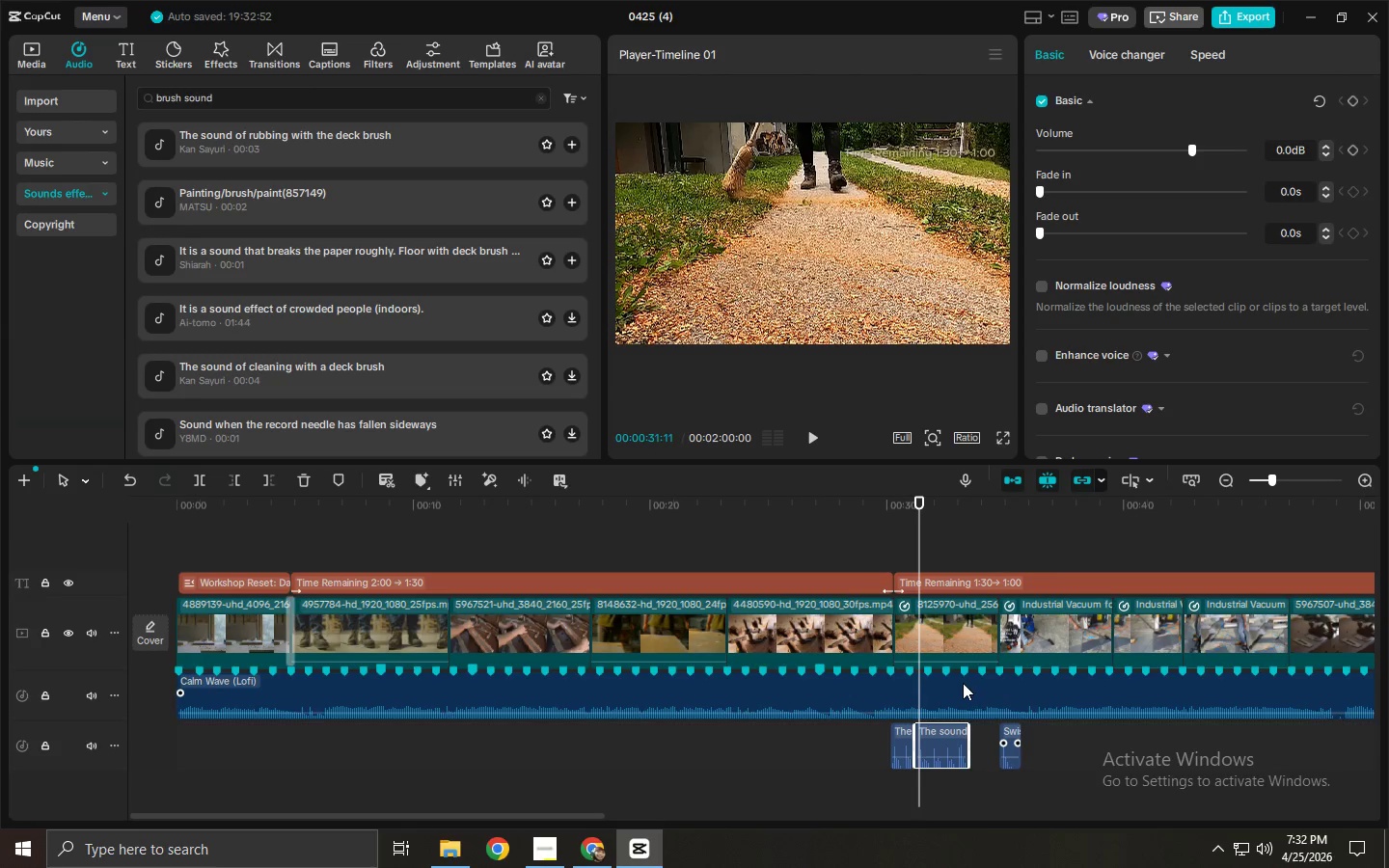 
key(Space)
 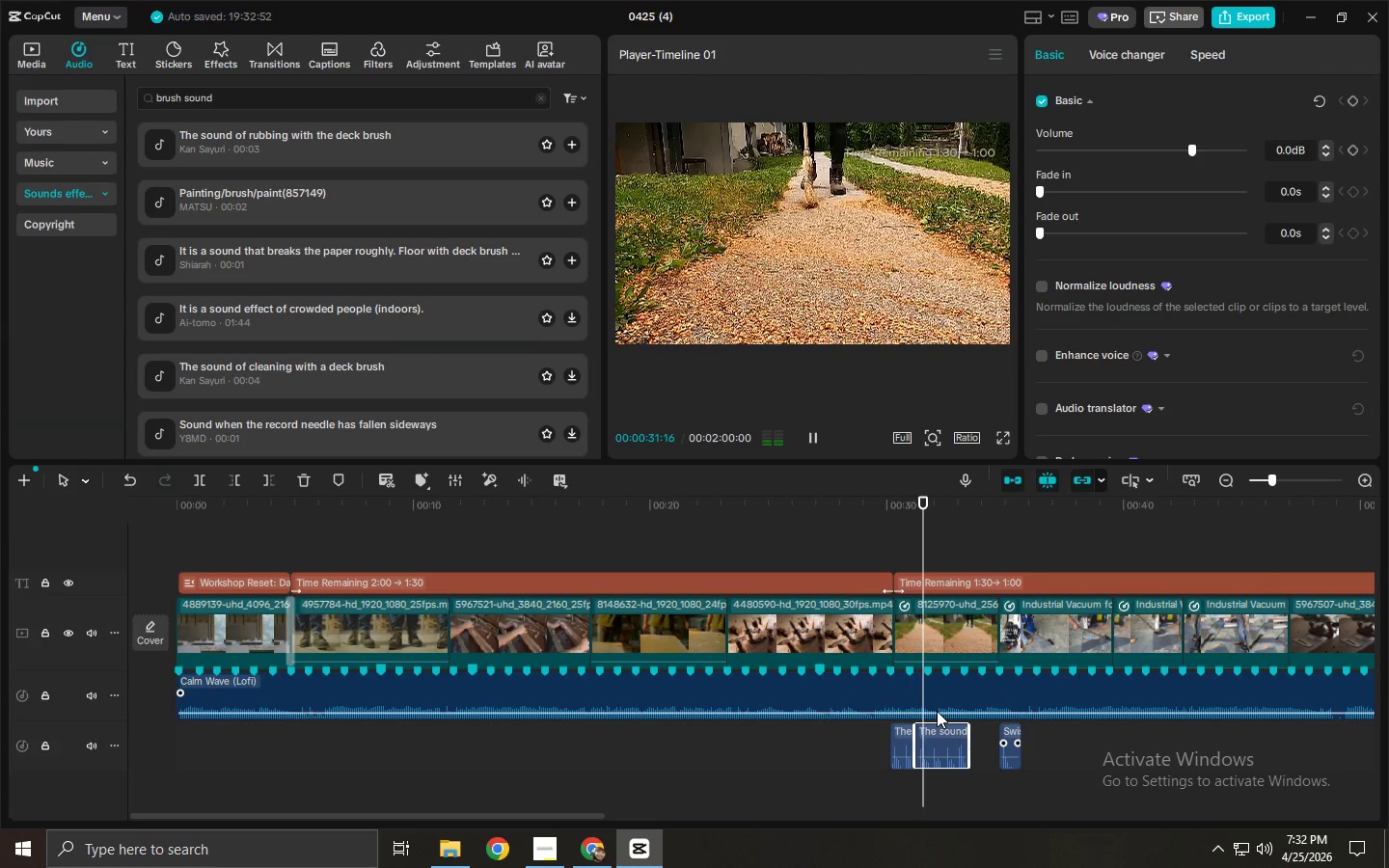 
key(Space)
 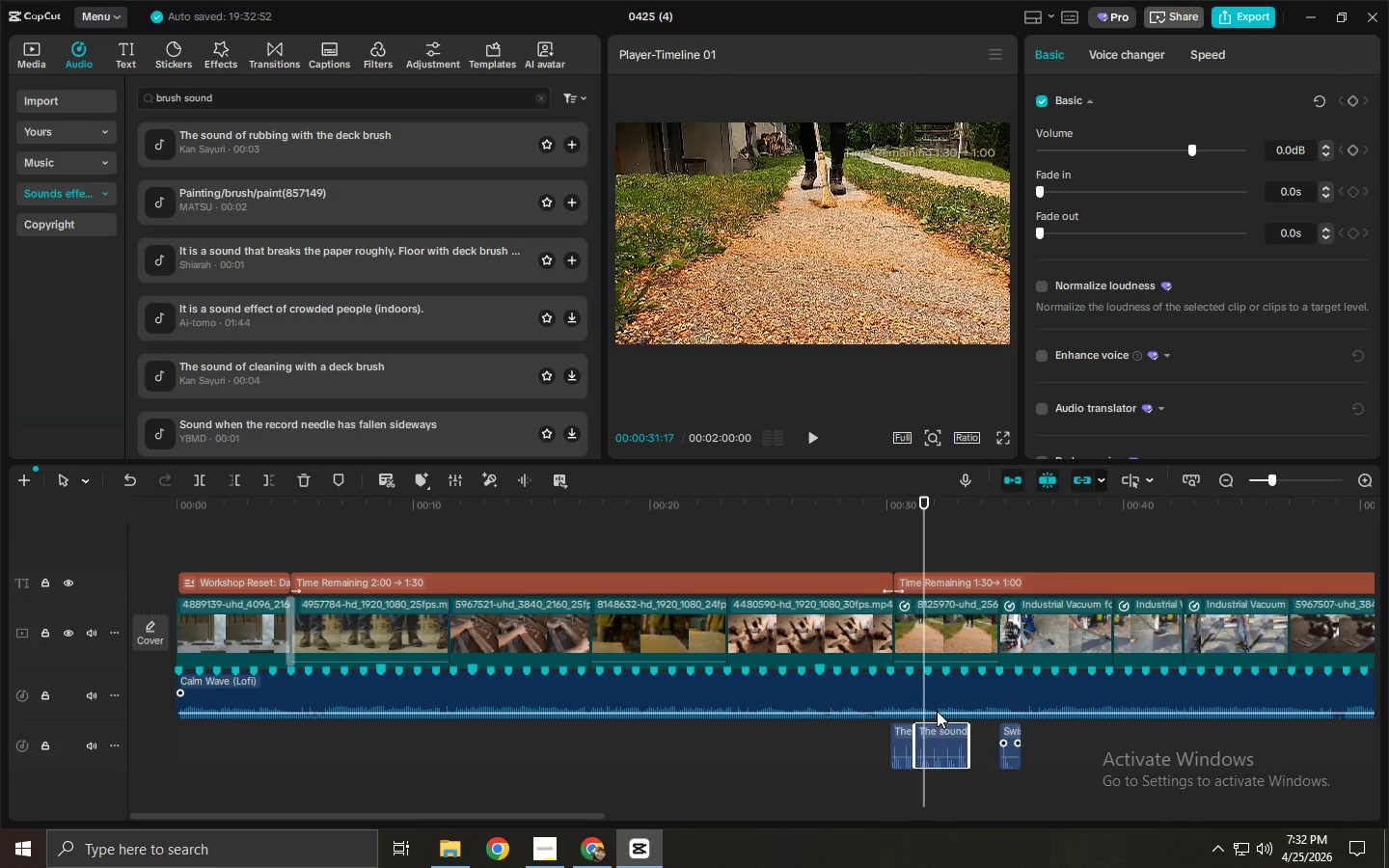 
key(Space)
 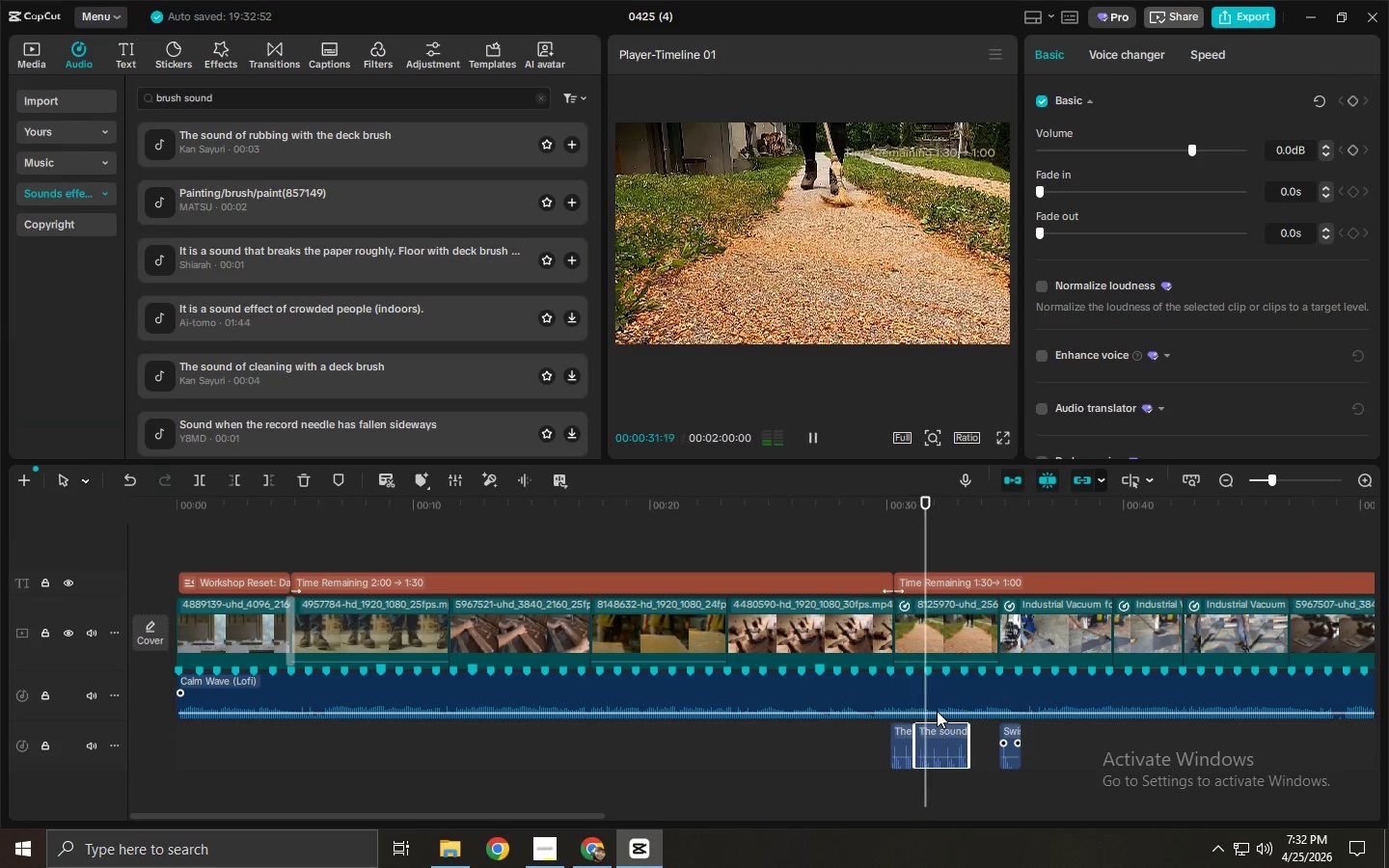 
key(Space)
 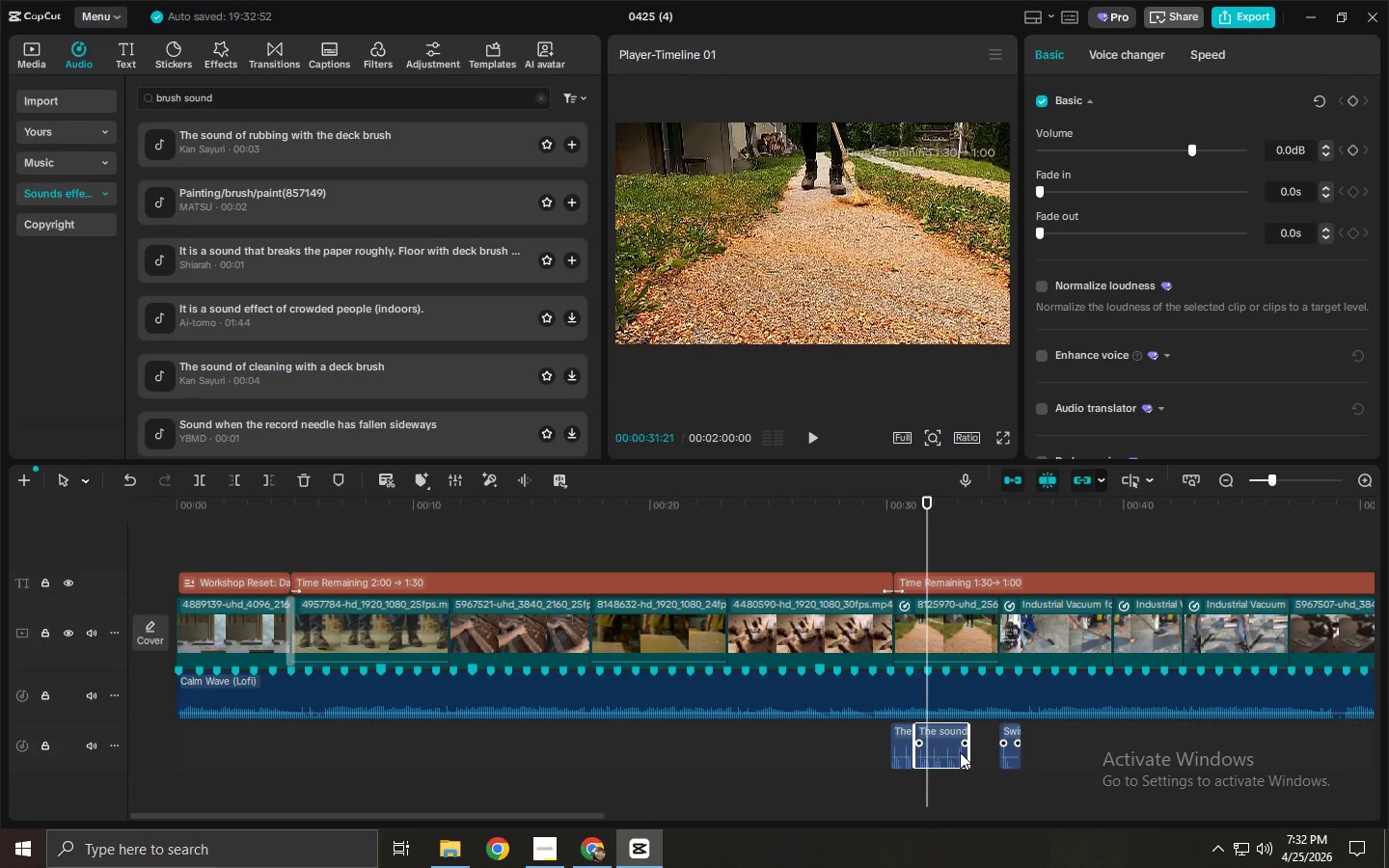 
key(Control+B)
 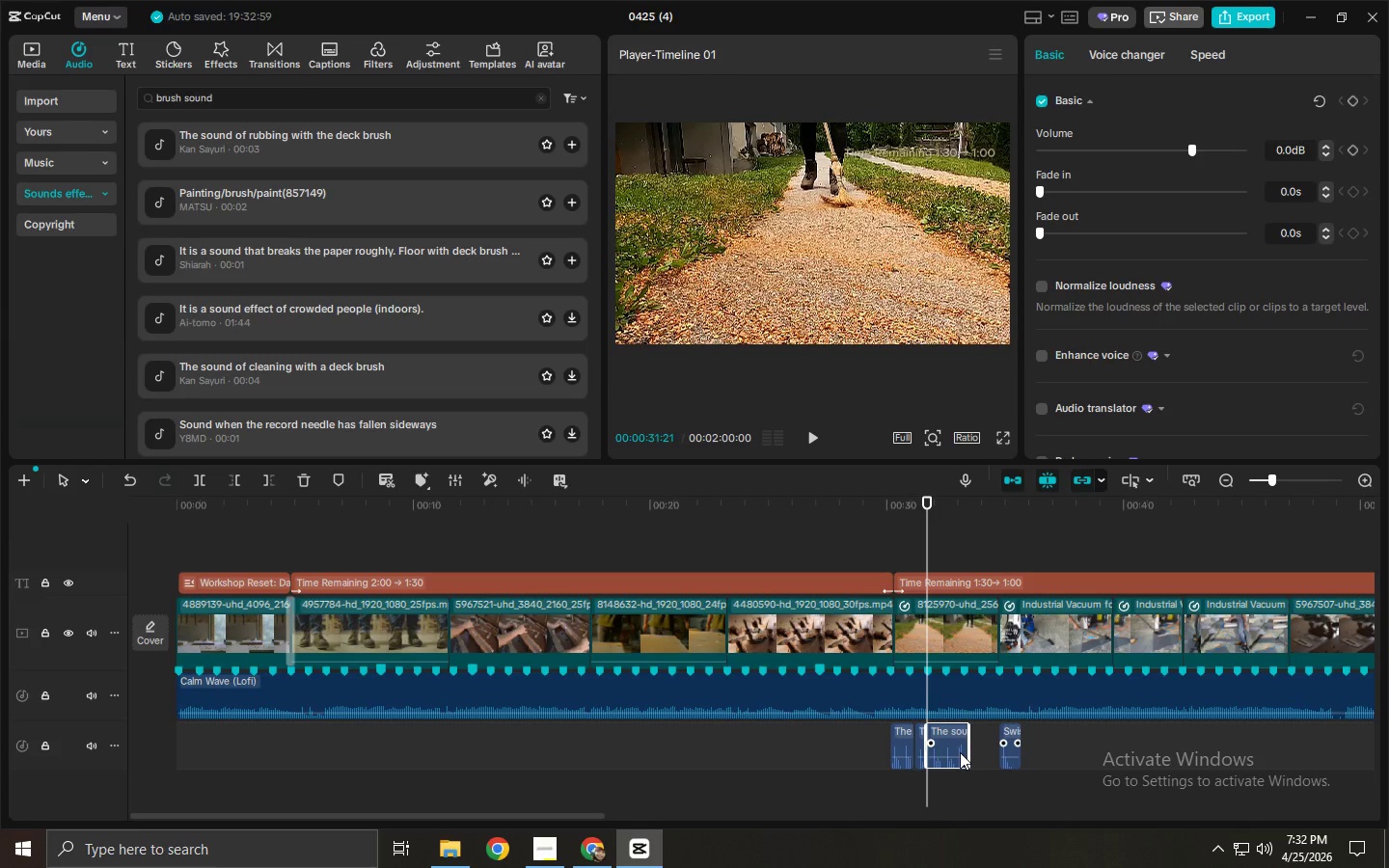 
key(ArrowRight)
 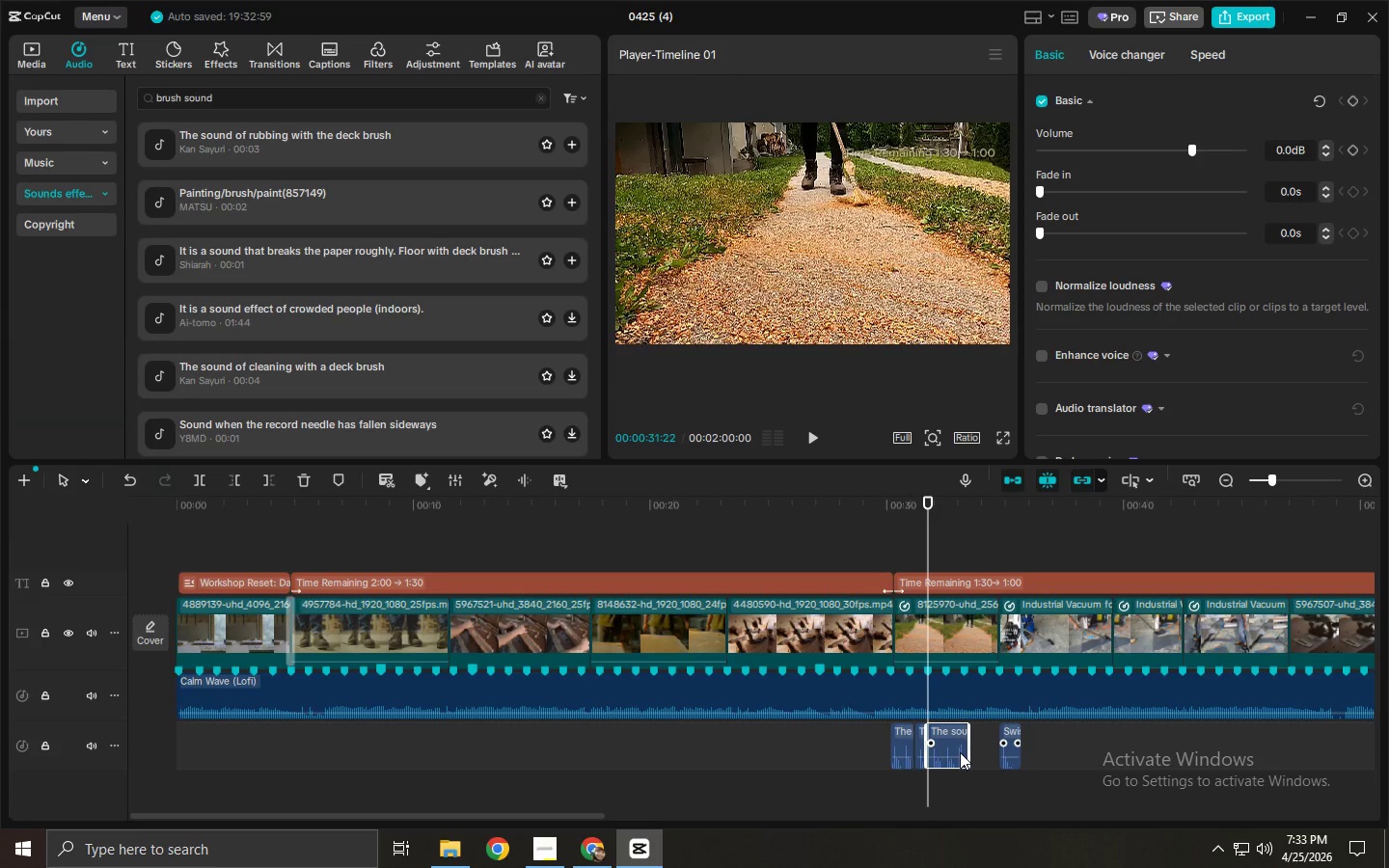 
key(ArrowRight)
 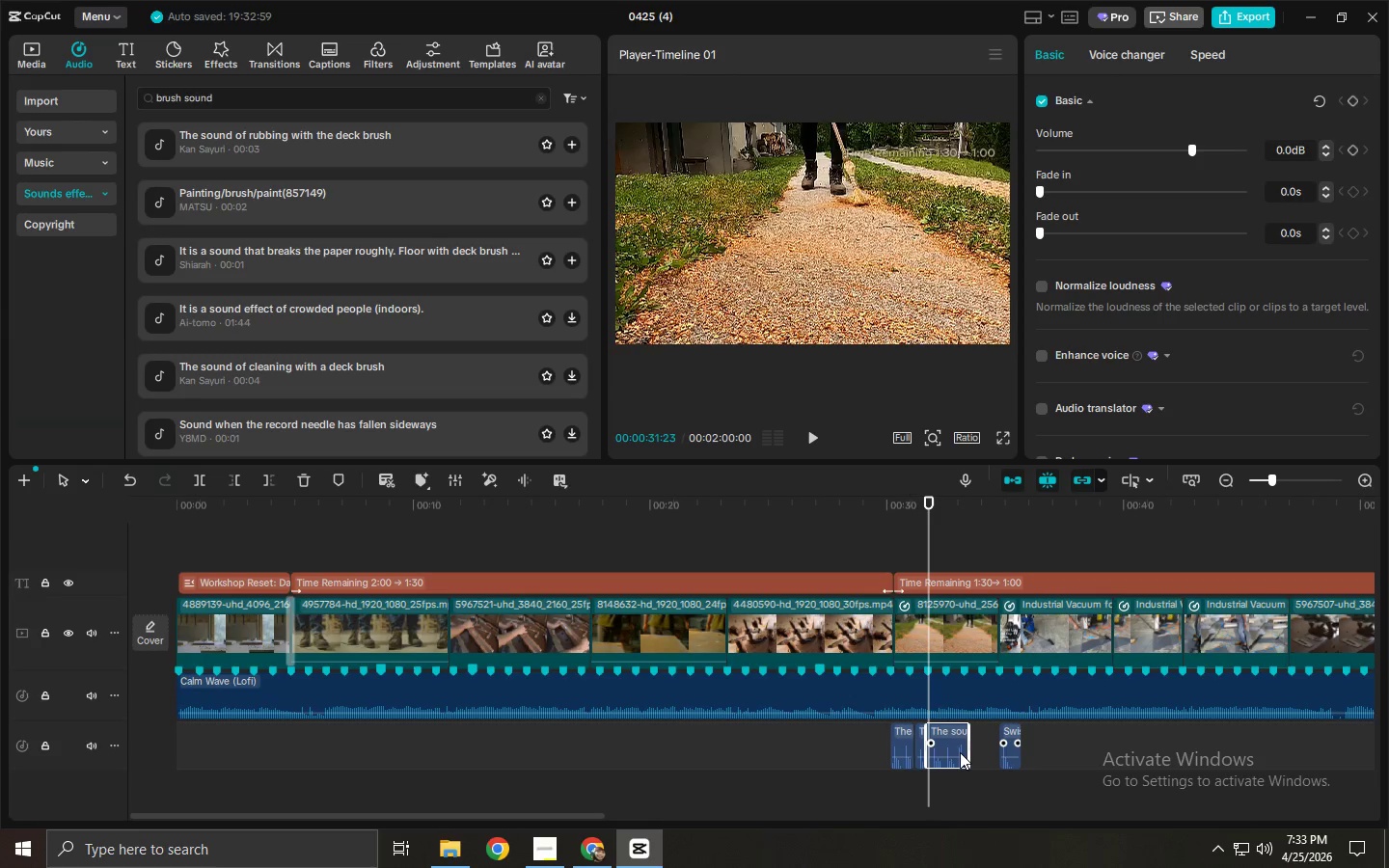 
key(ArrowRight)
 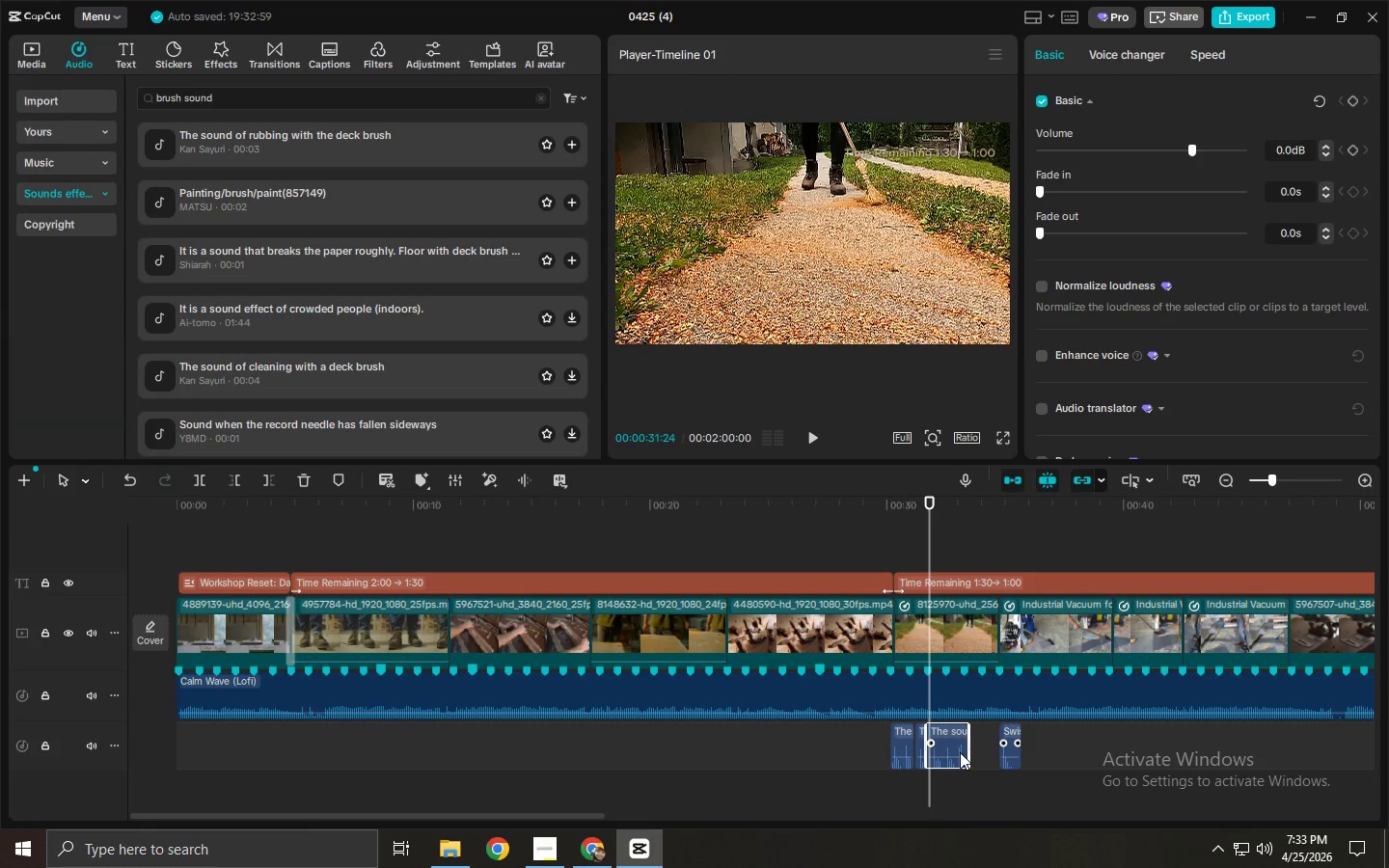 
key(ArrowDown)
 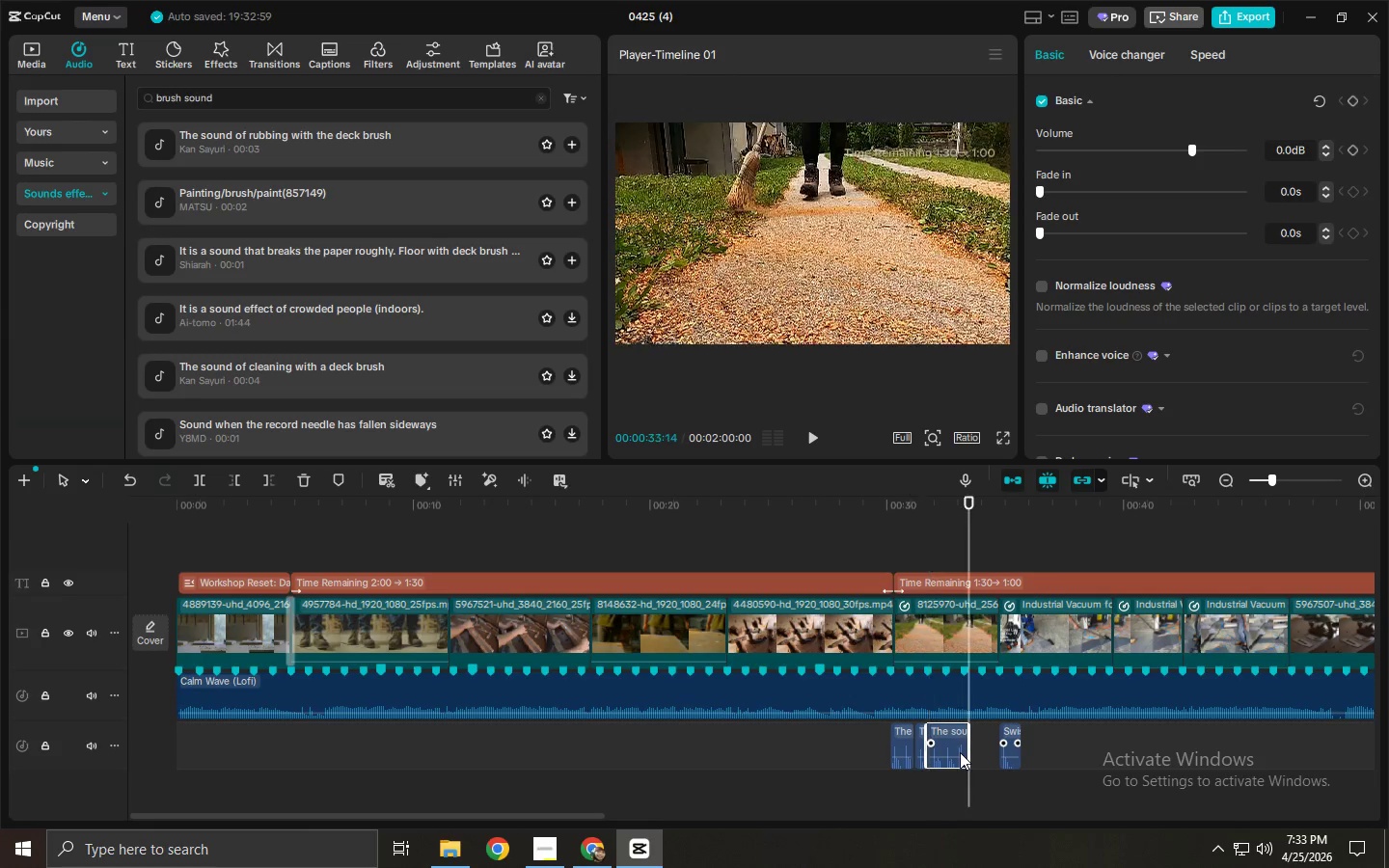 
key(ArrowDown)
 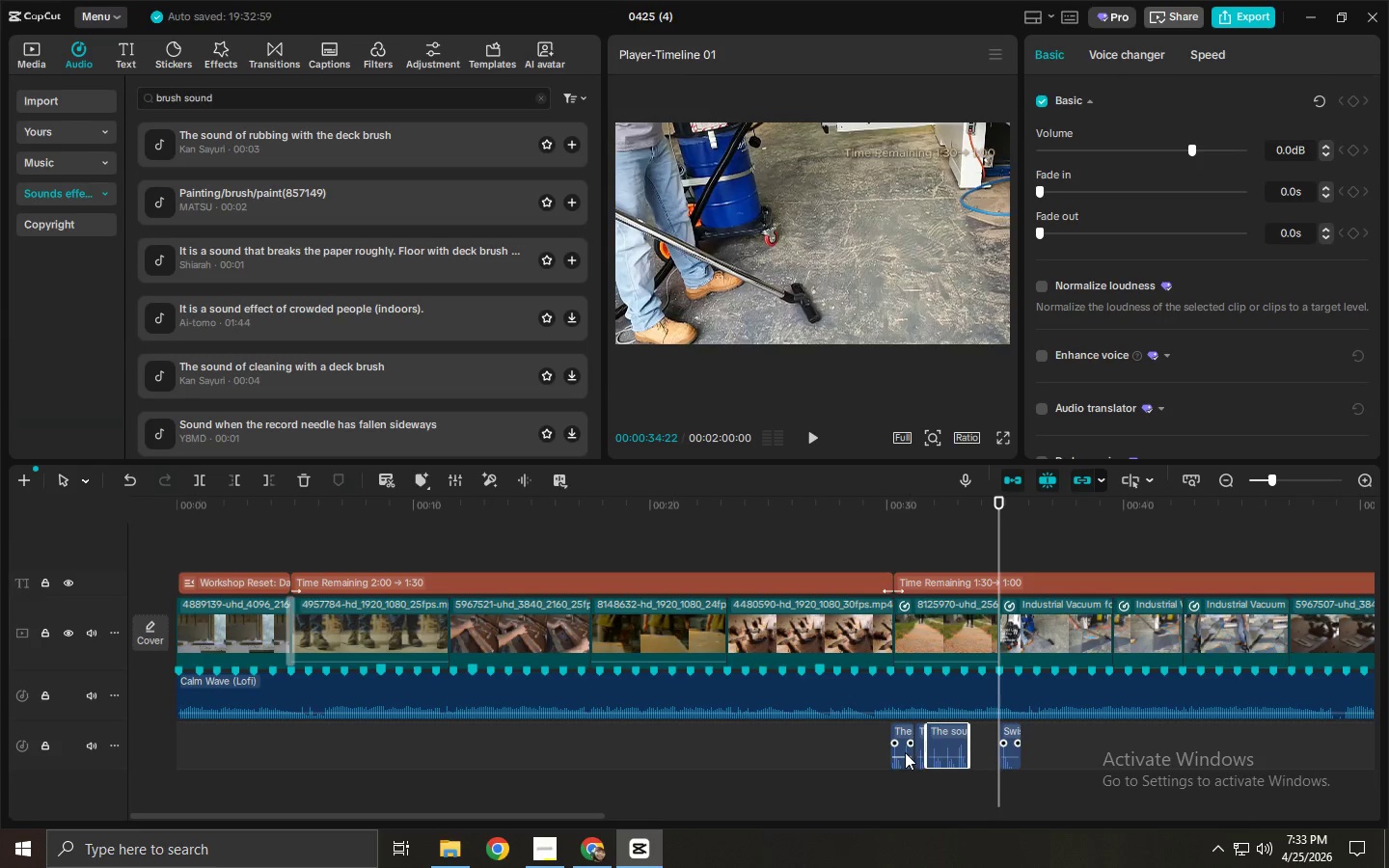 
left_click_drag(start_coordinate=[943, 744], to_coordinate=[950, 746])
 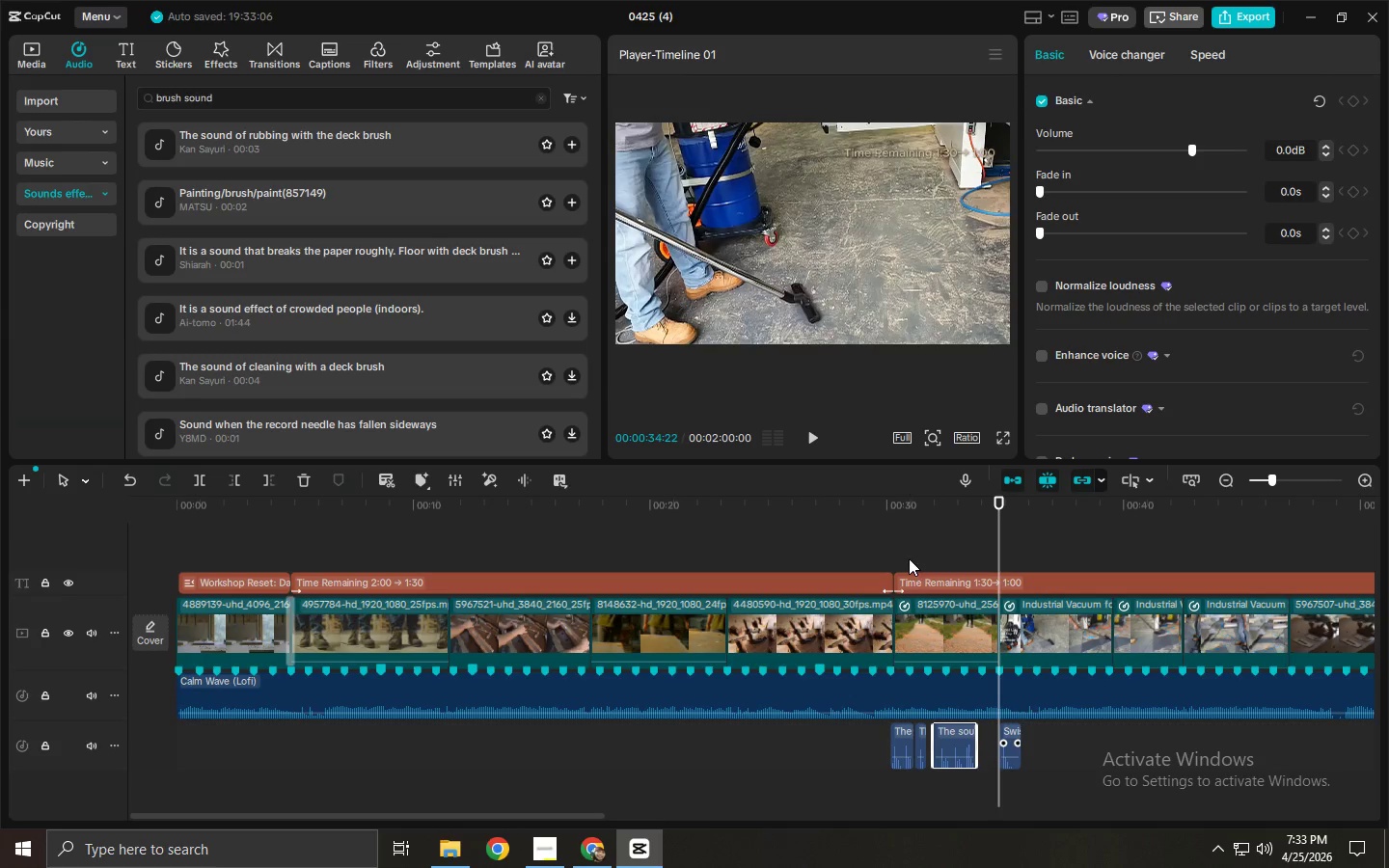 
left_click([889, 517])
 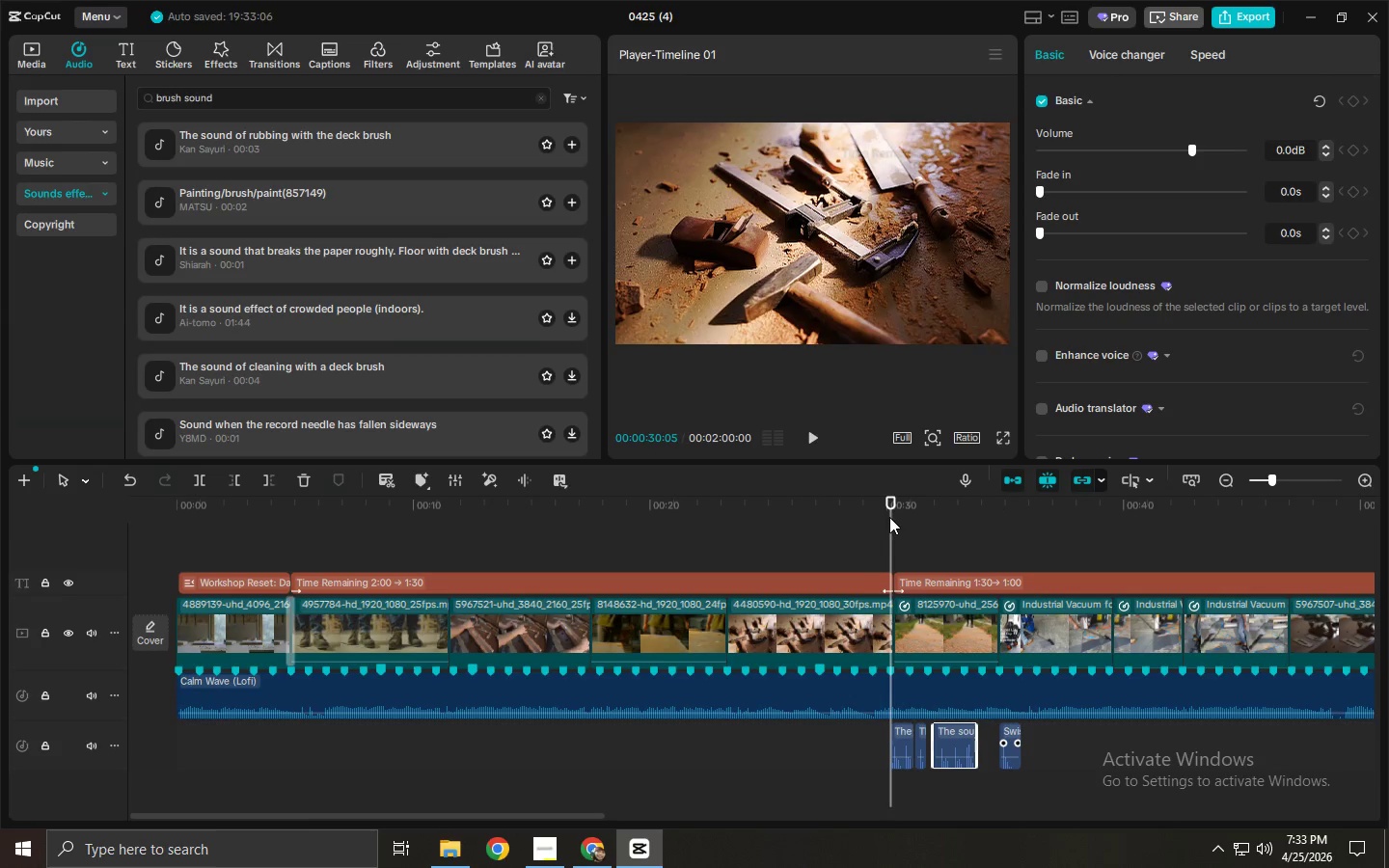 
key(Space)
 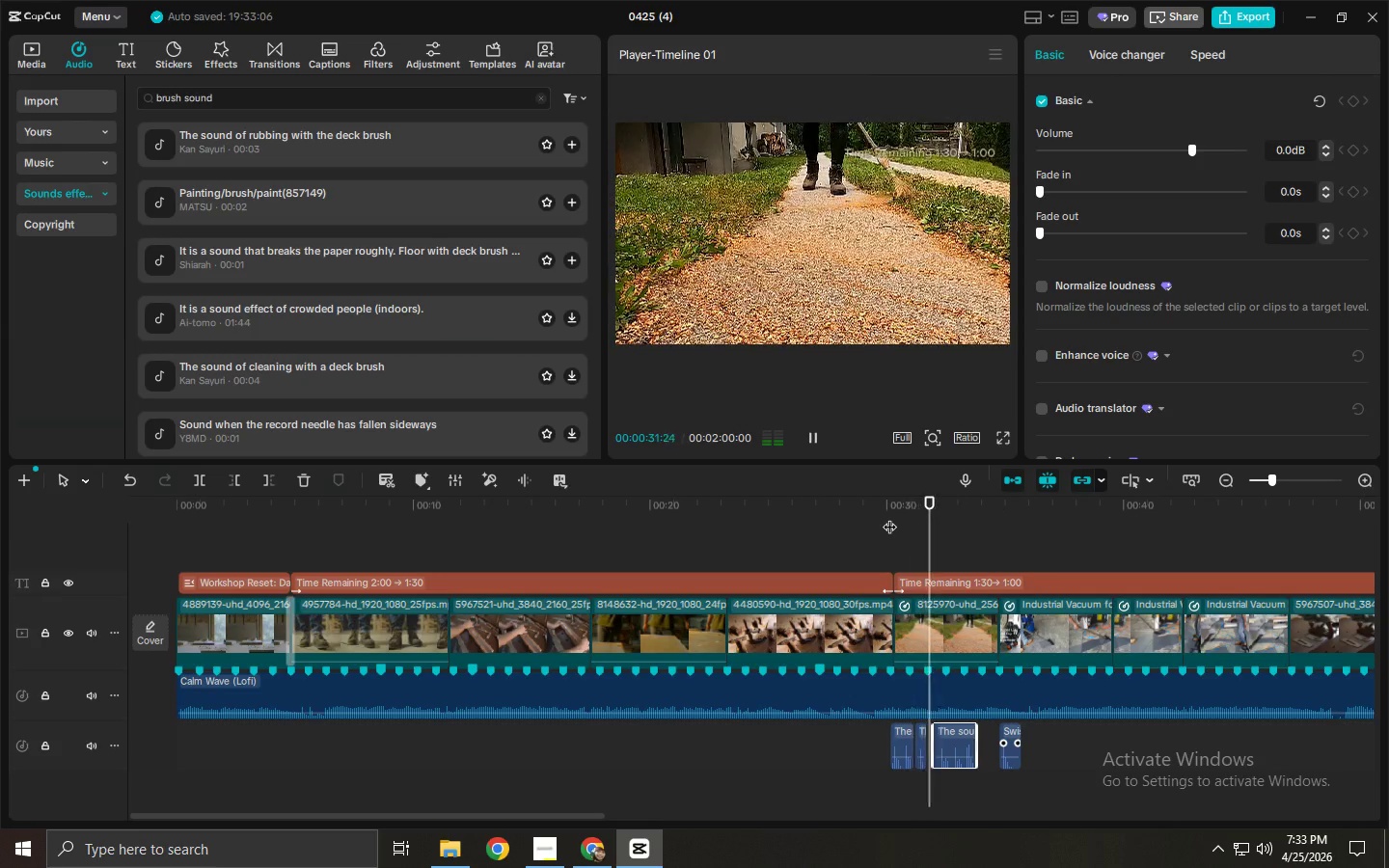 
key(Space)
 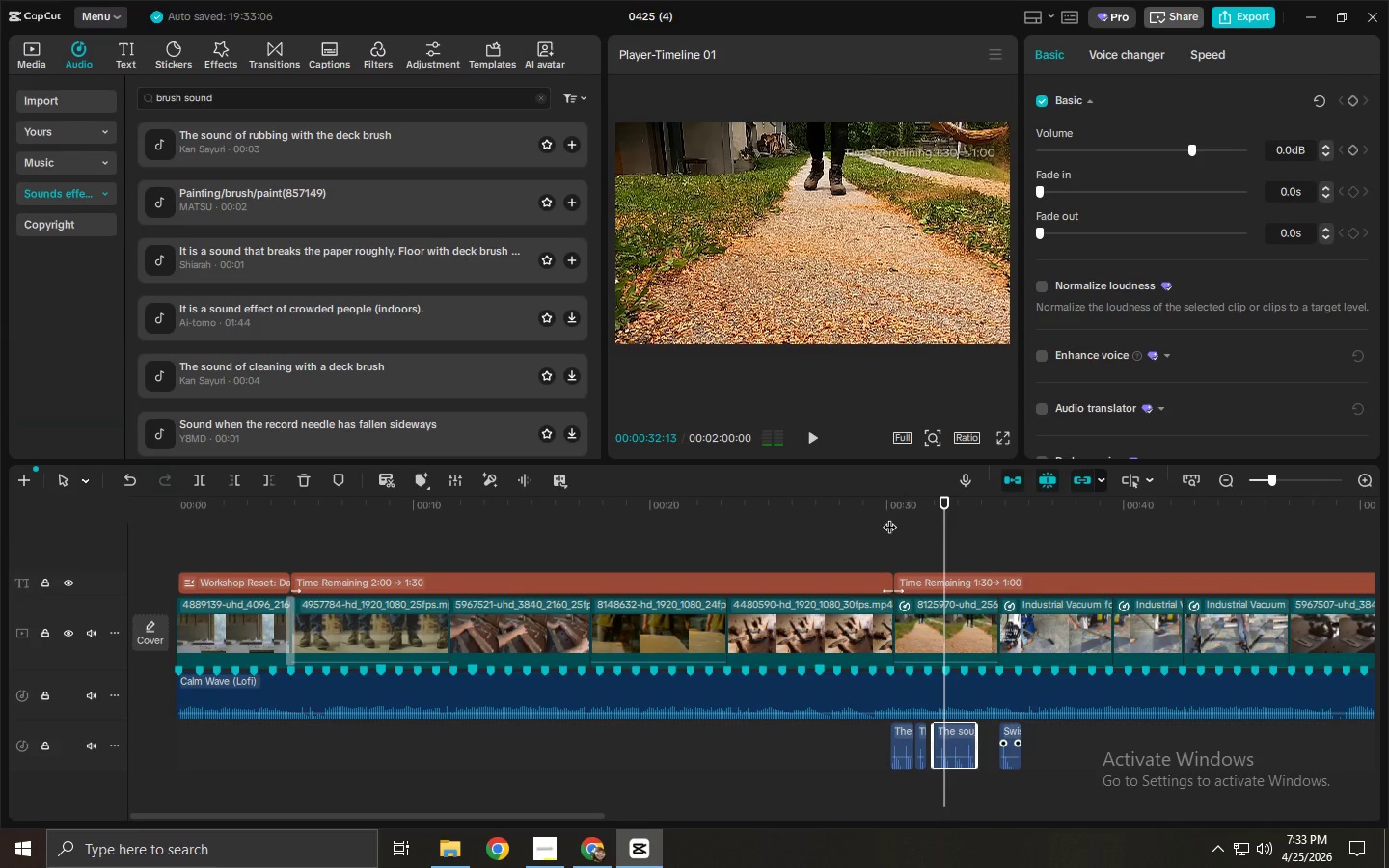 
key(Space)
 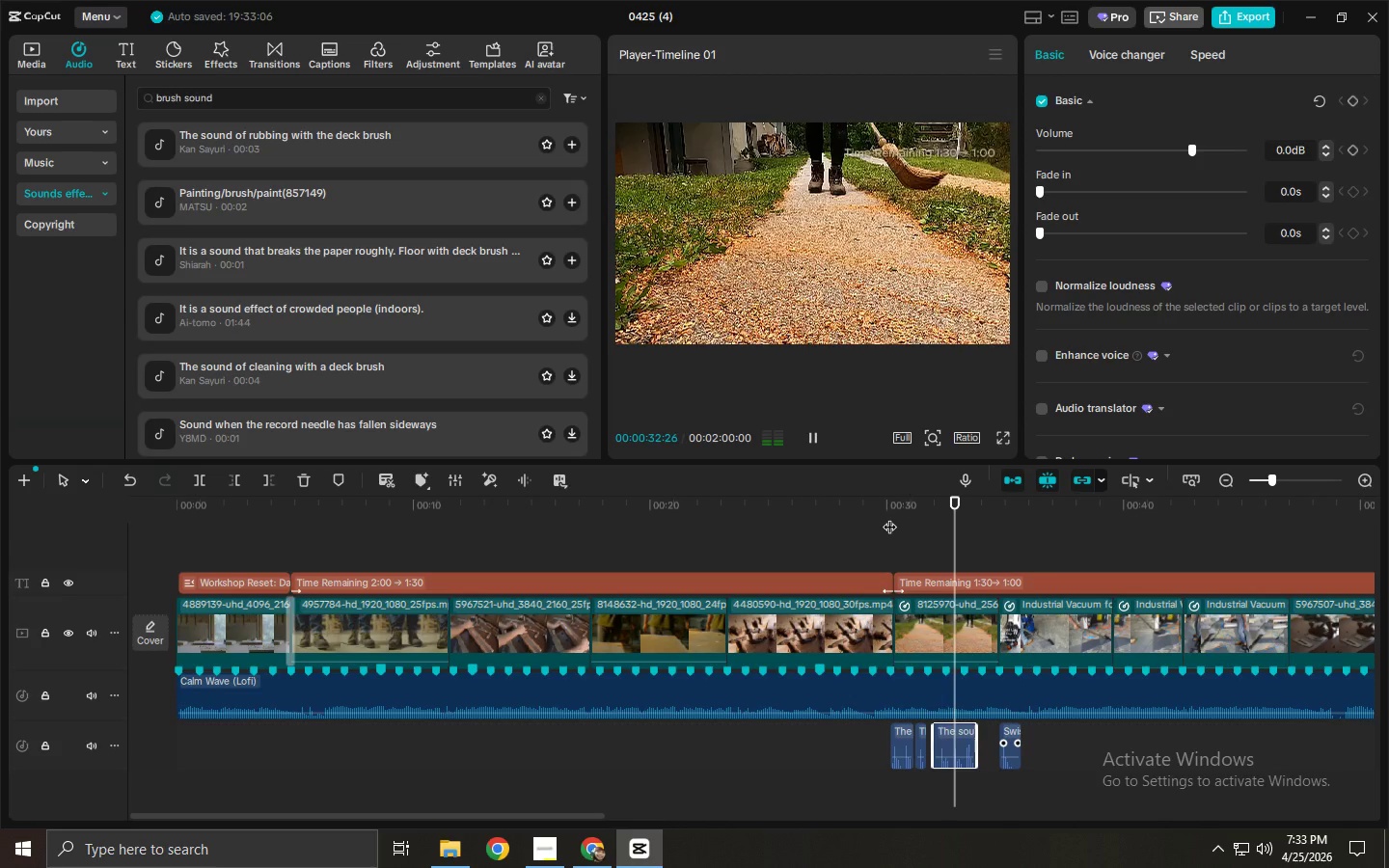 
key(Space)
 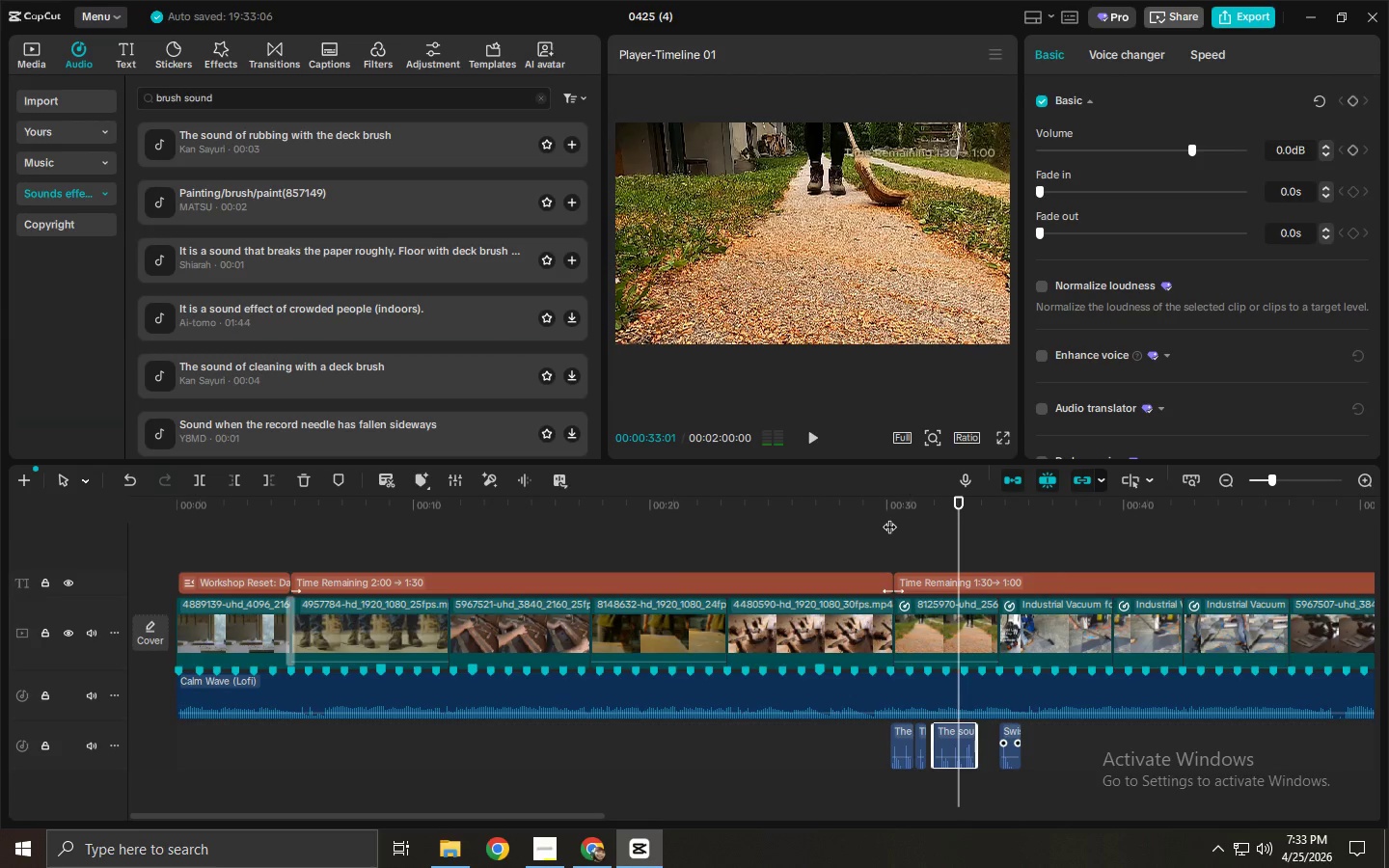 
key(Space)
 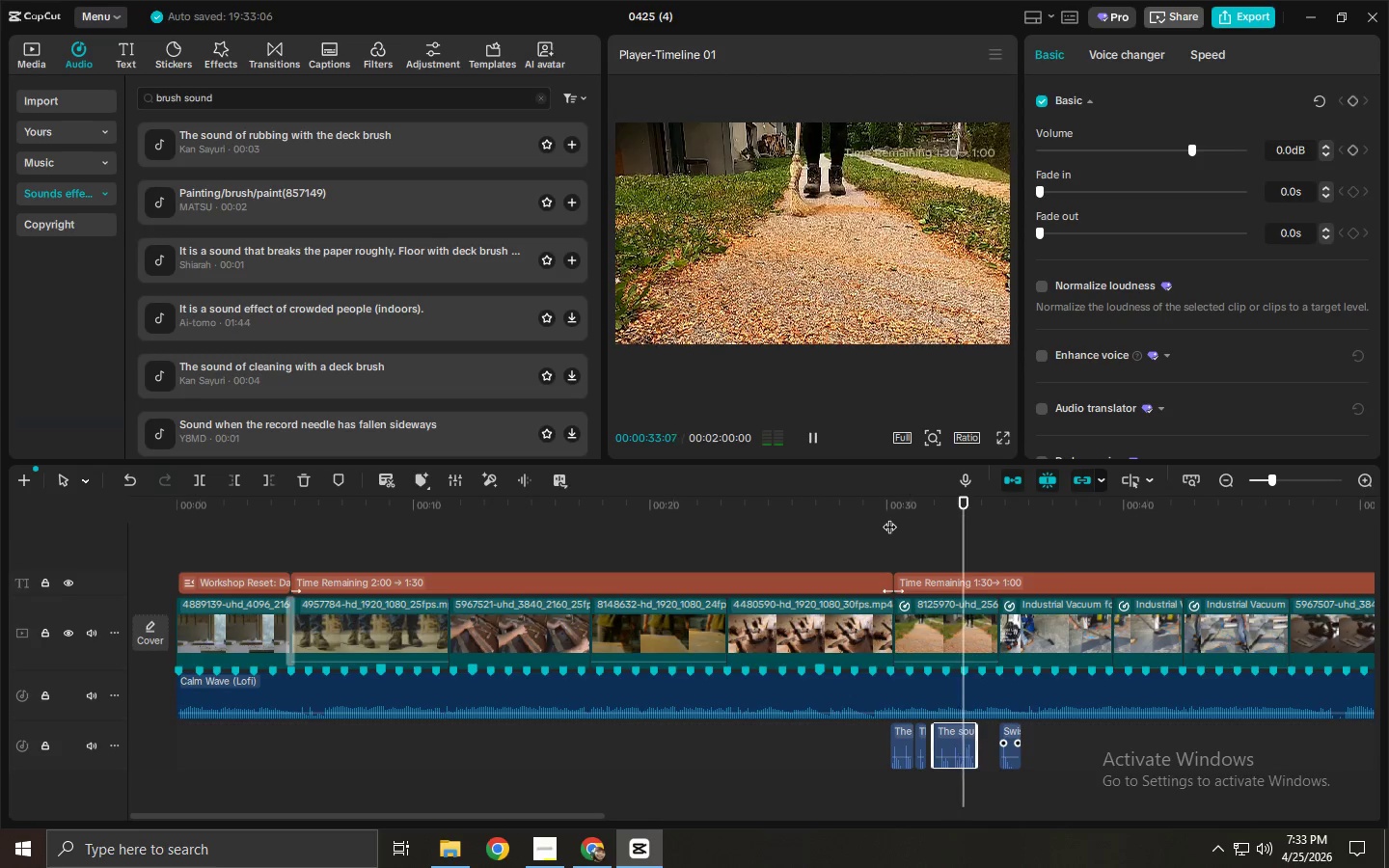 
key(Space)
 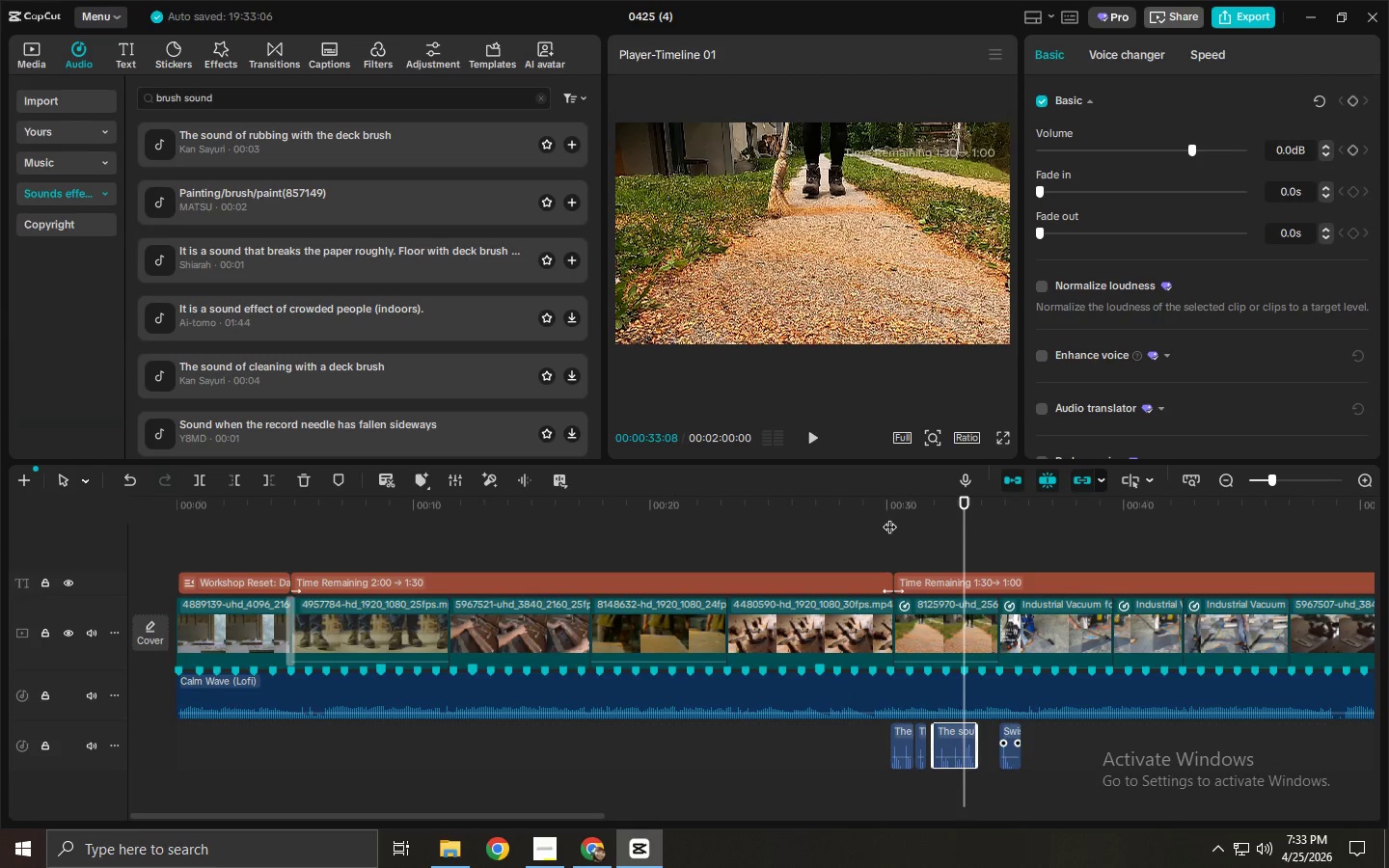 
key(Space)
 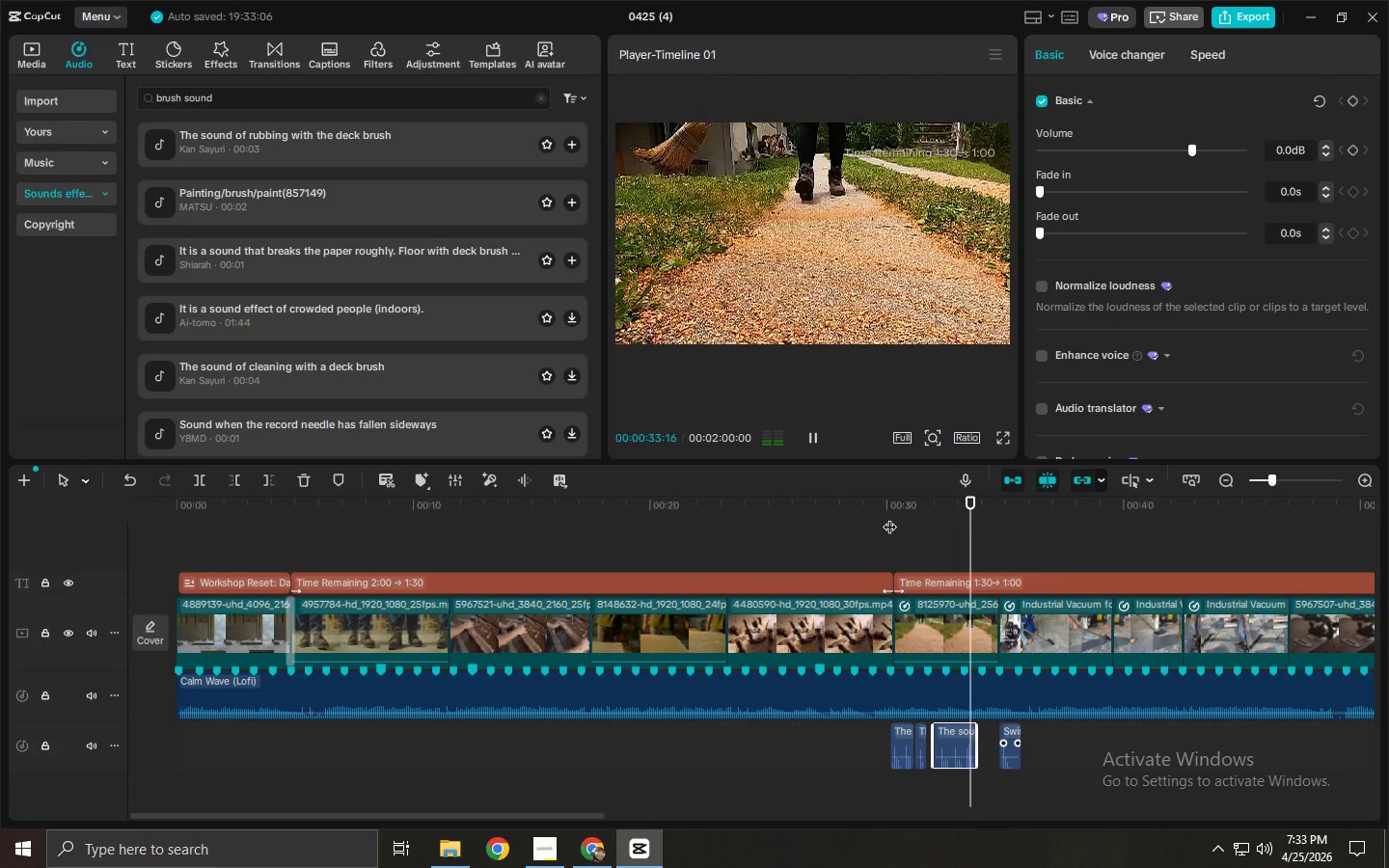 
key(Space)
 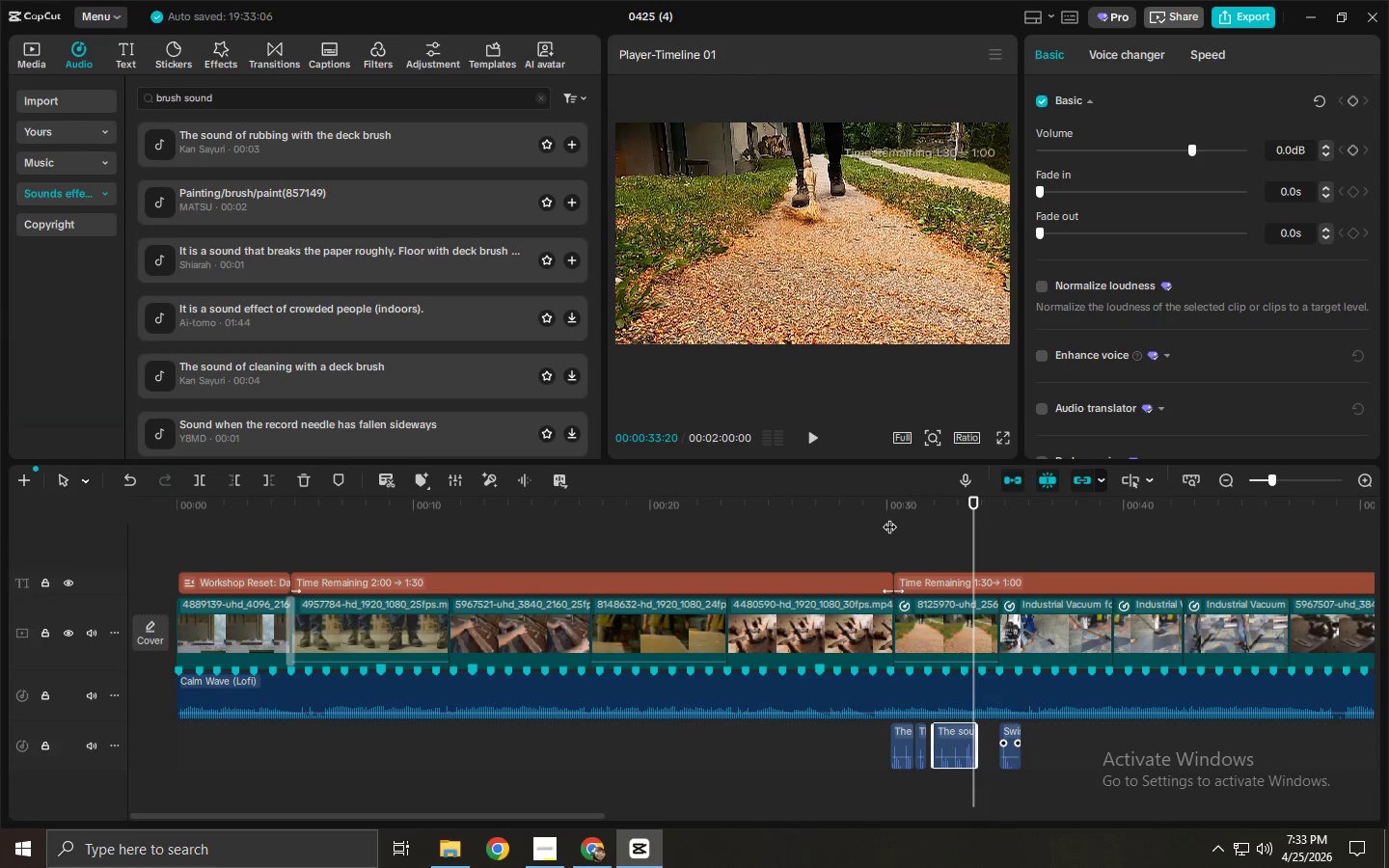 
key(Space)
 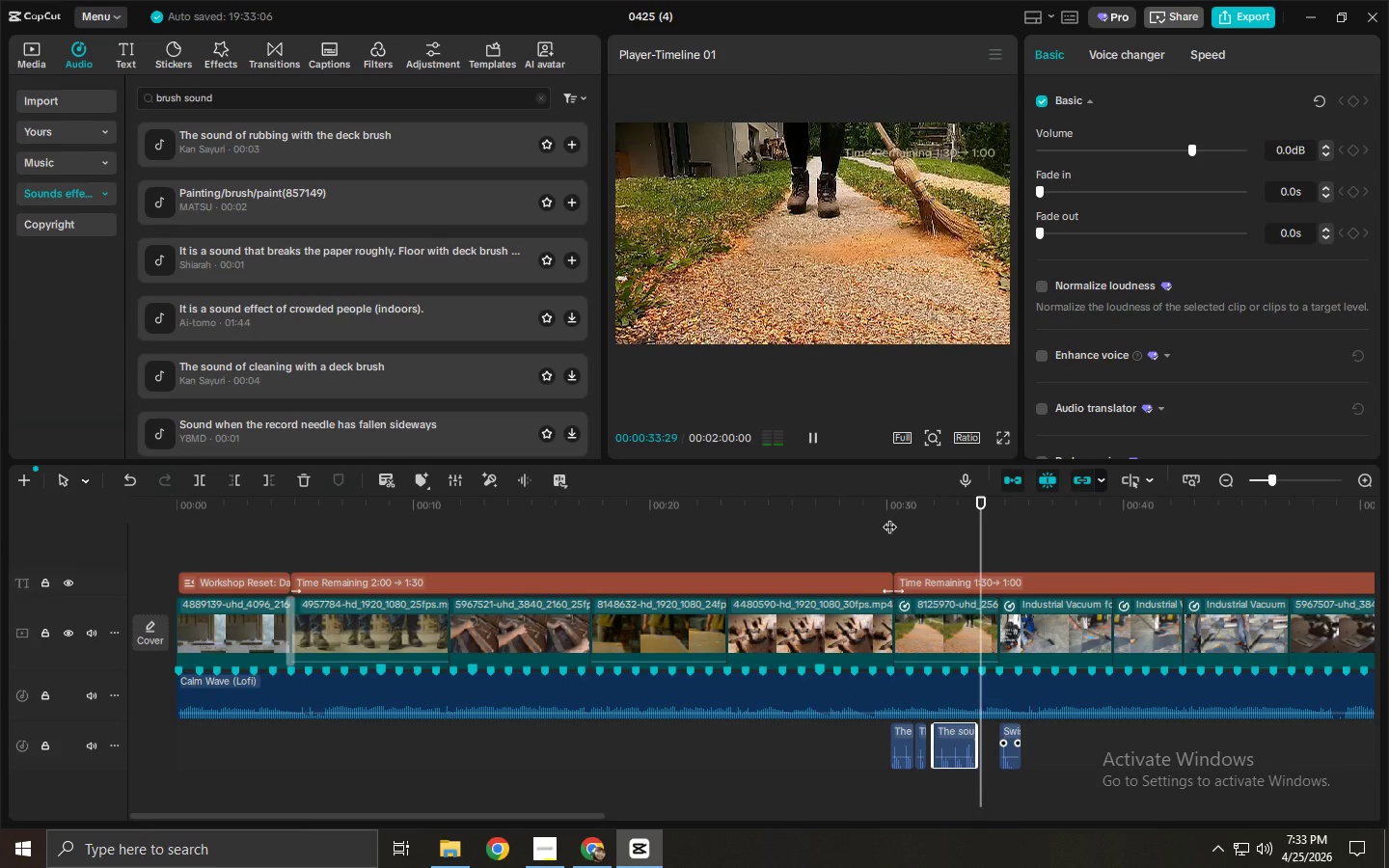 
key(Space)
 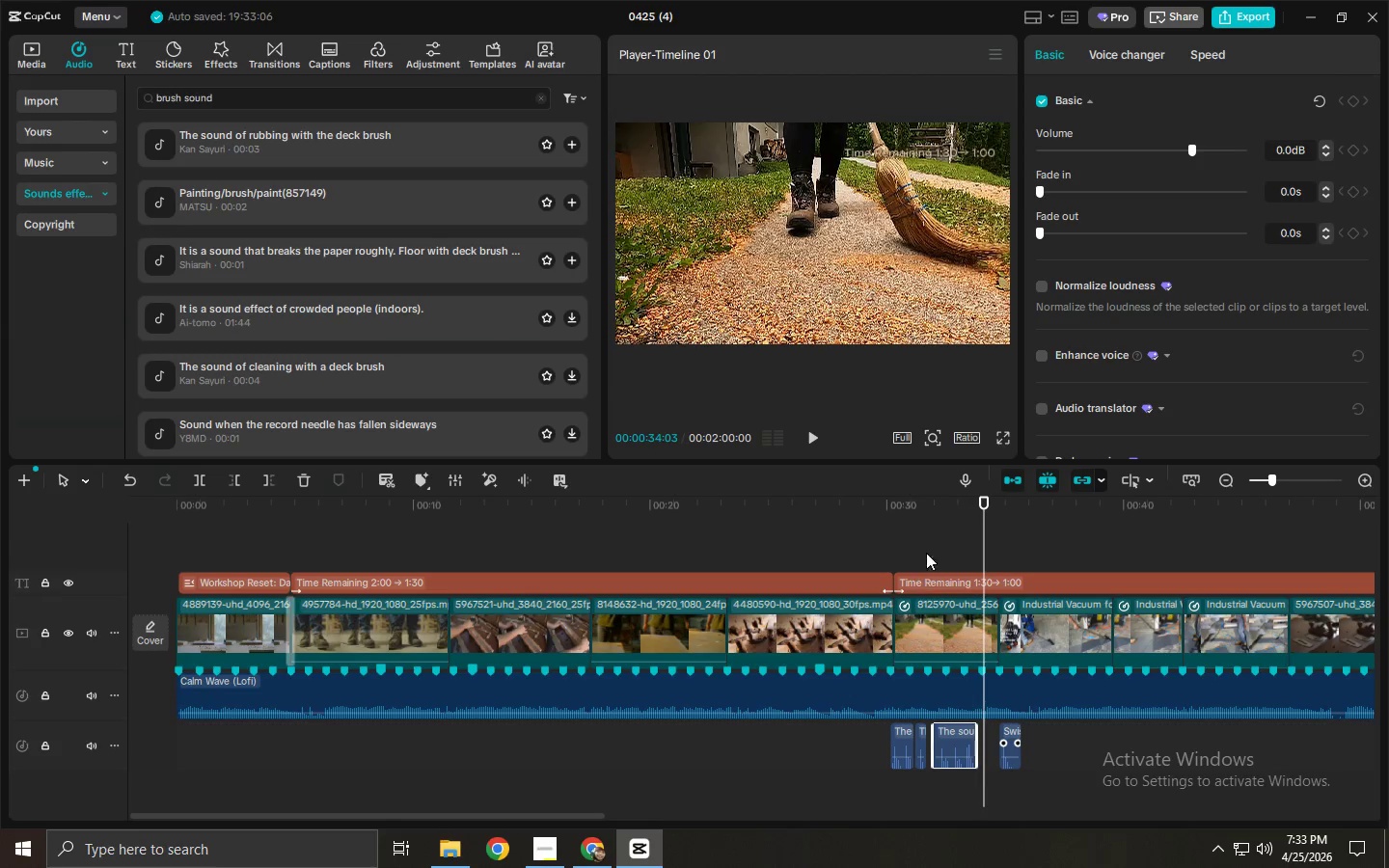 
left_click([905, 522])
 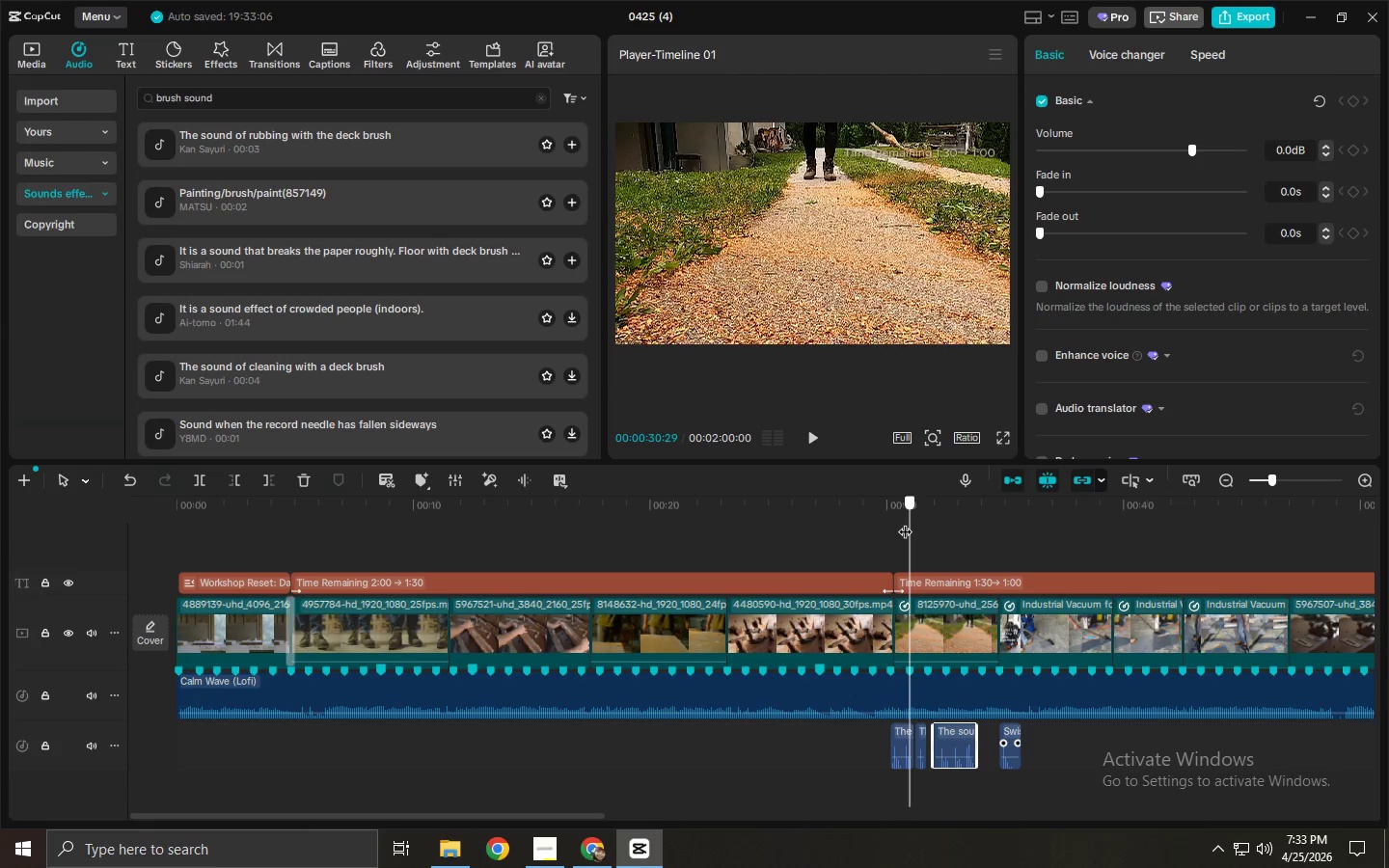 
key(Space)
 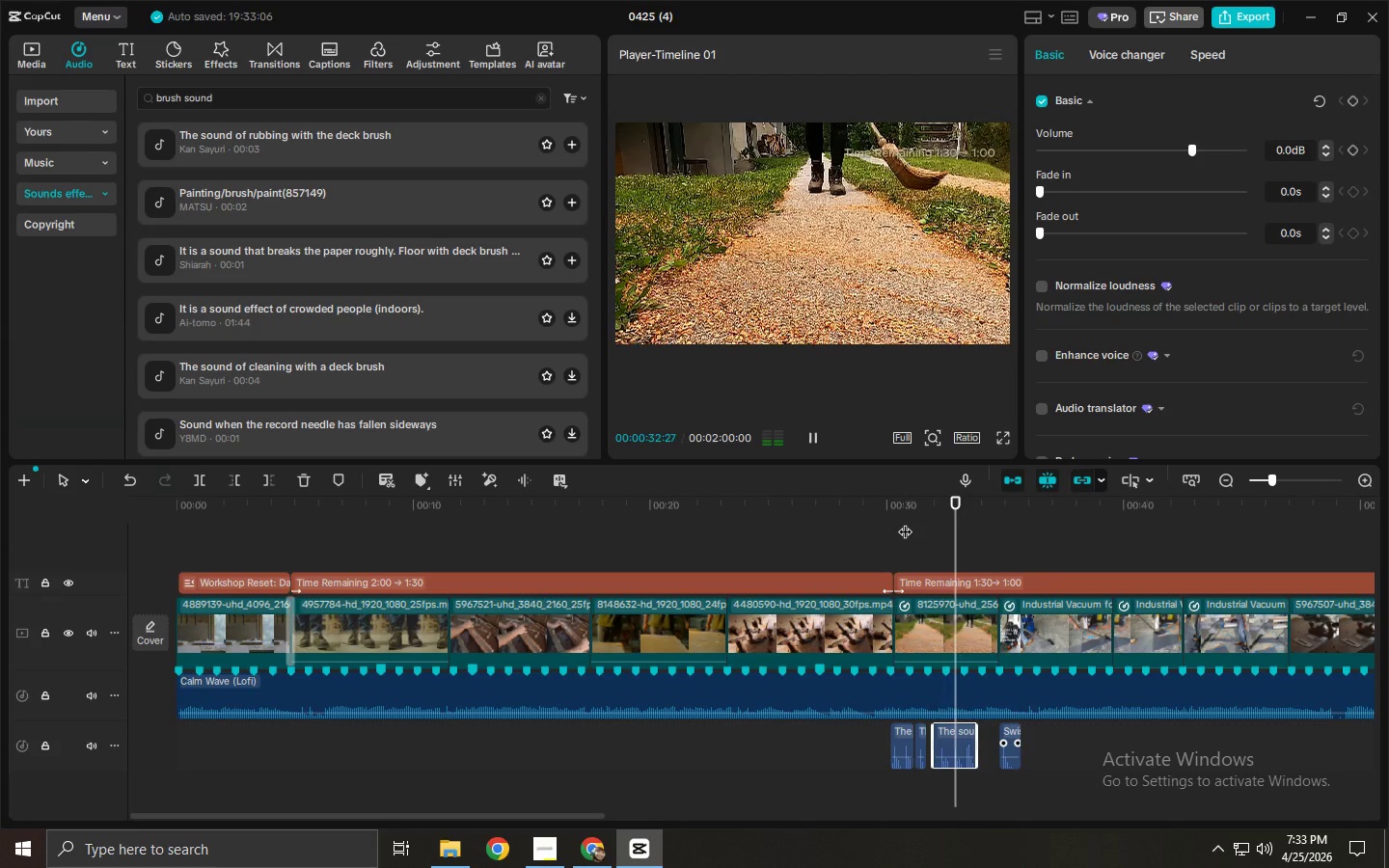 
key(Space)
 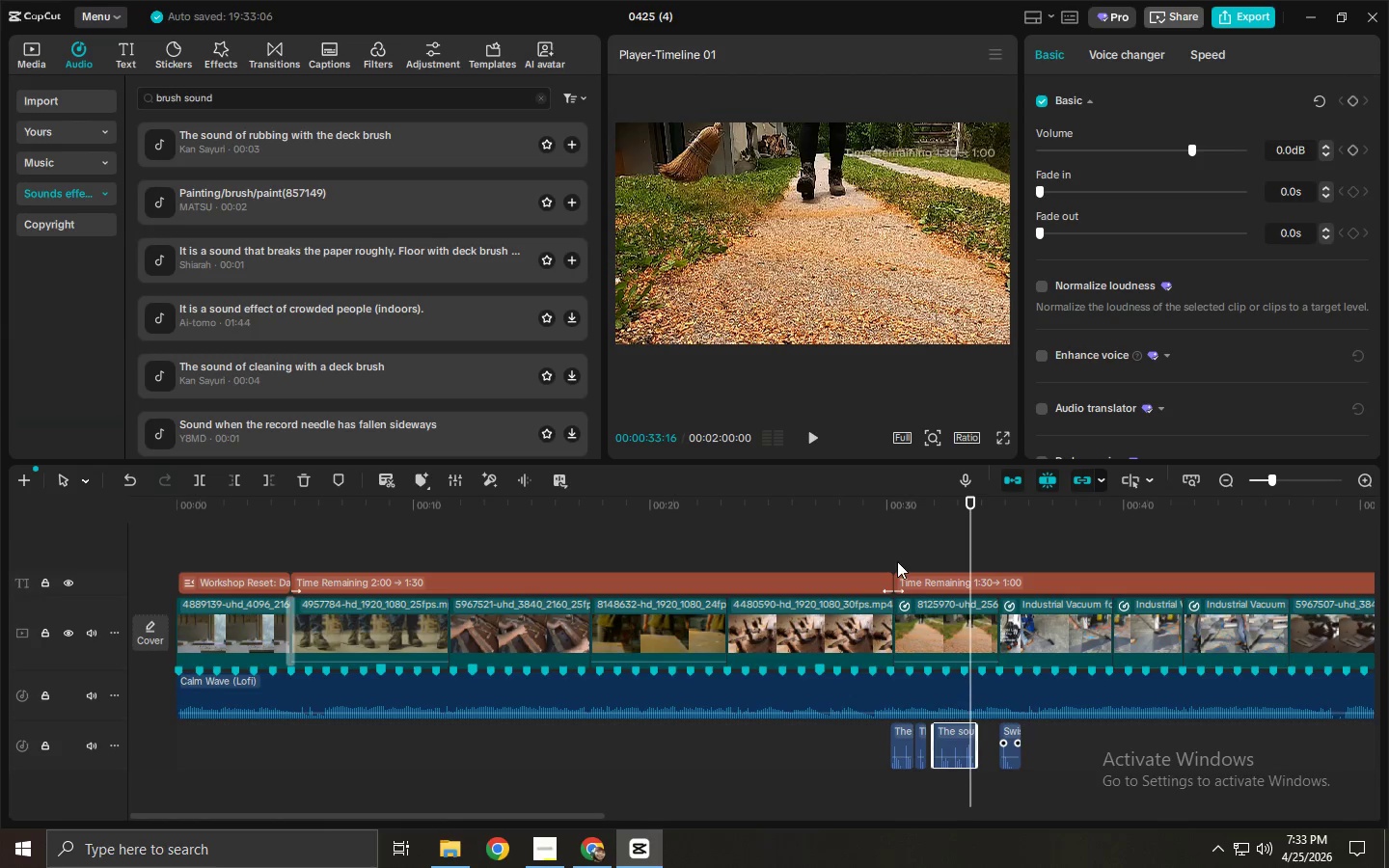 
left_click([882, 521])
 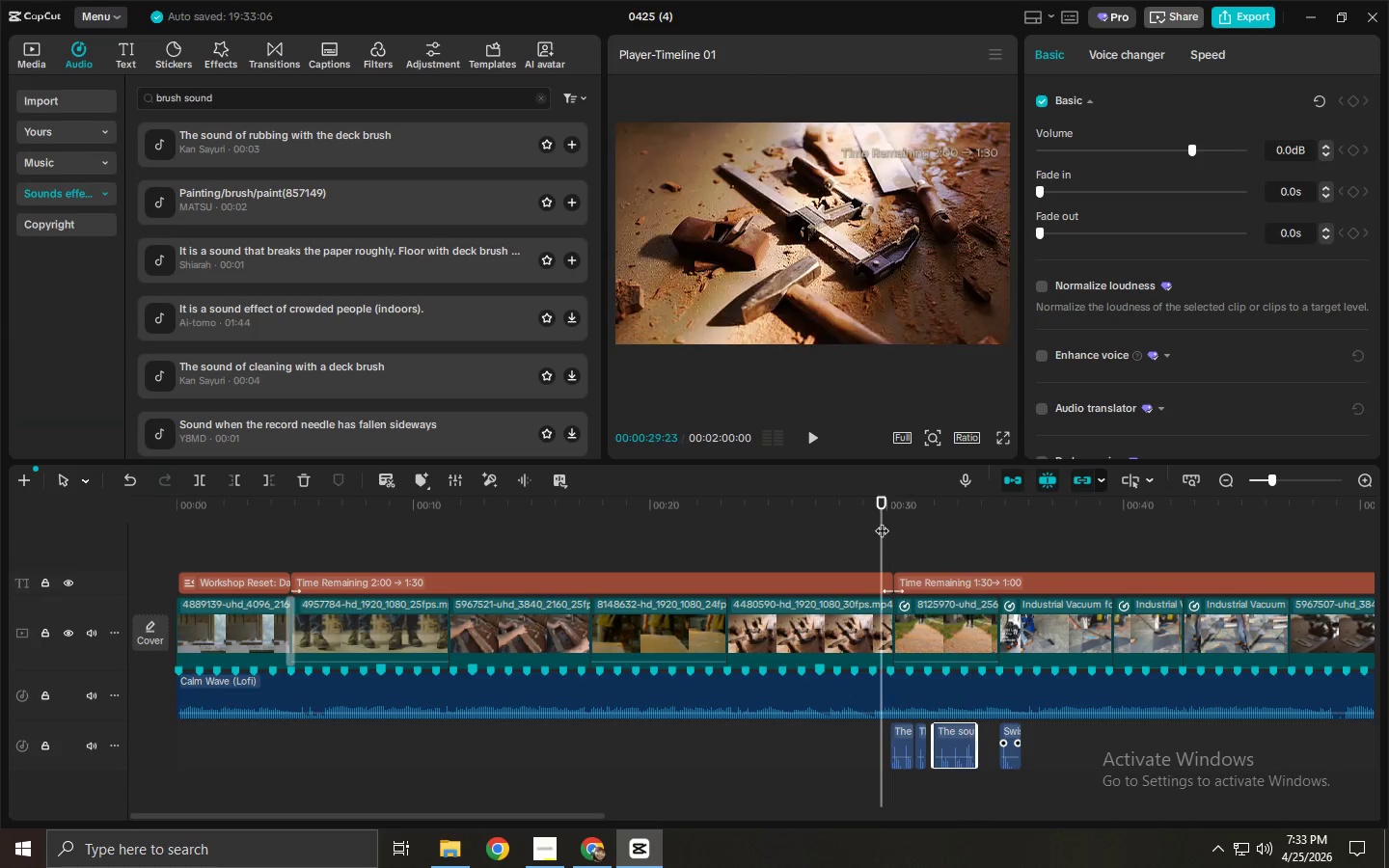 
key(Space)
 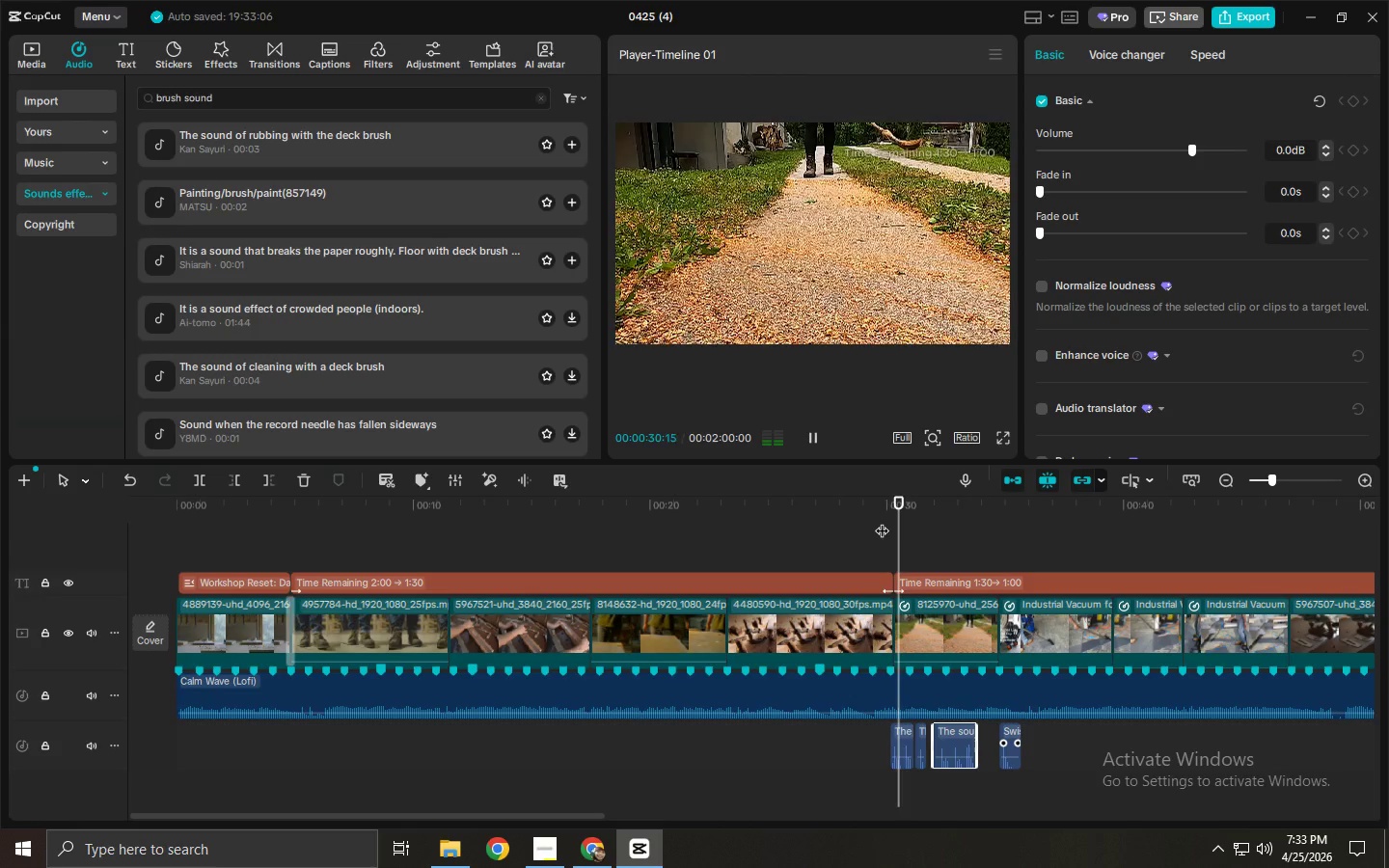 
key(Space)
 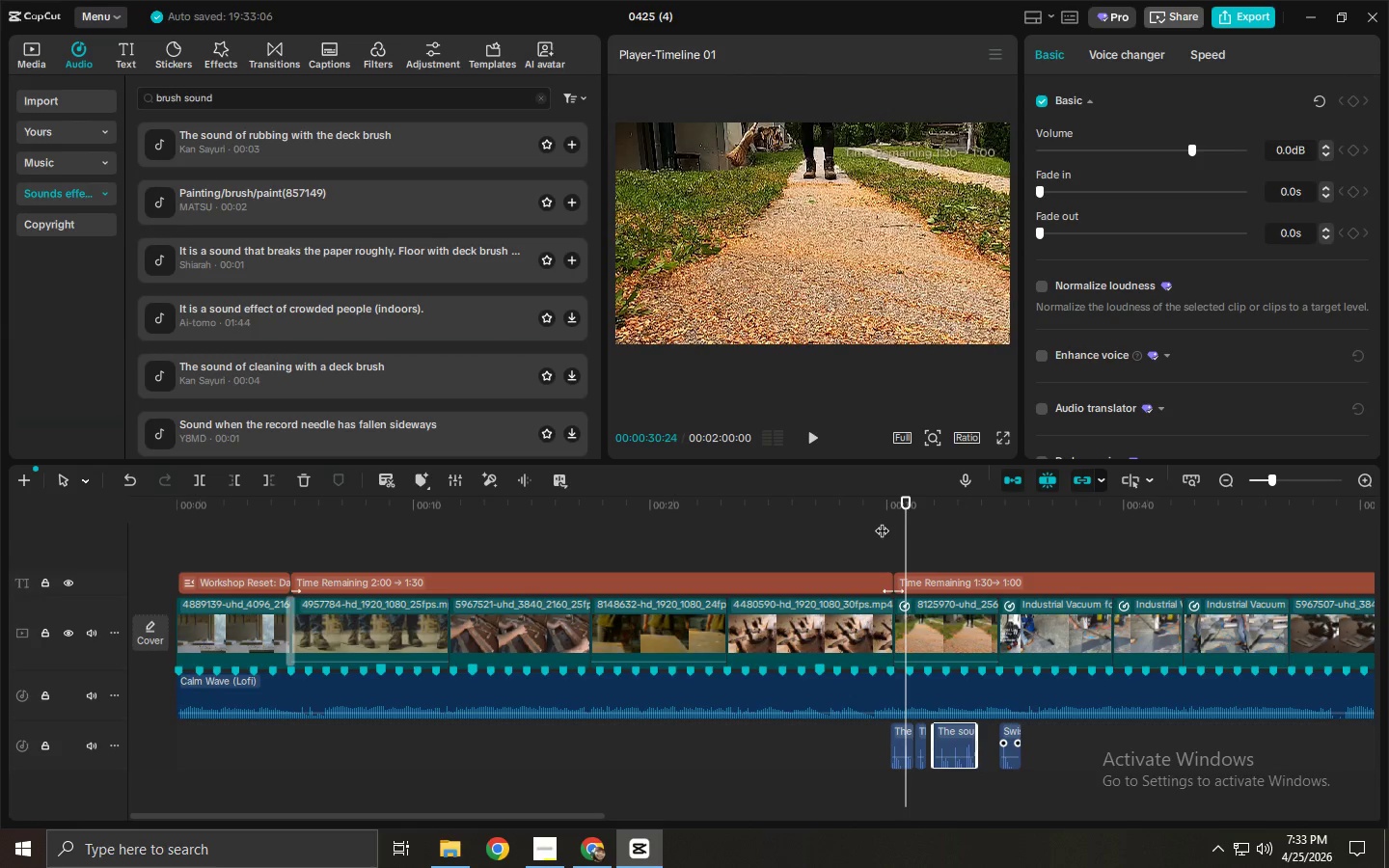 
key(Space)
 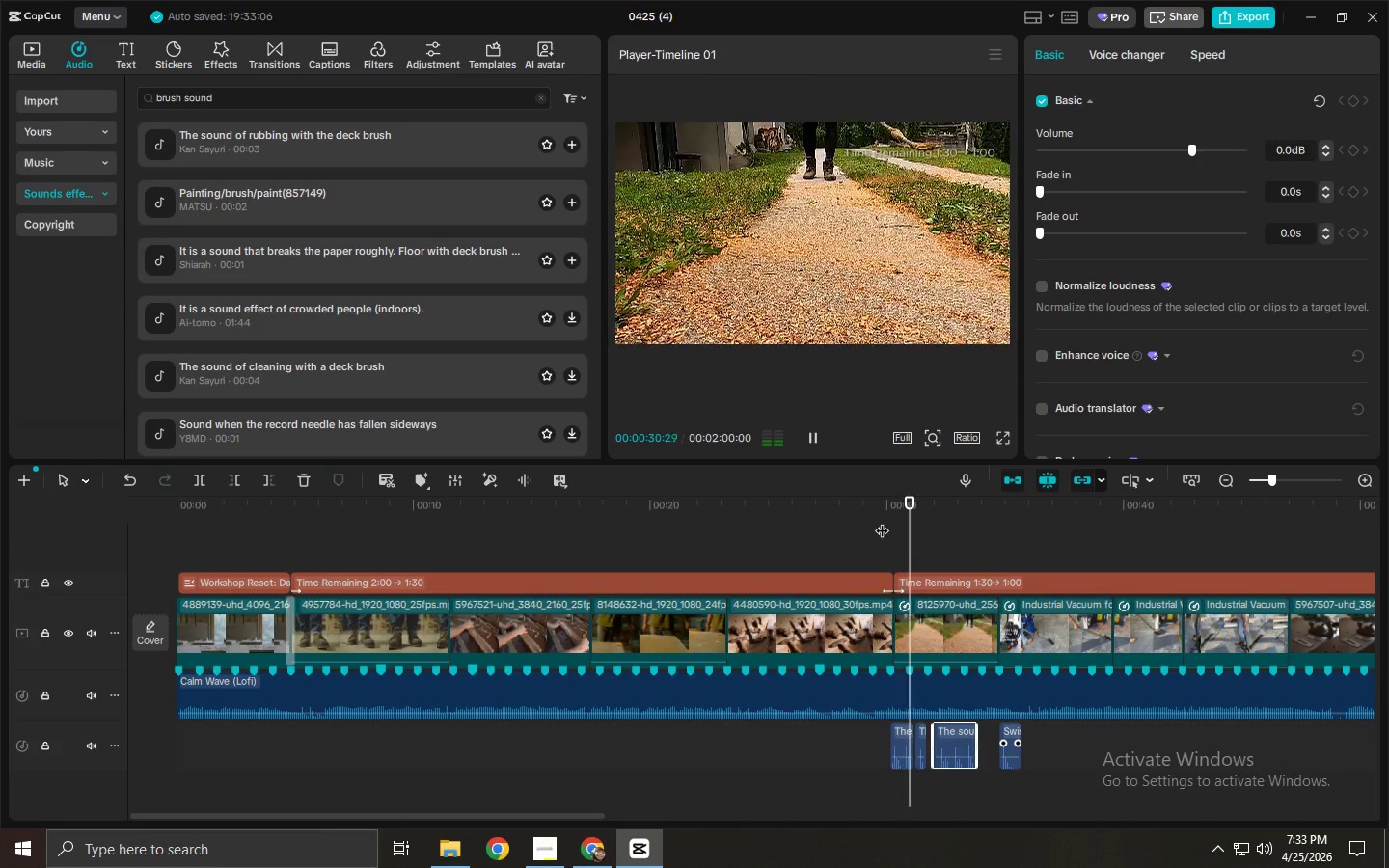 
key(Space)
 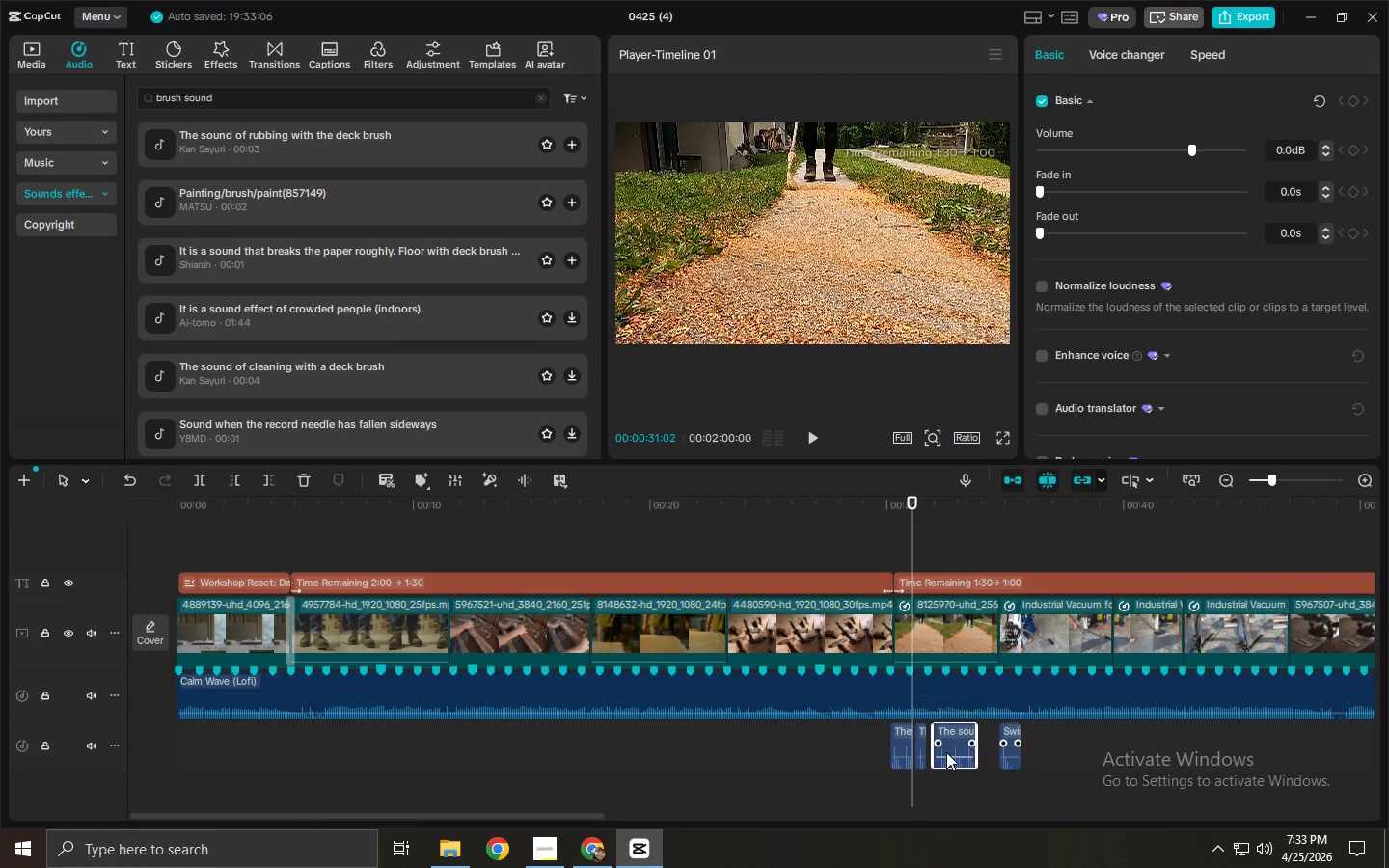 
key(Control+Z)
 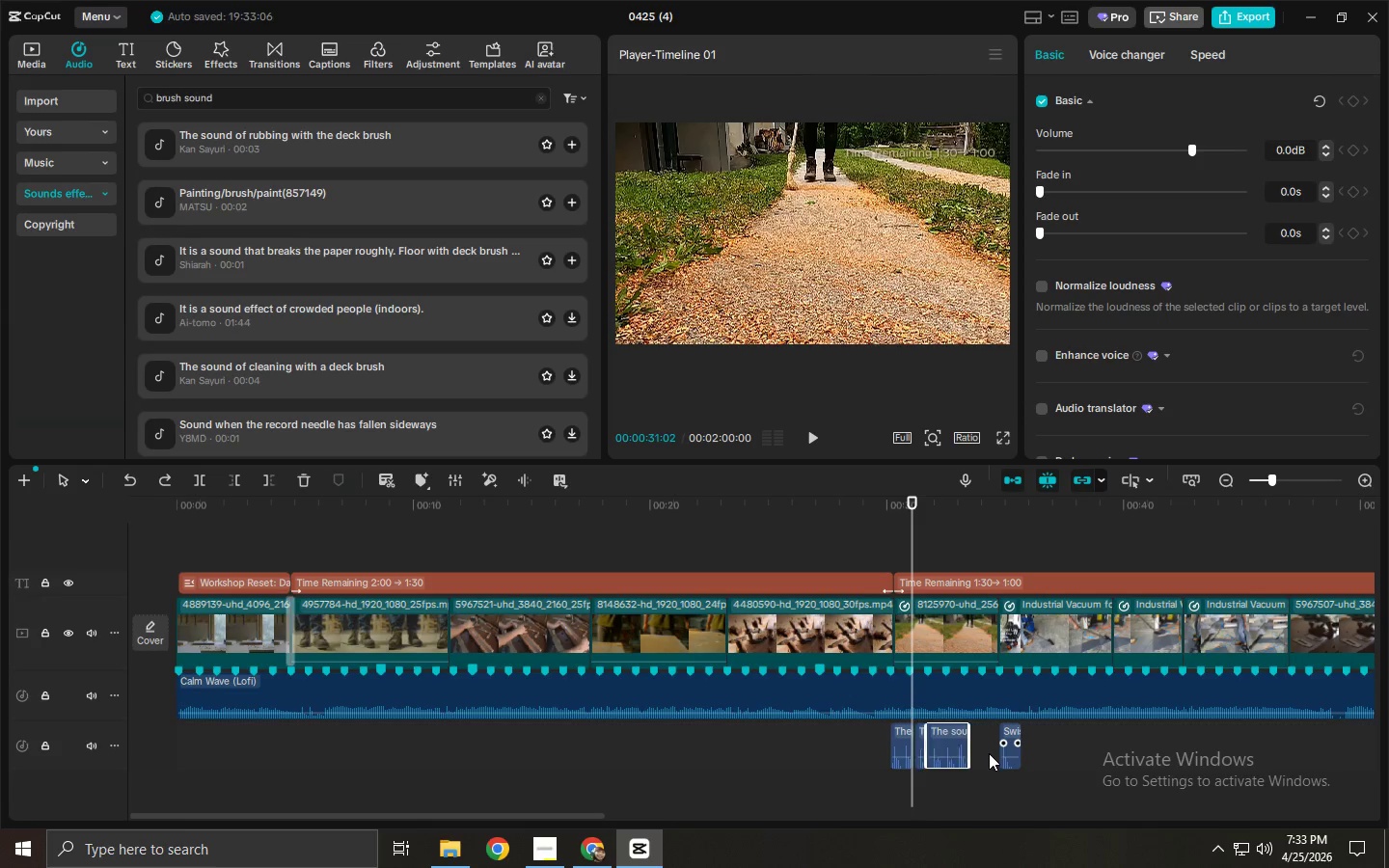 
key(Control+Z)
 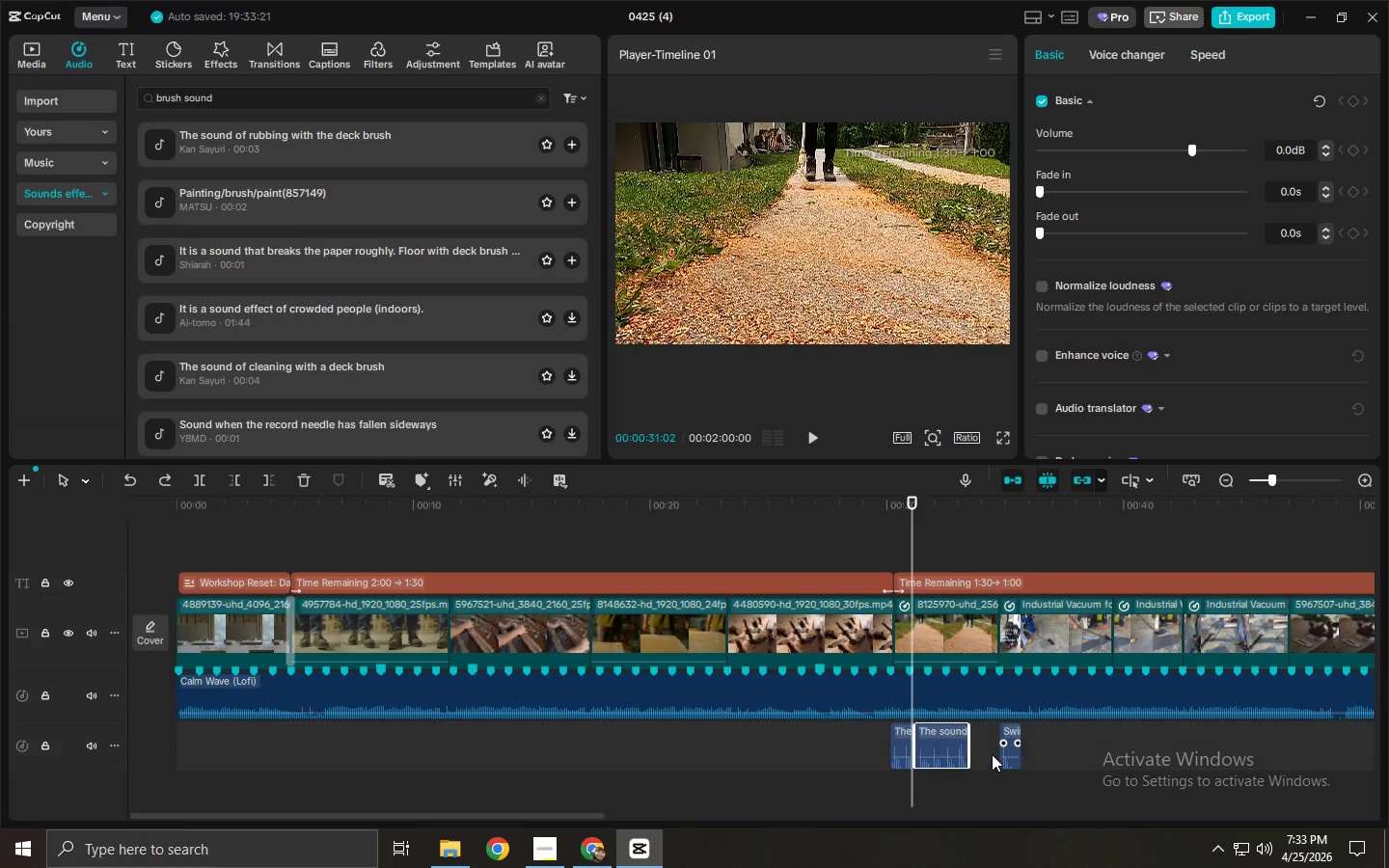 
key(Control+Z)
 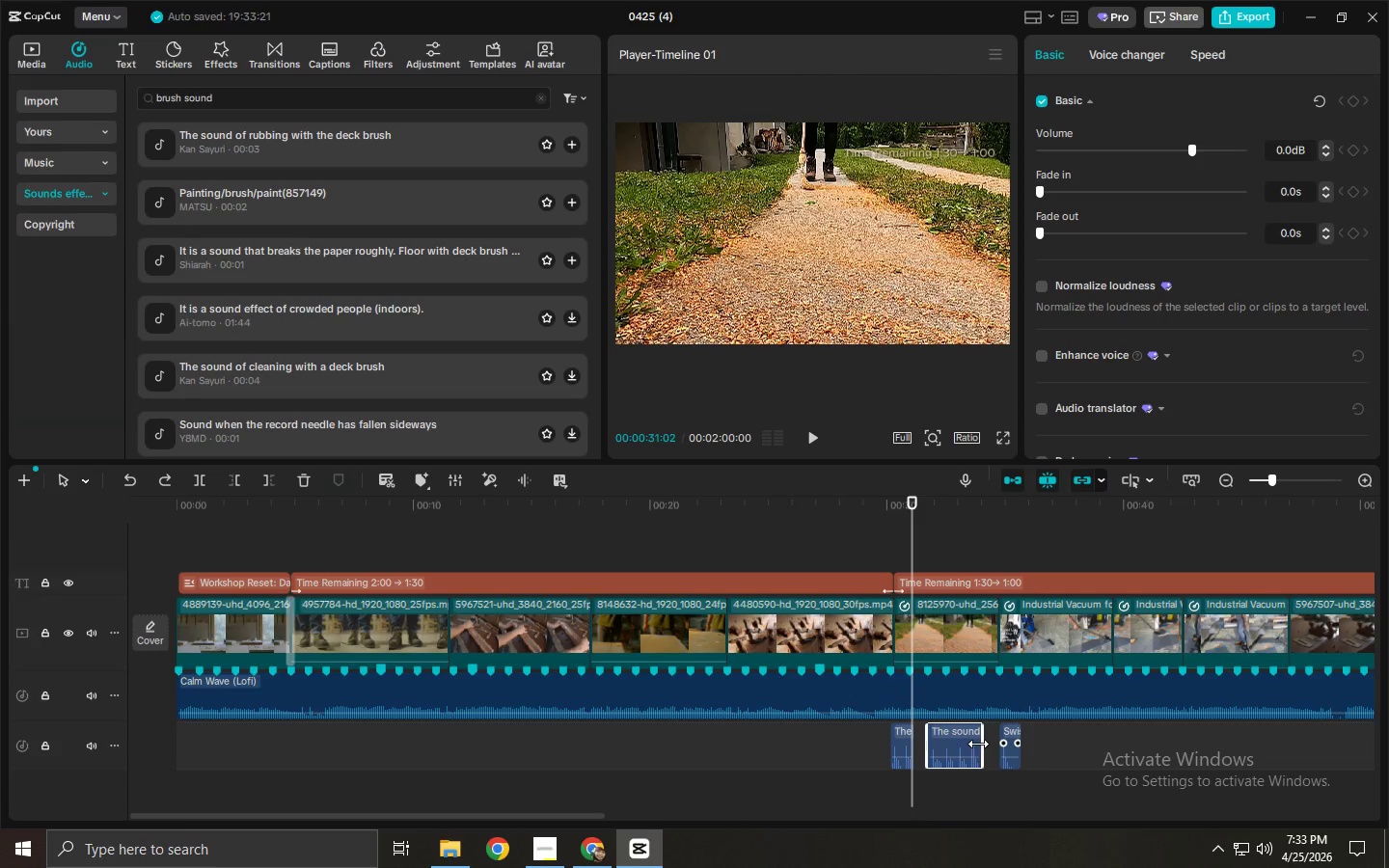 
key(Control+Z)
 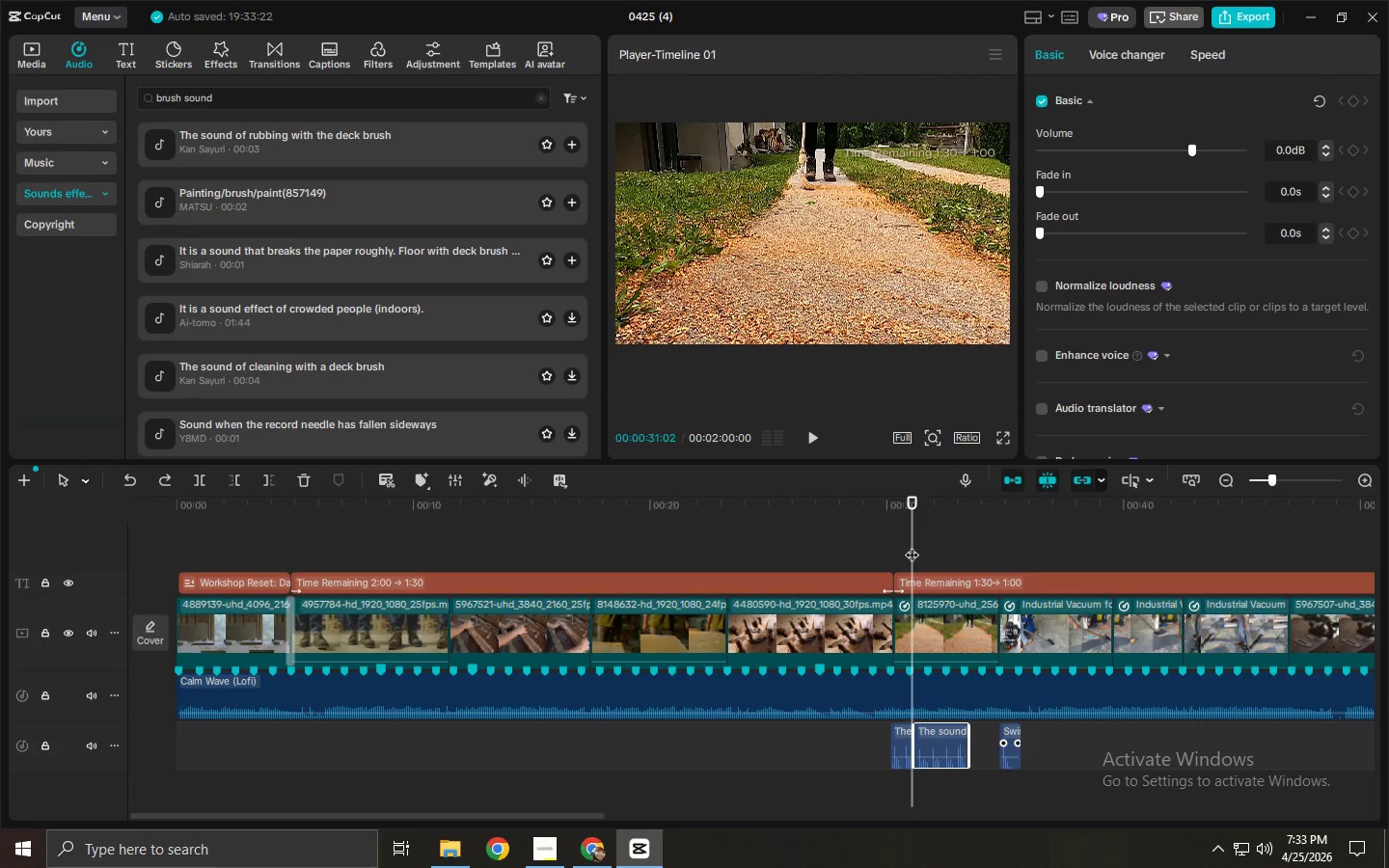 
key(Control+ControlLeft)
 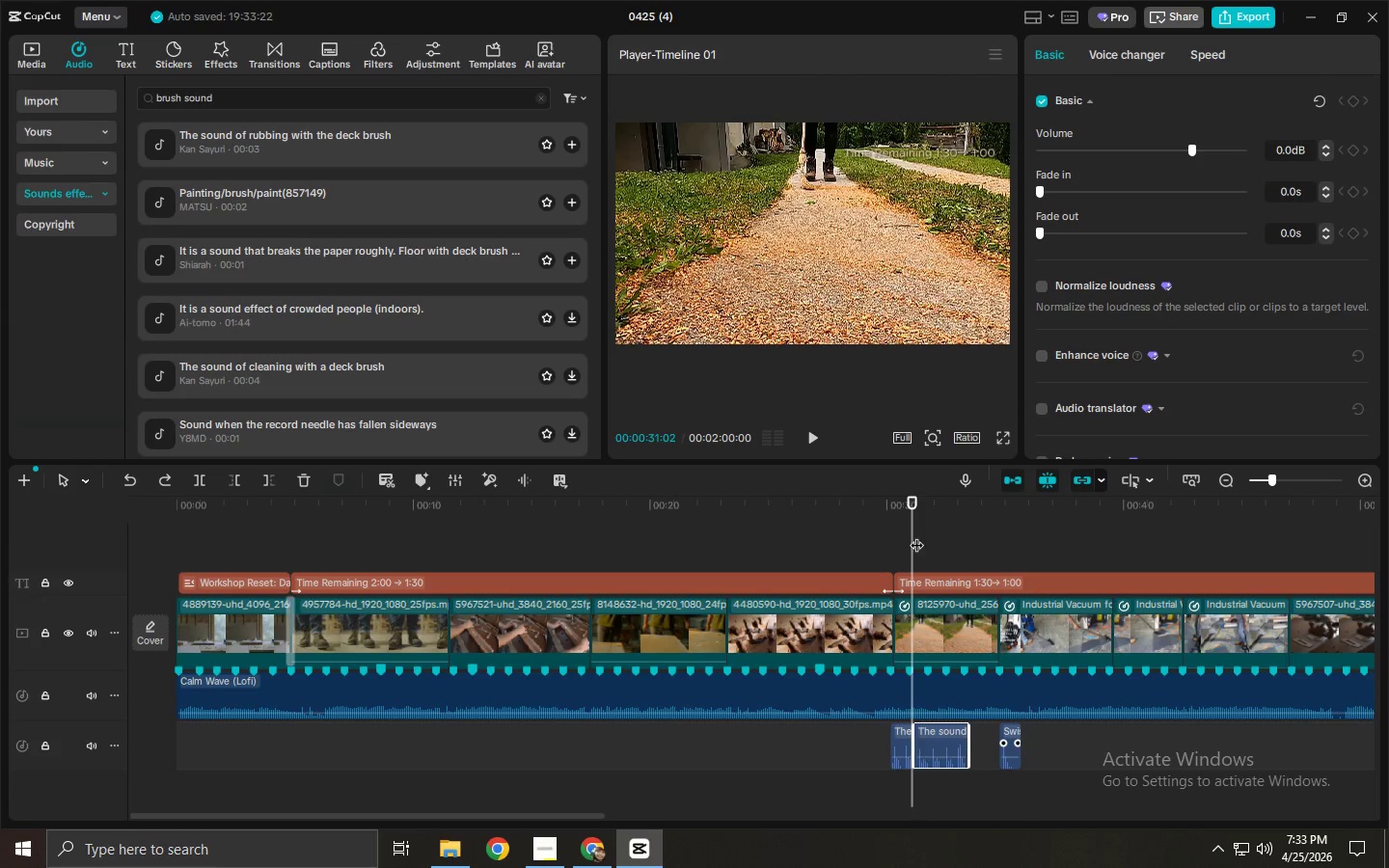 
key(Control+Z)
 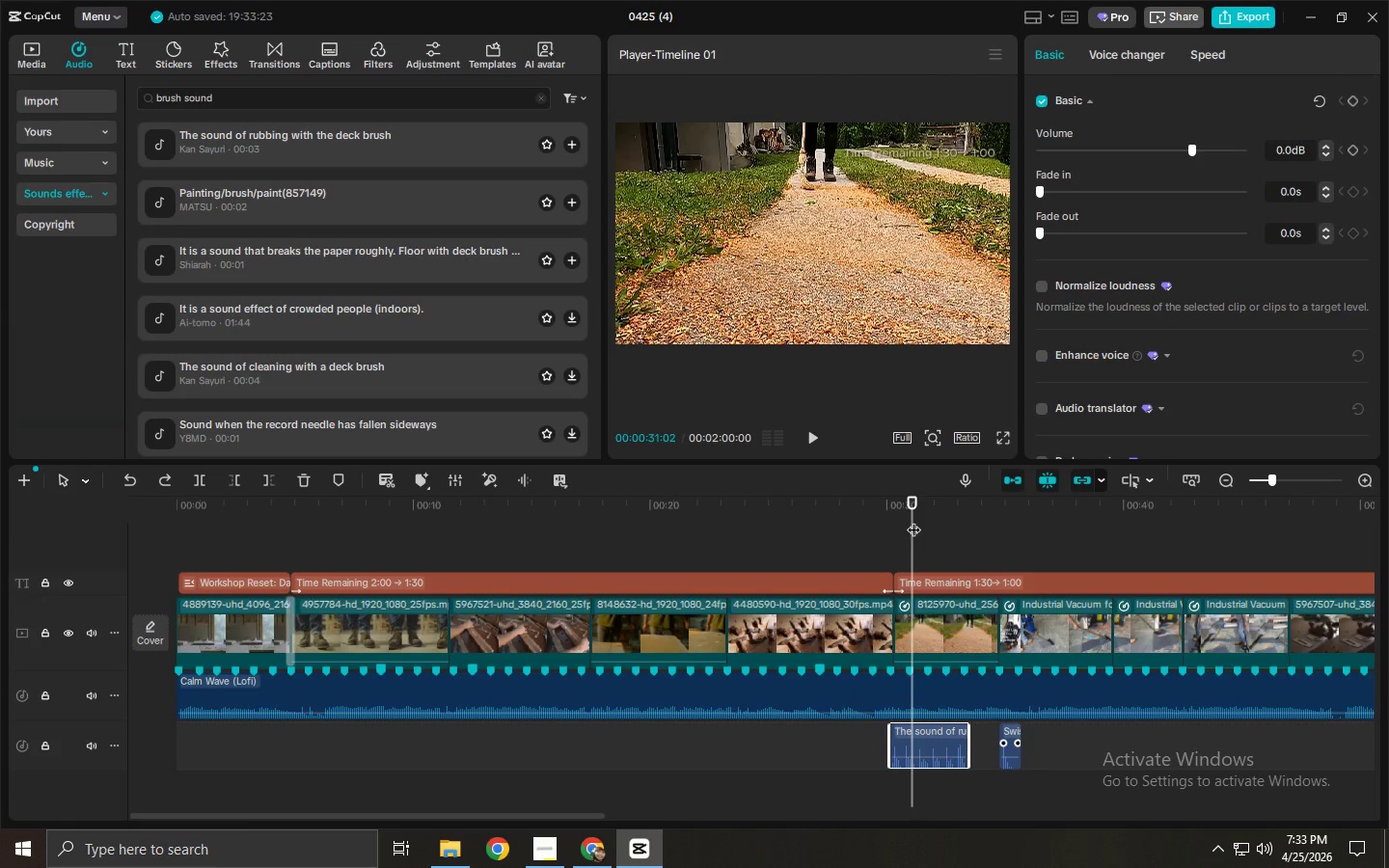 
left_click_drag(start_coordinate=[912, 514], to_coordinate=[873, 517])
 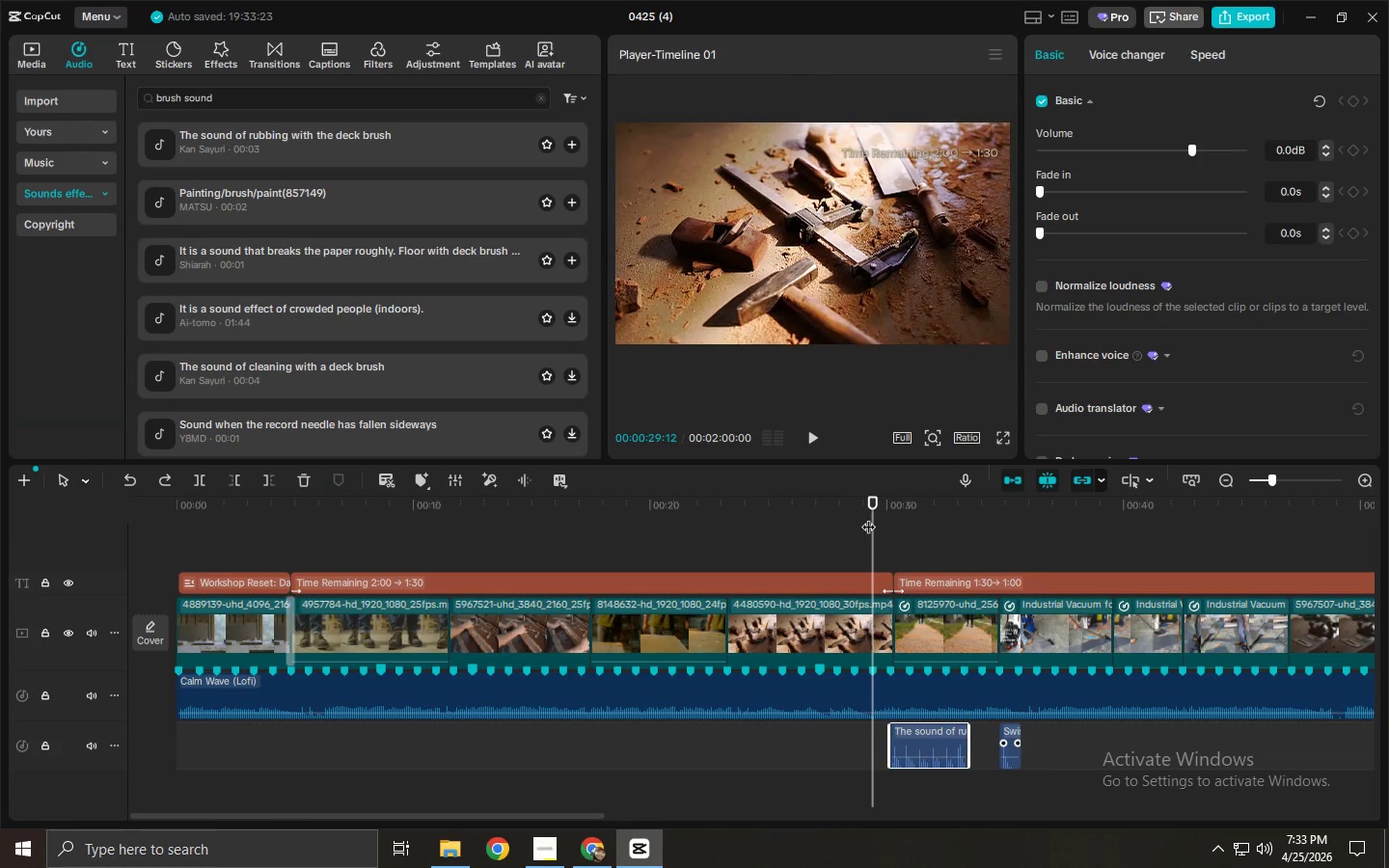 
key(Space)
 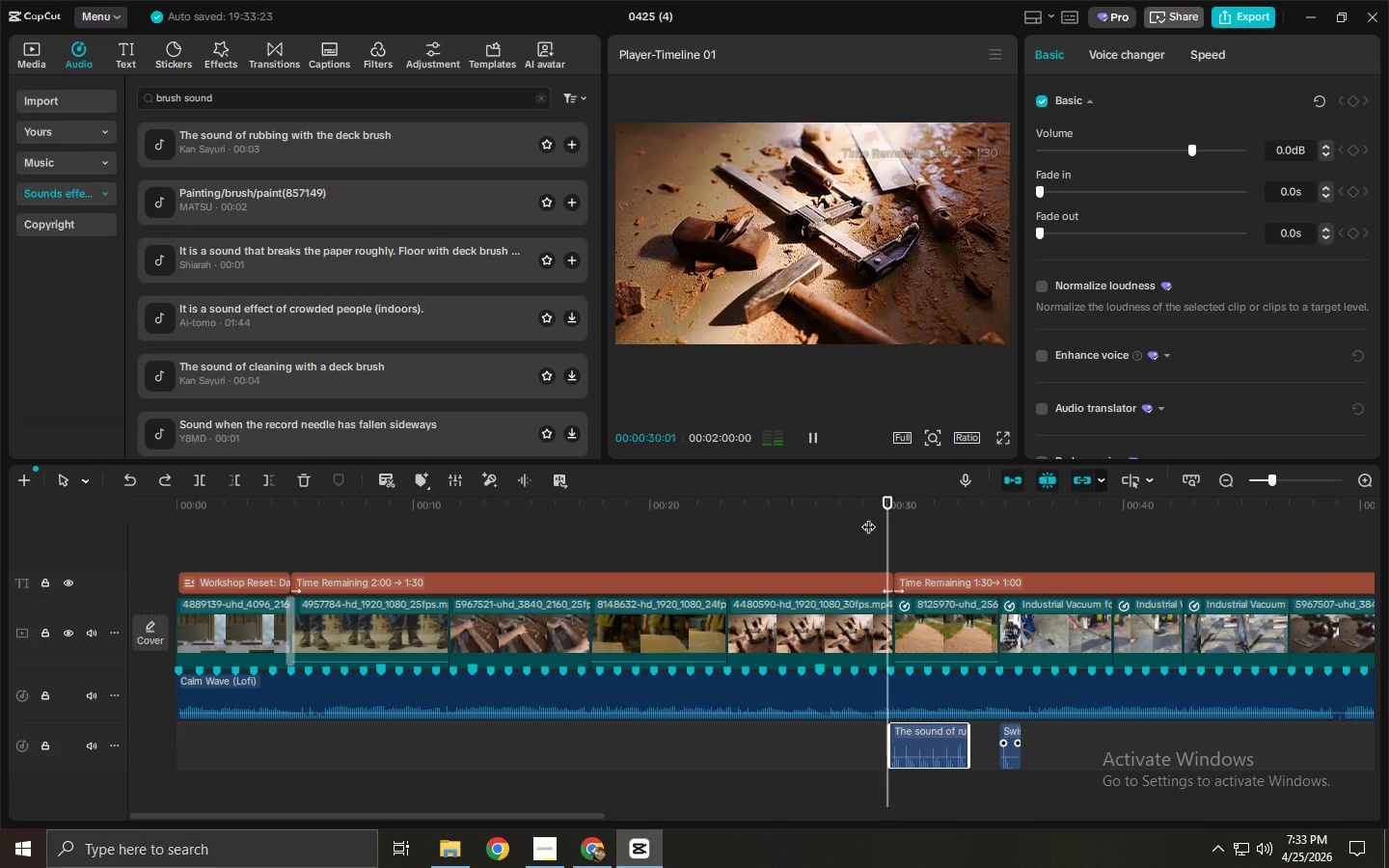 
key(Space)
 